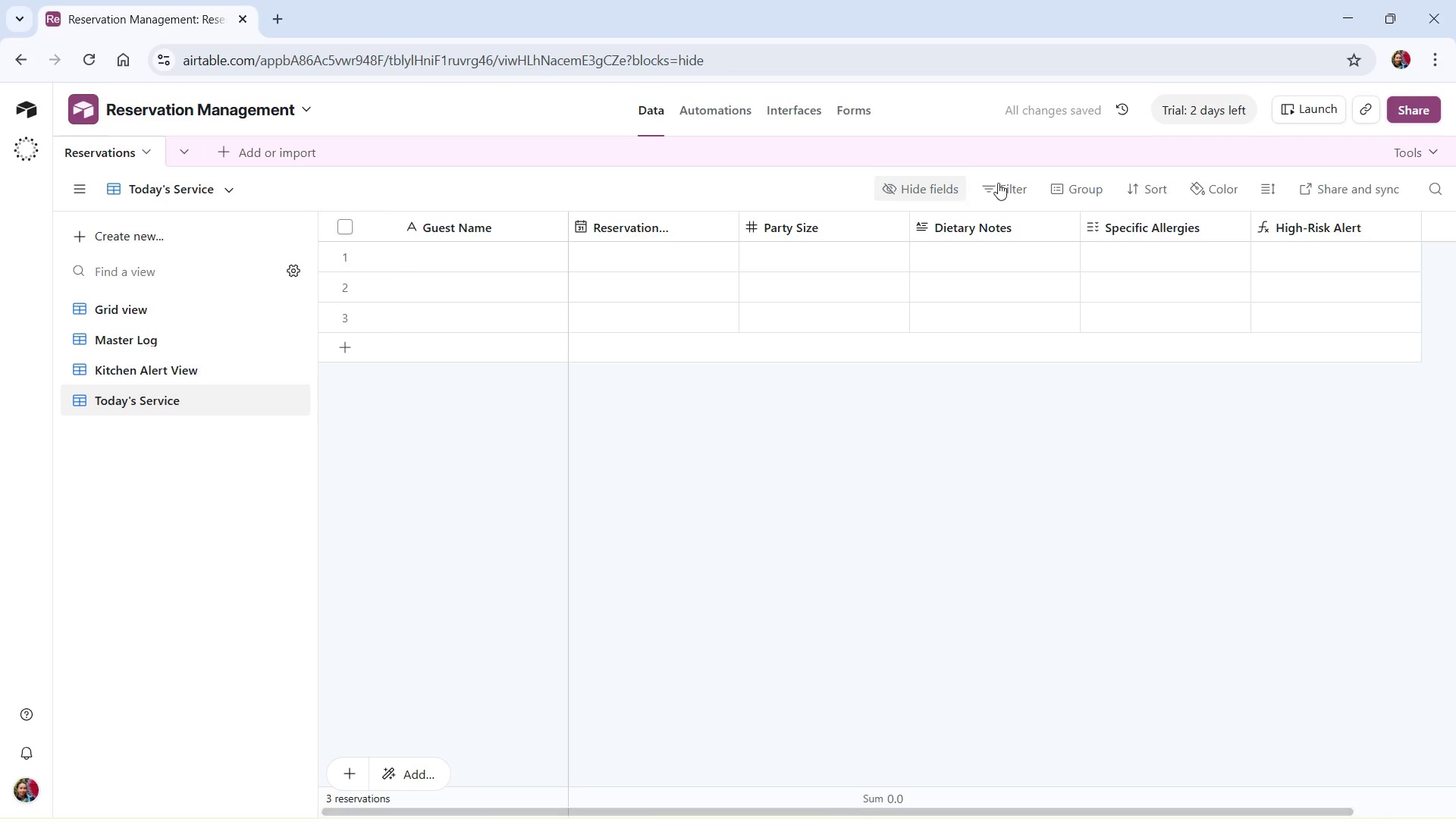 
wait(6.44)
 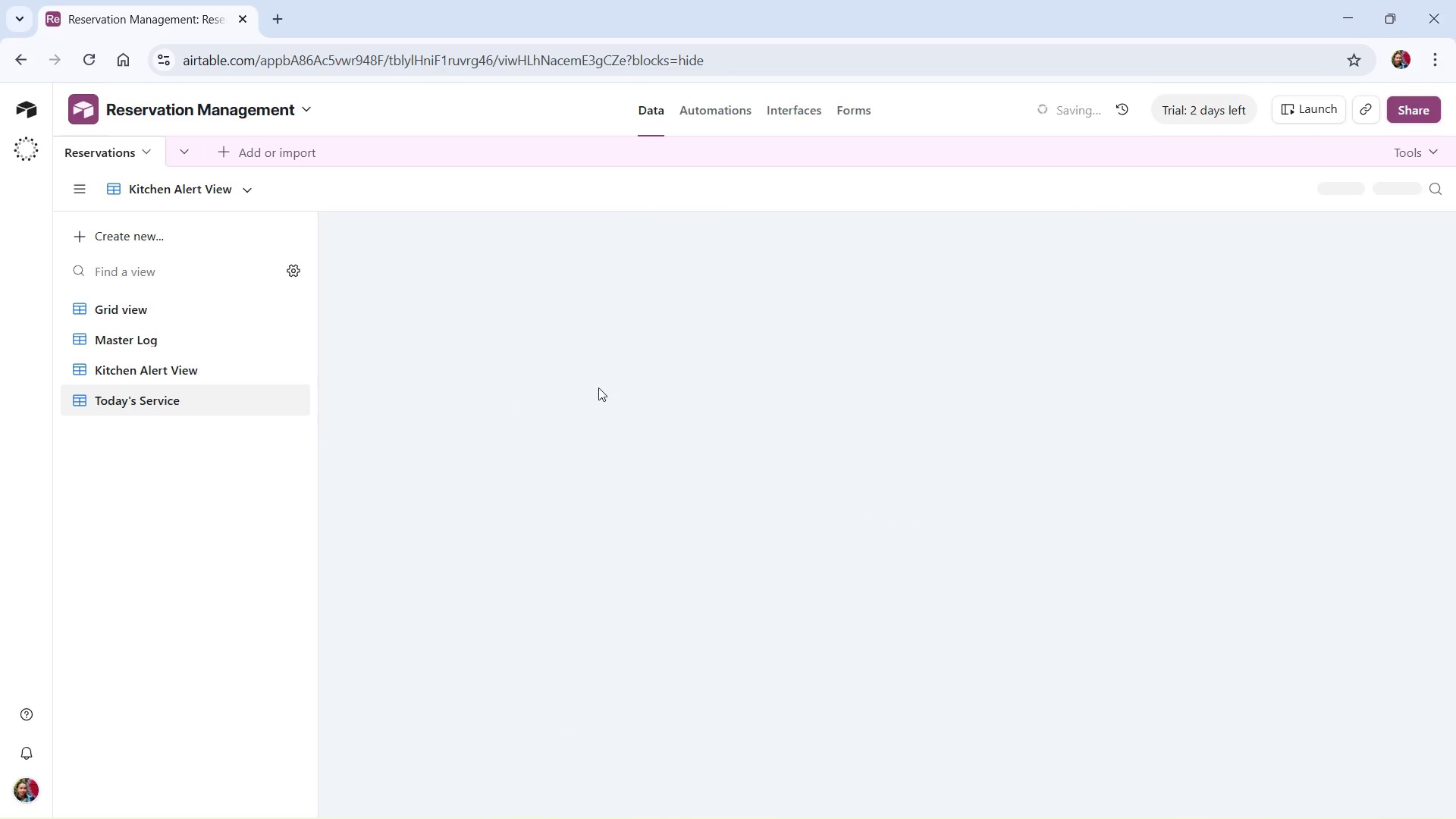 
left_click([607, 340])
 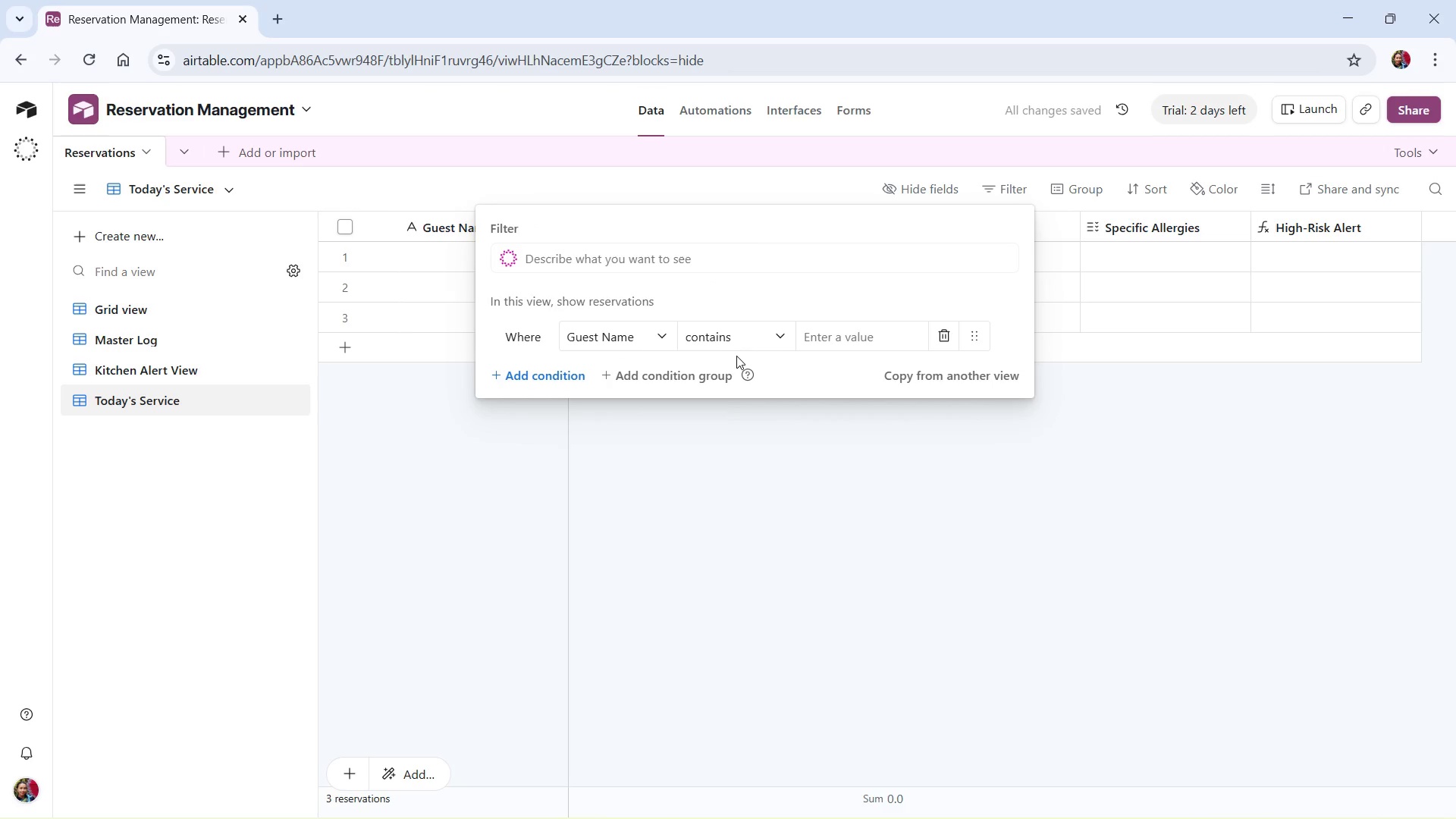 
left_click([664, 340])
 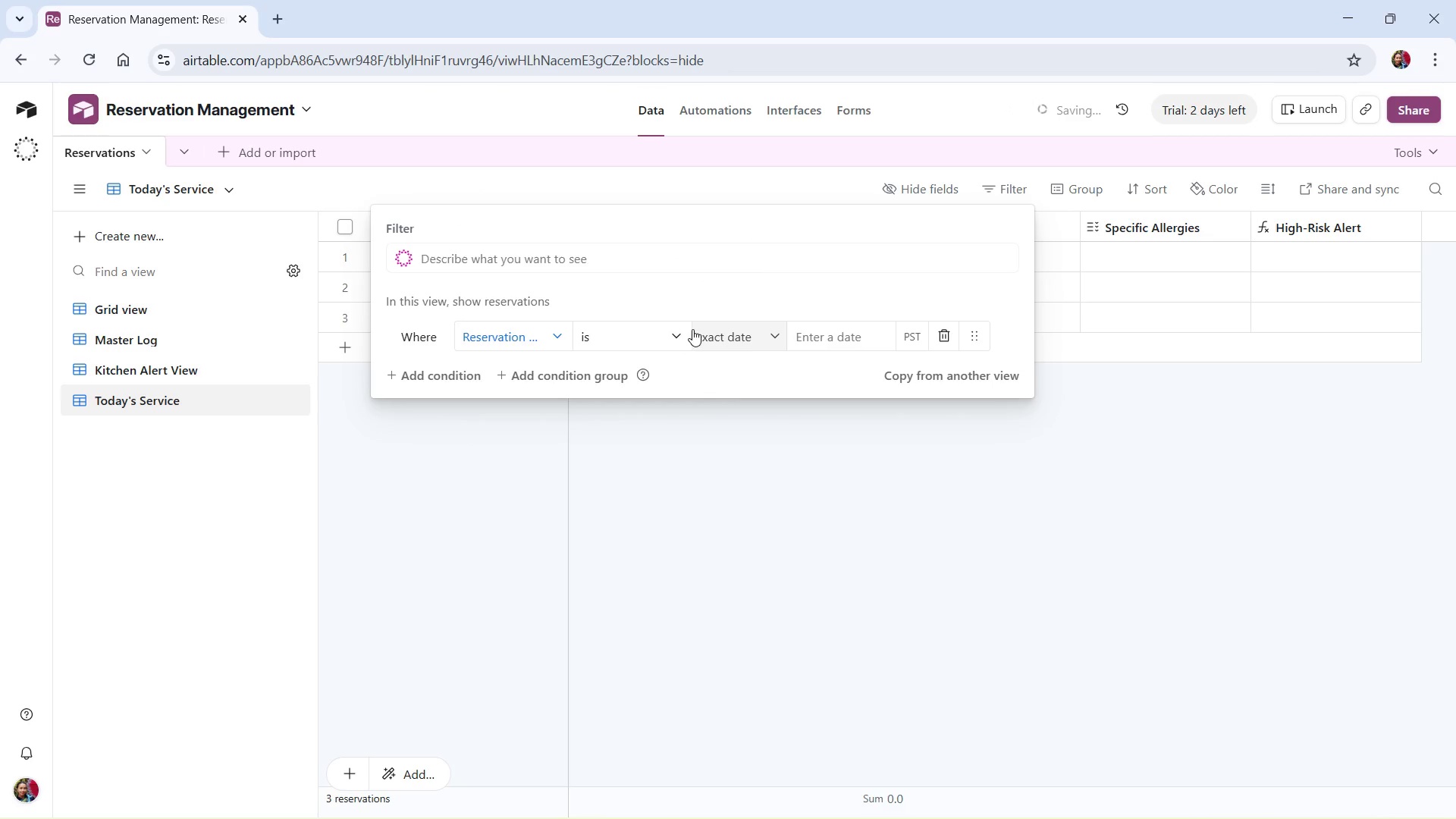 
left_click([680, 334])
 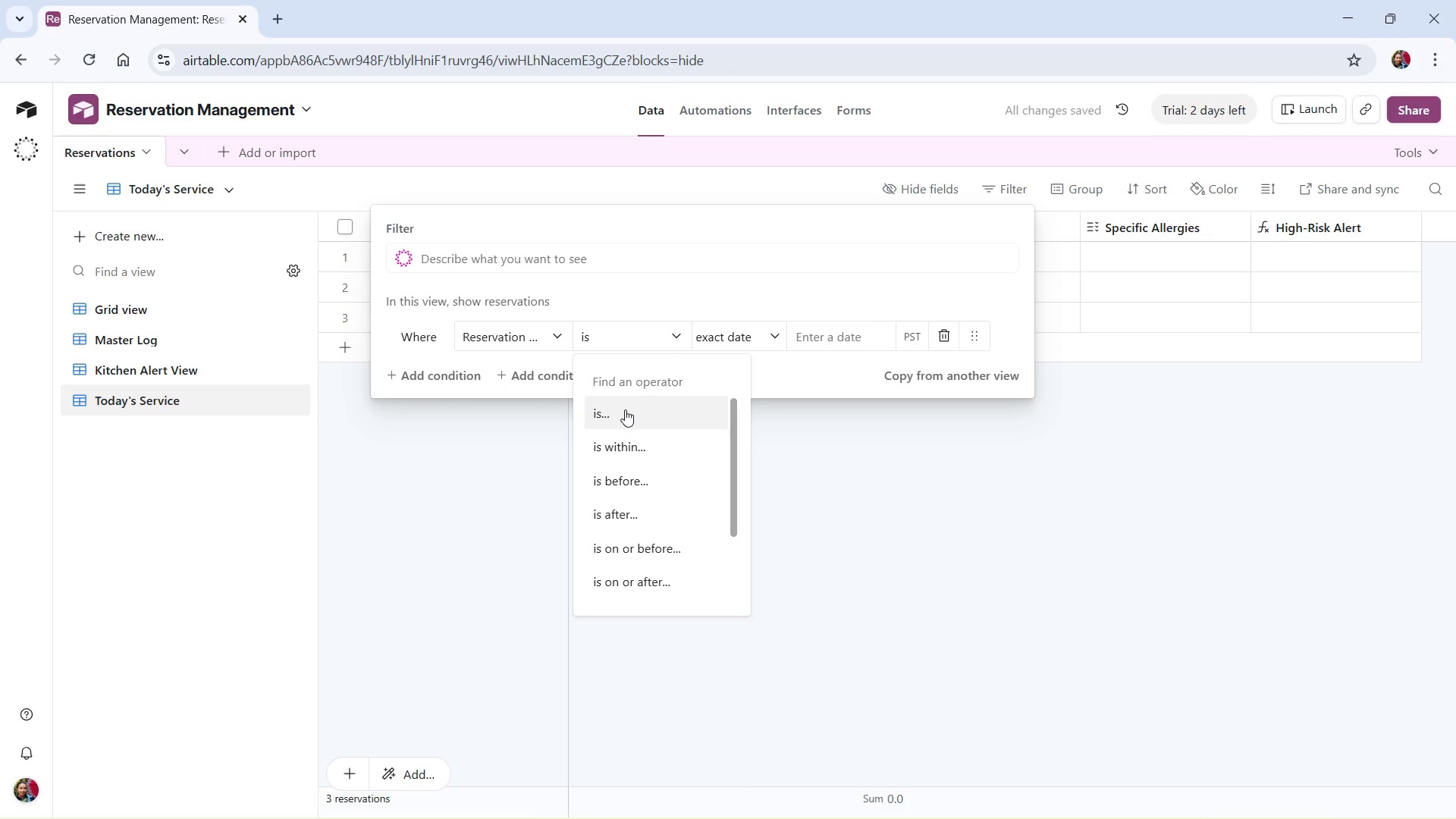 
wait(5.44)
 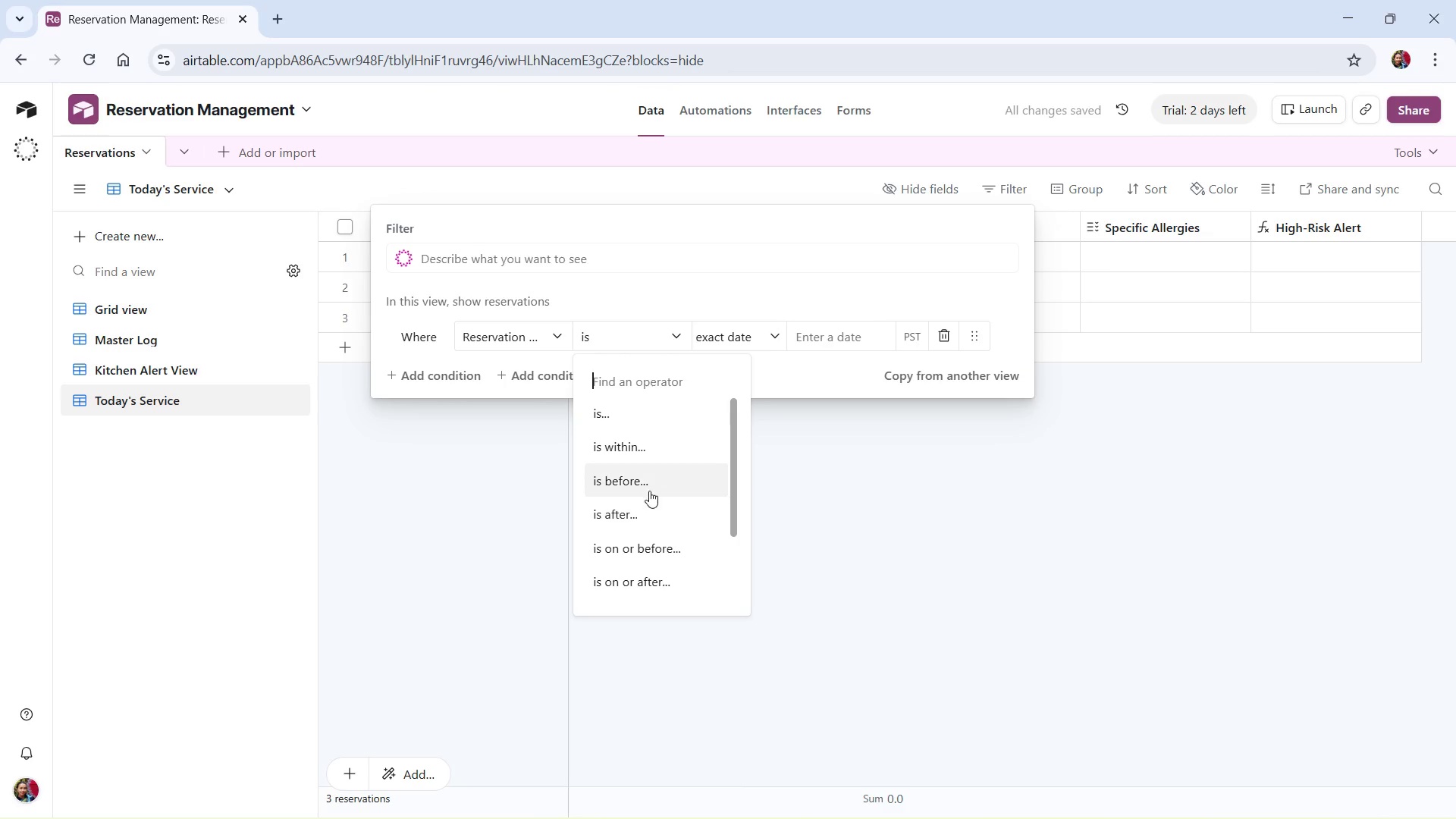 
left_click([625, 410])
 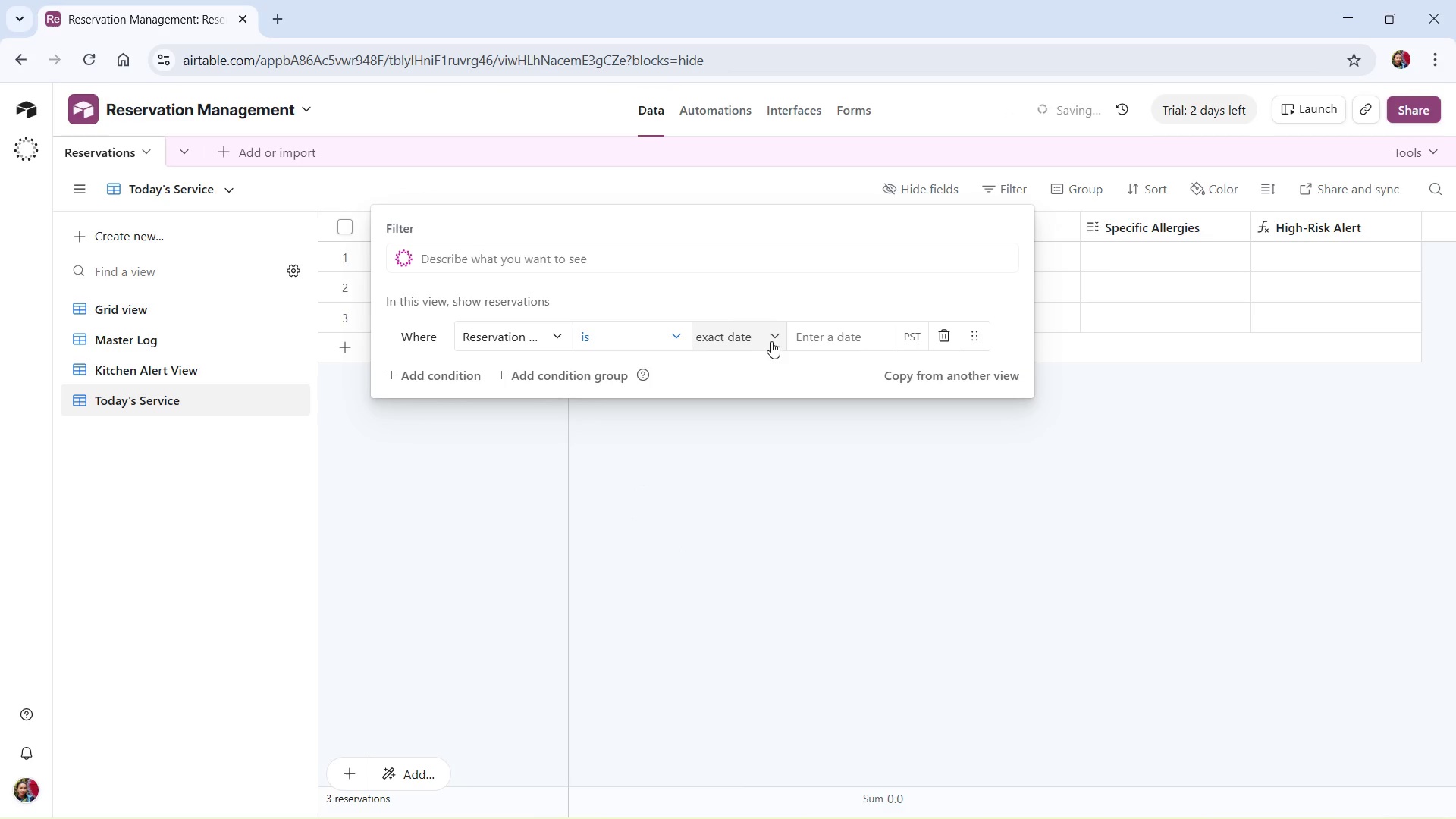 
left_click([771, 341])
 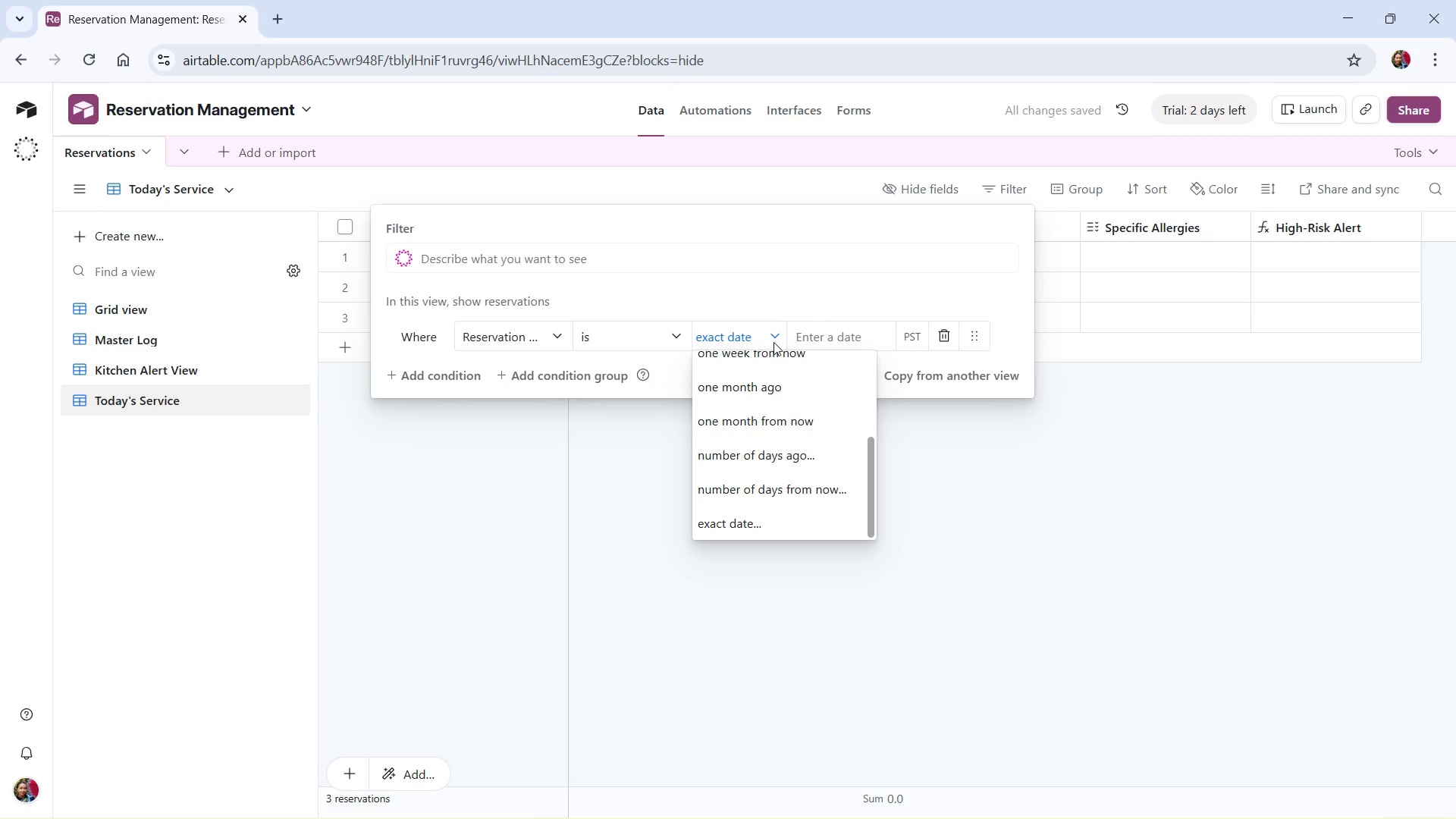 
scroll: coordinate [761, 429], scroll_direction: up, amount: 2.0
 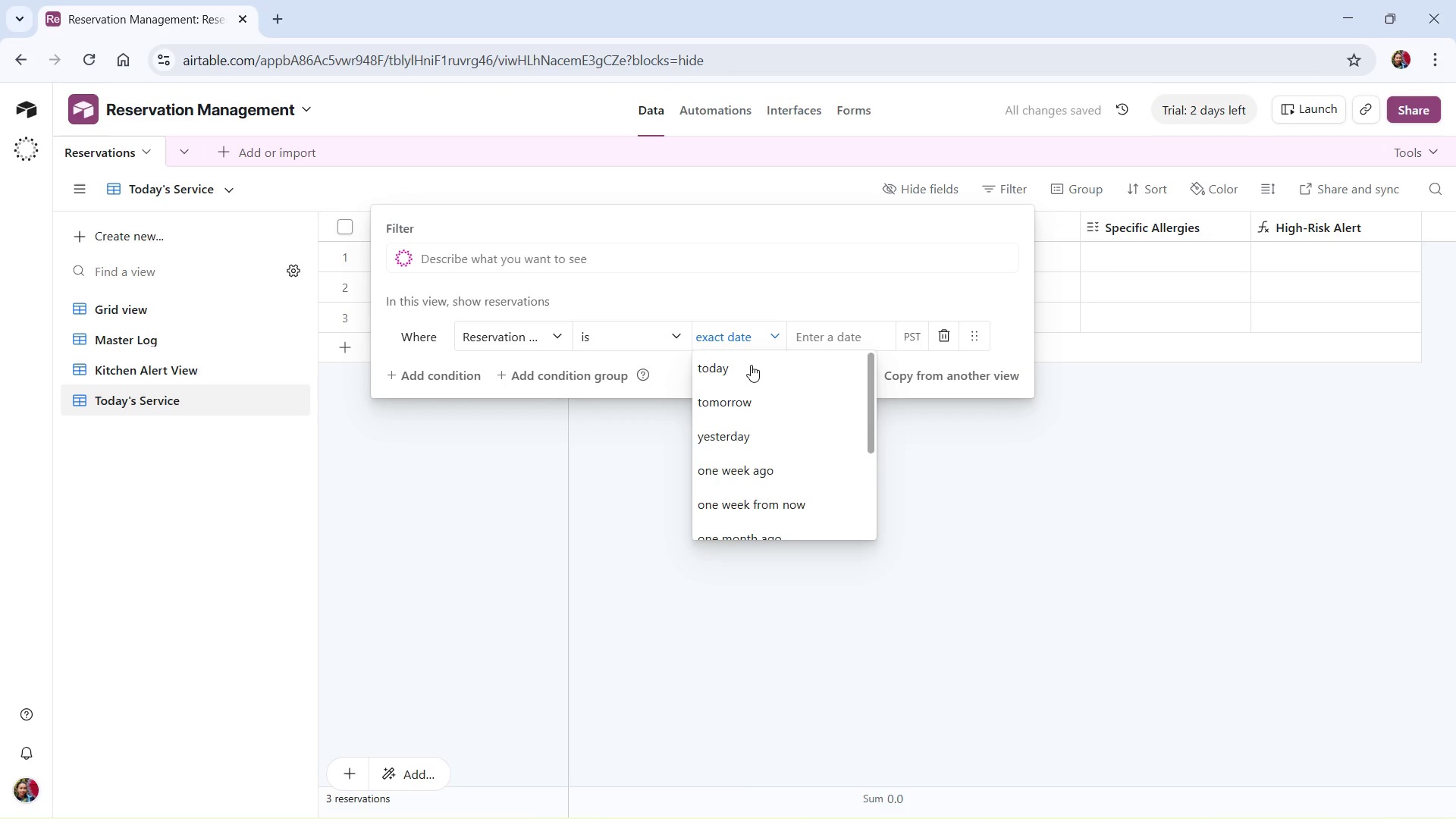 
left_click([751, 365])
 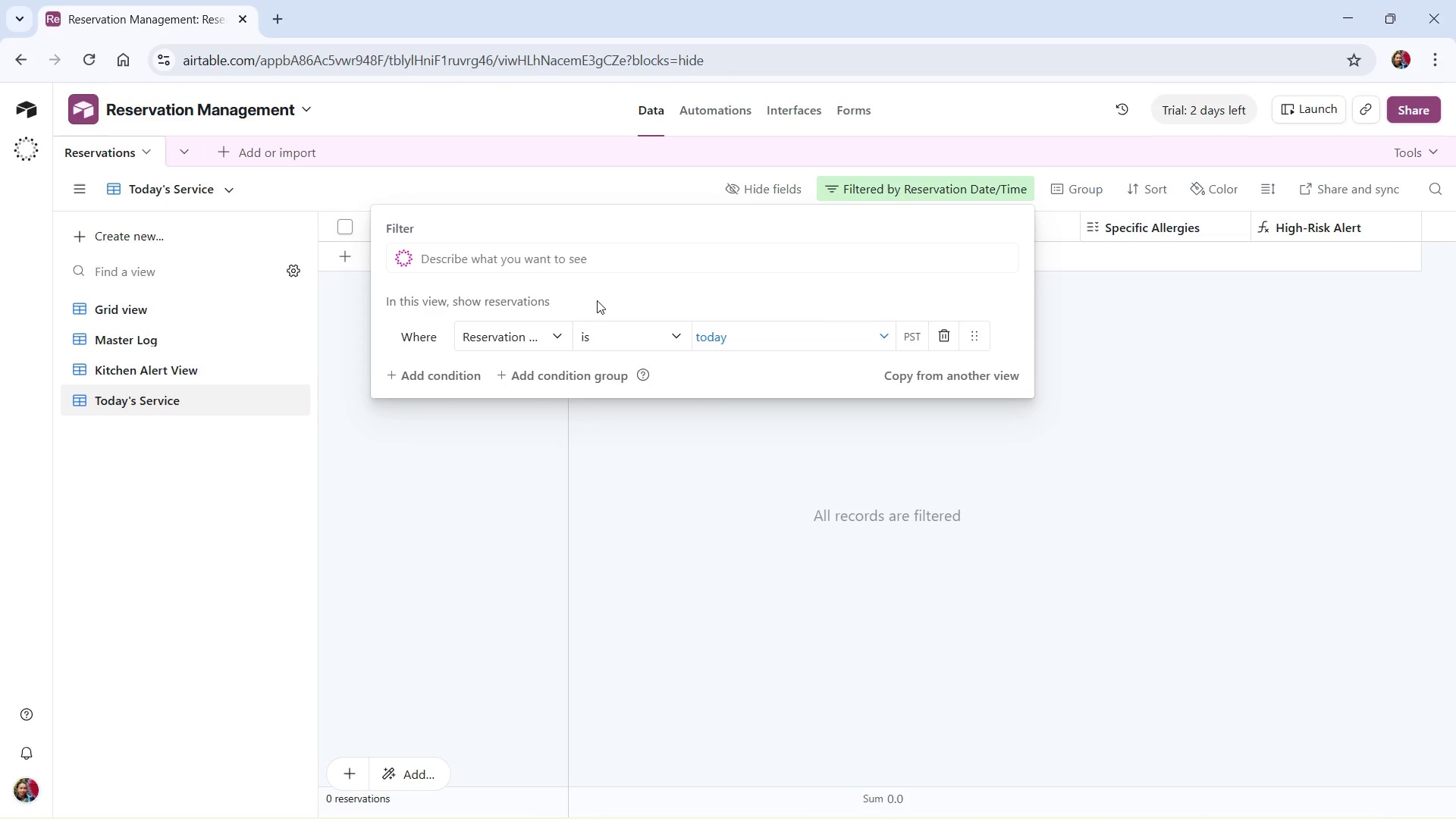 
wait(14.81)
 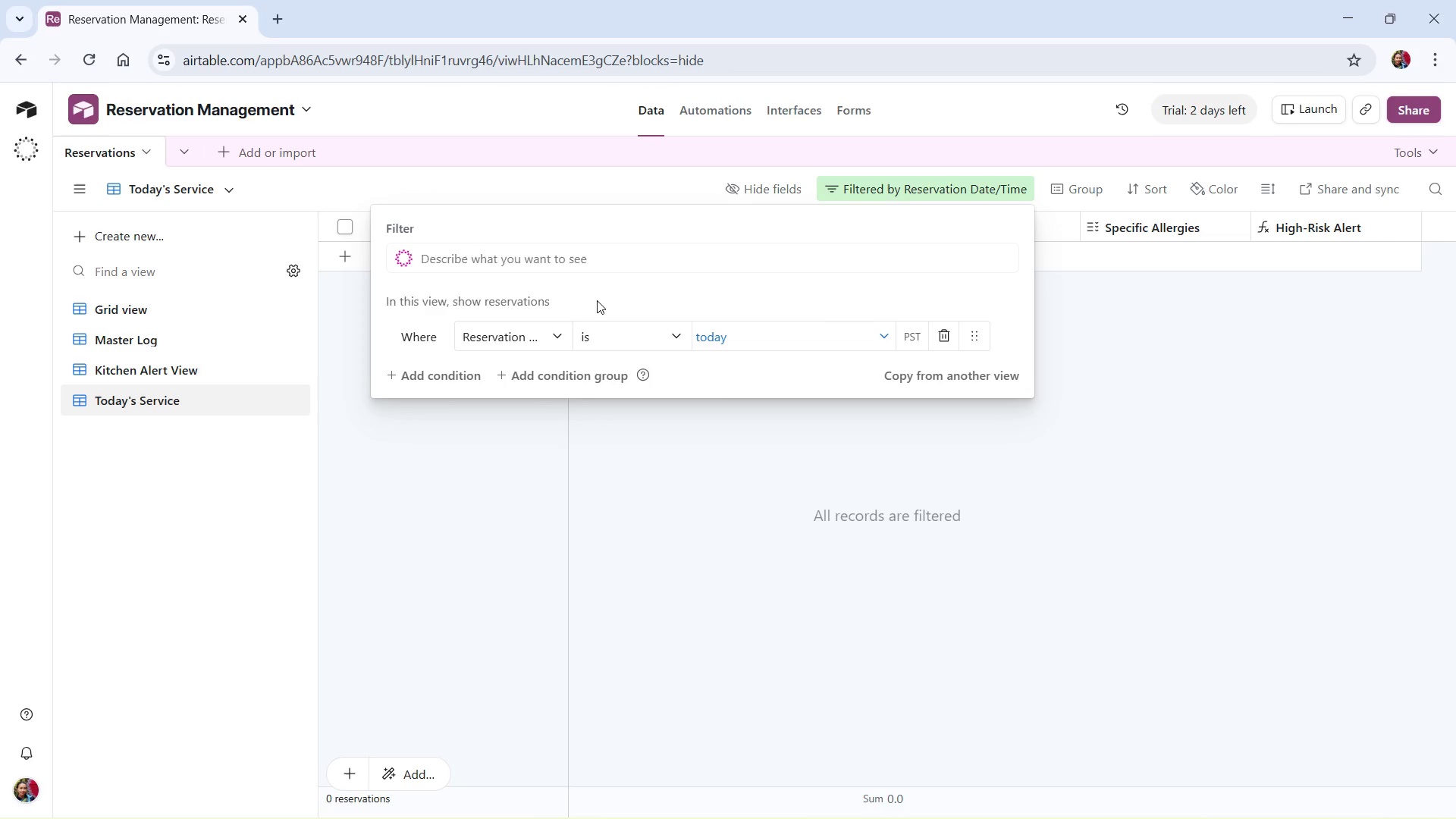 
left_click([1164, 330])
 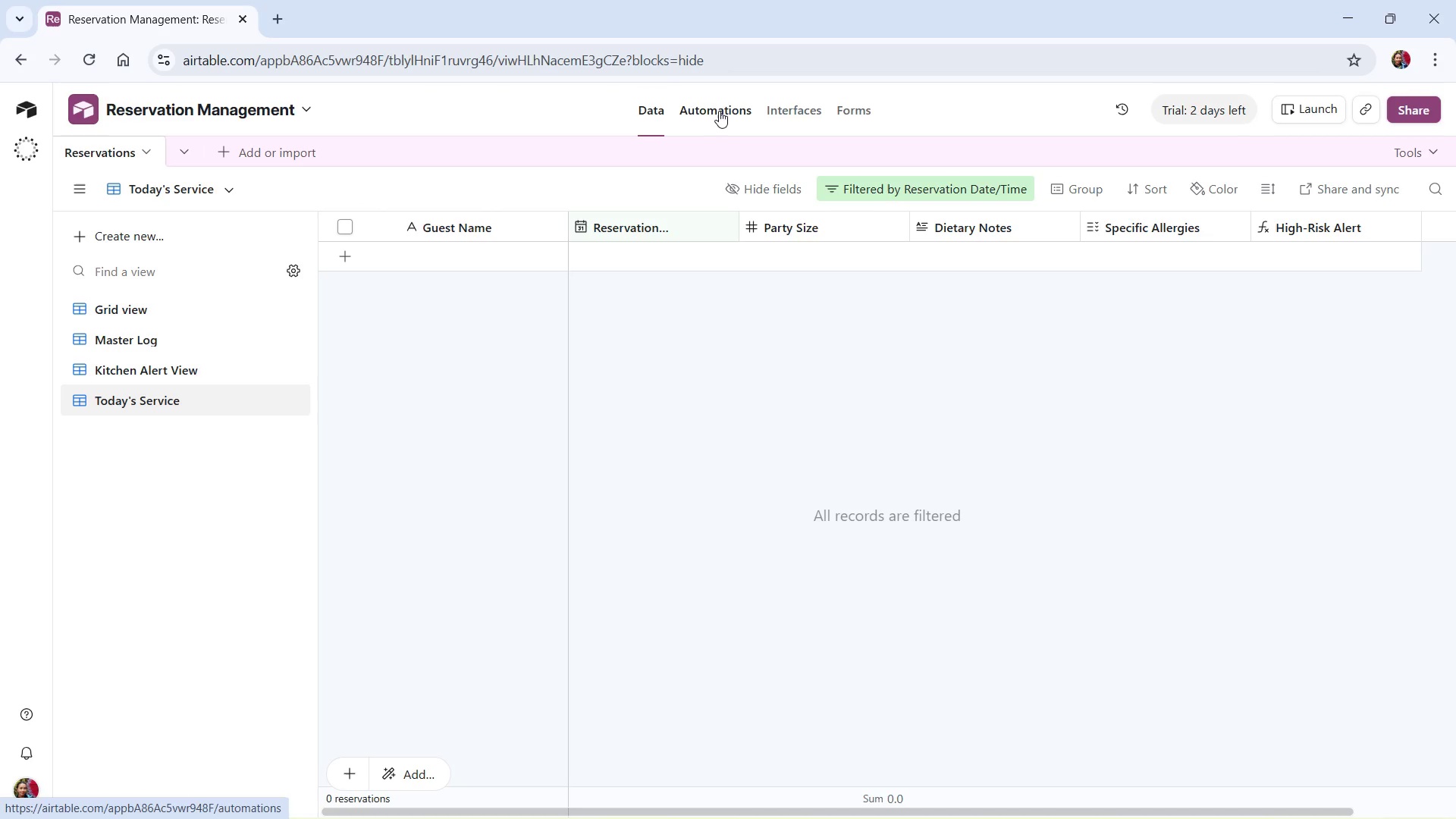 
left_click([719, 111])
 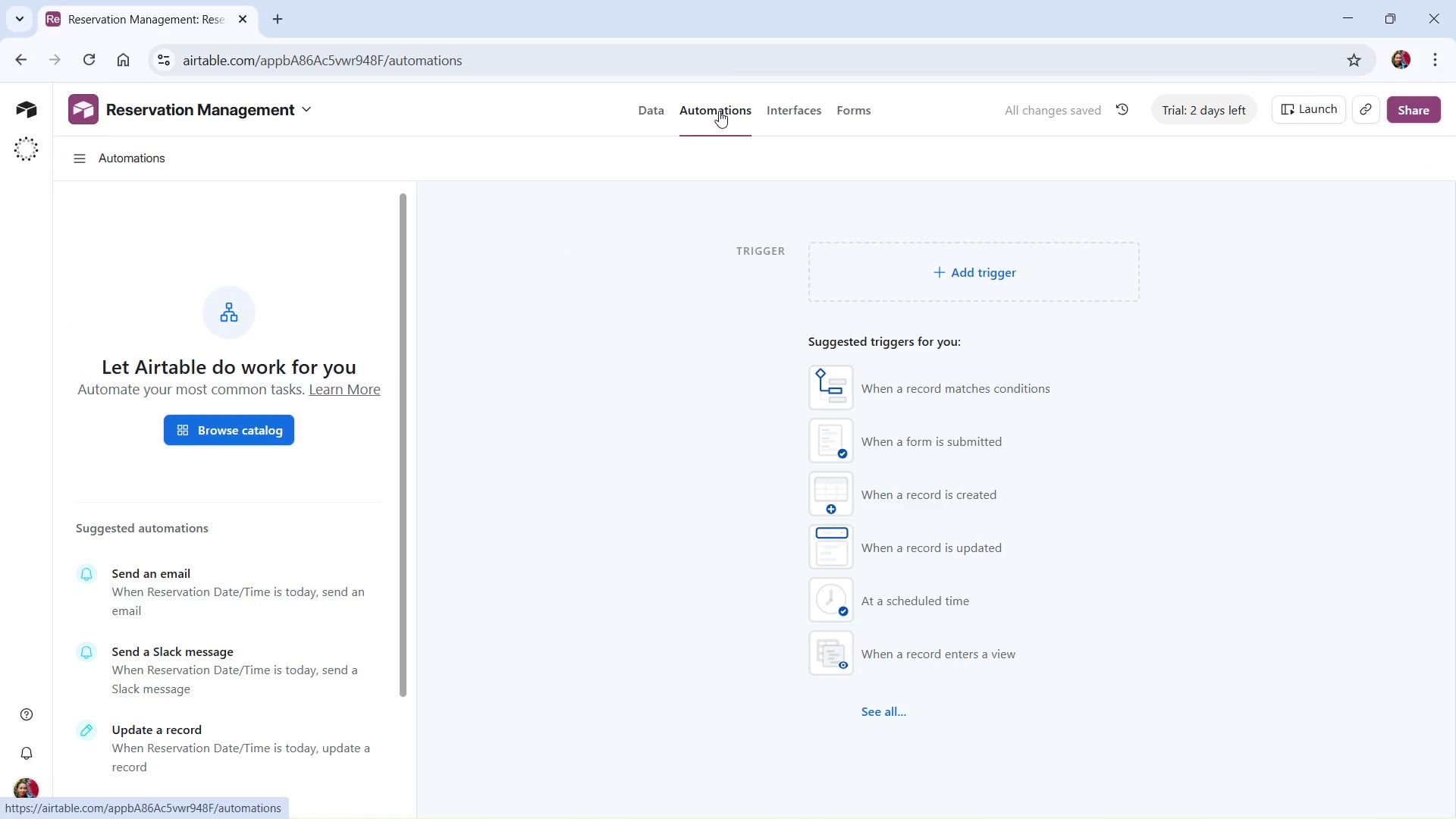 
wait(11.08)
 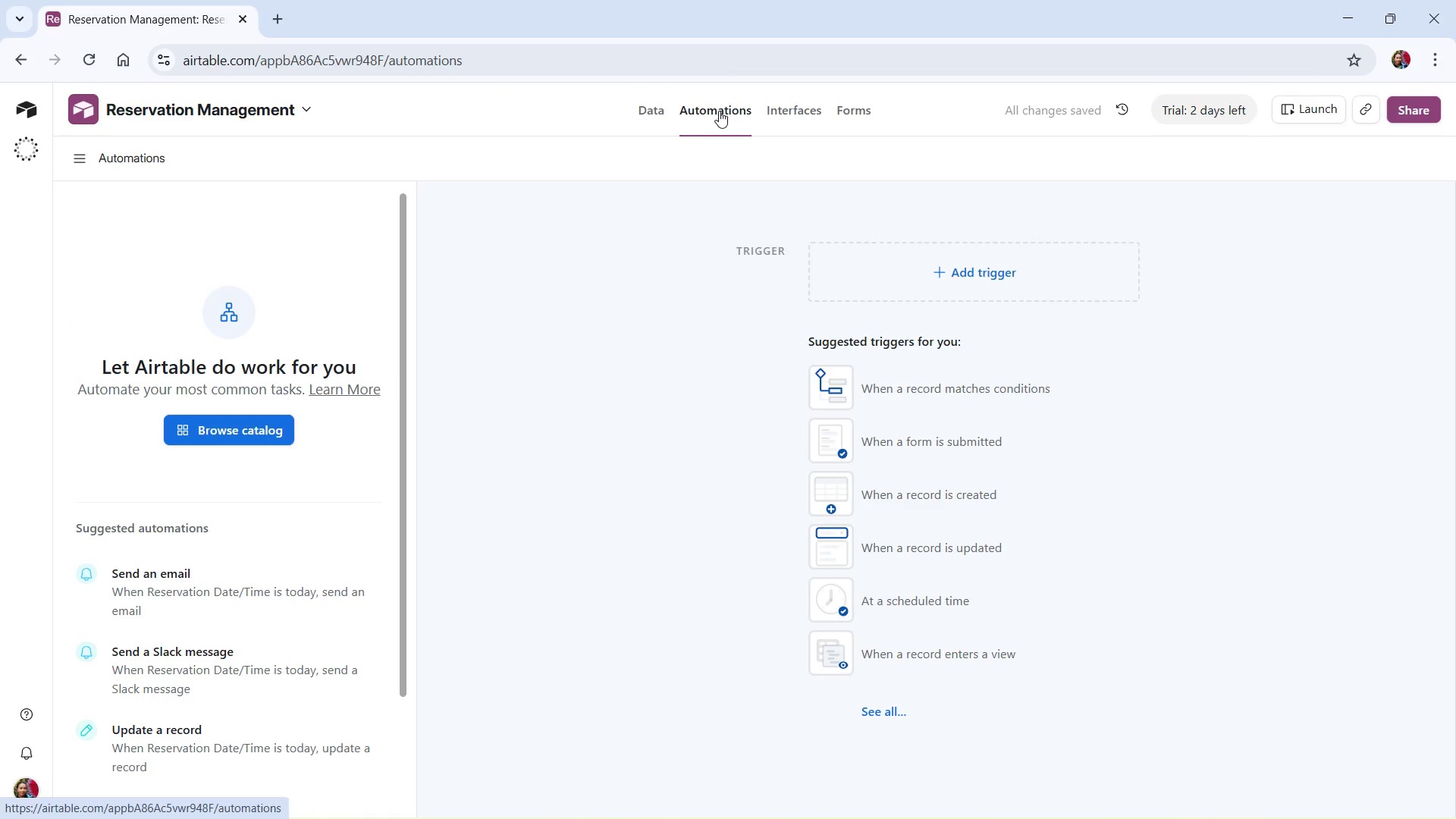 
left_click([975, 269])
 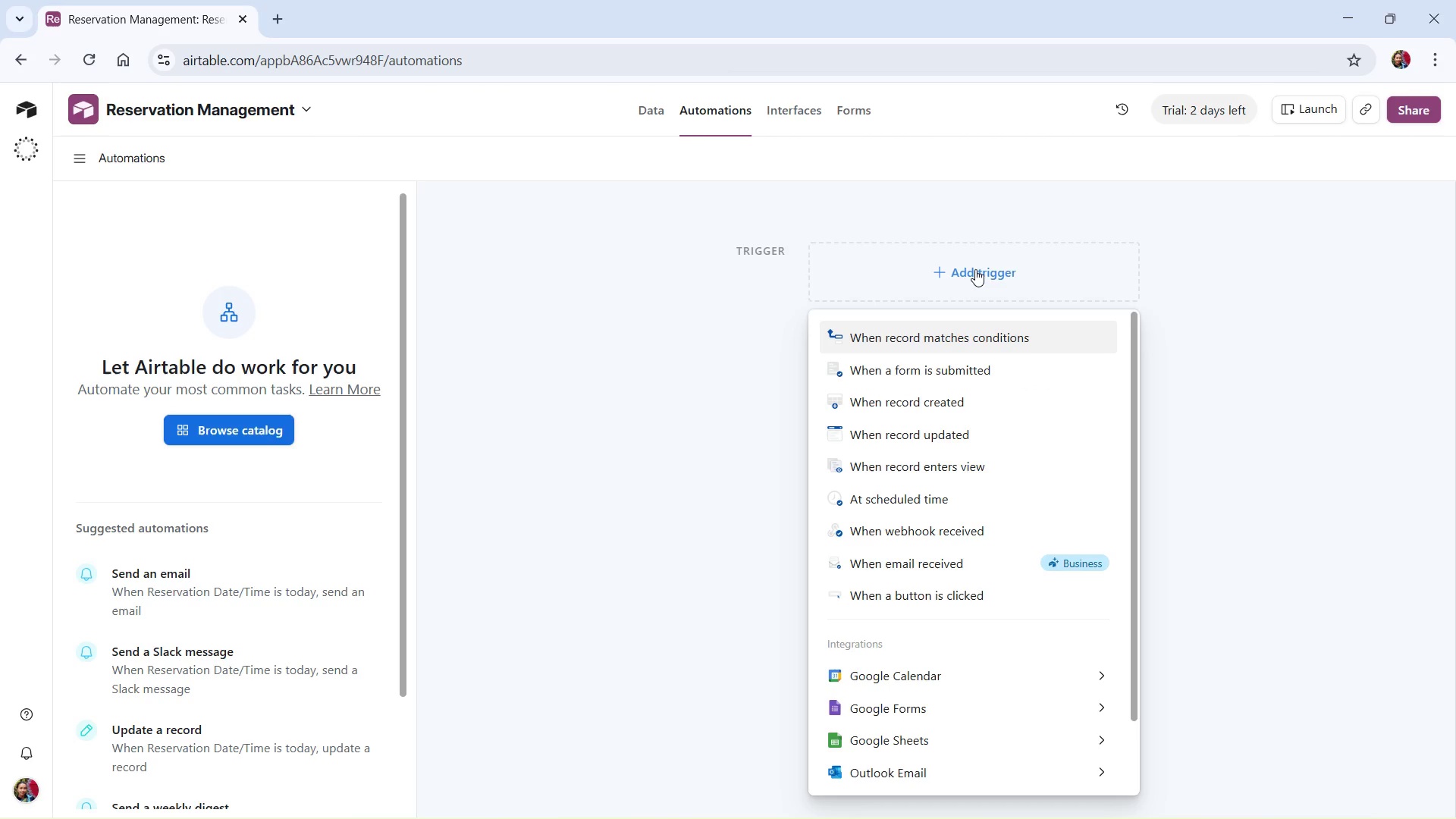 
wait(6.3)
 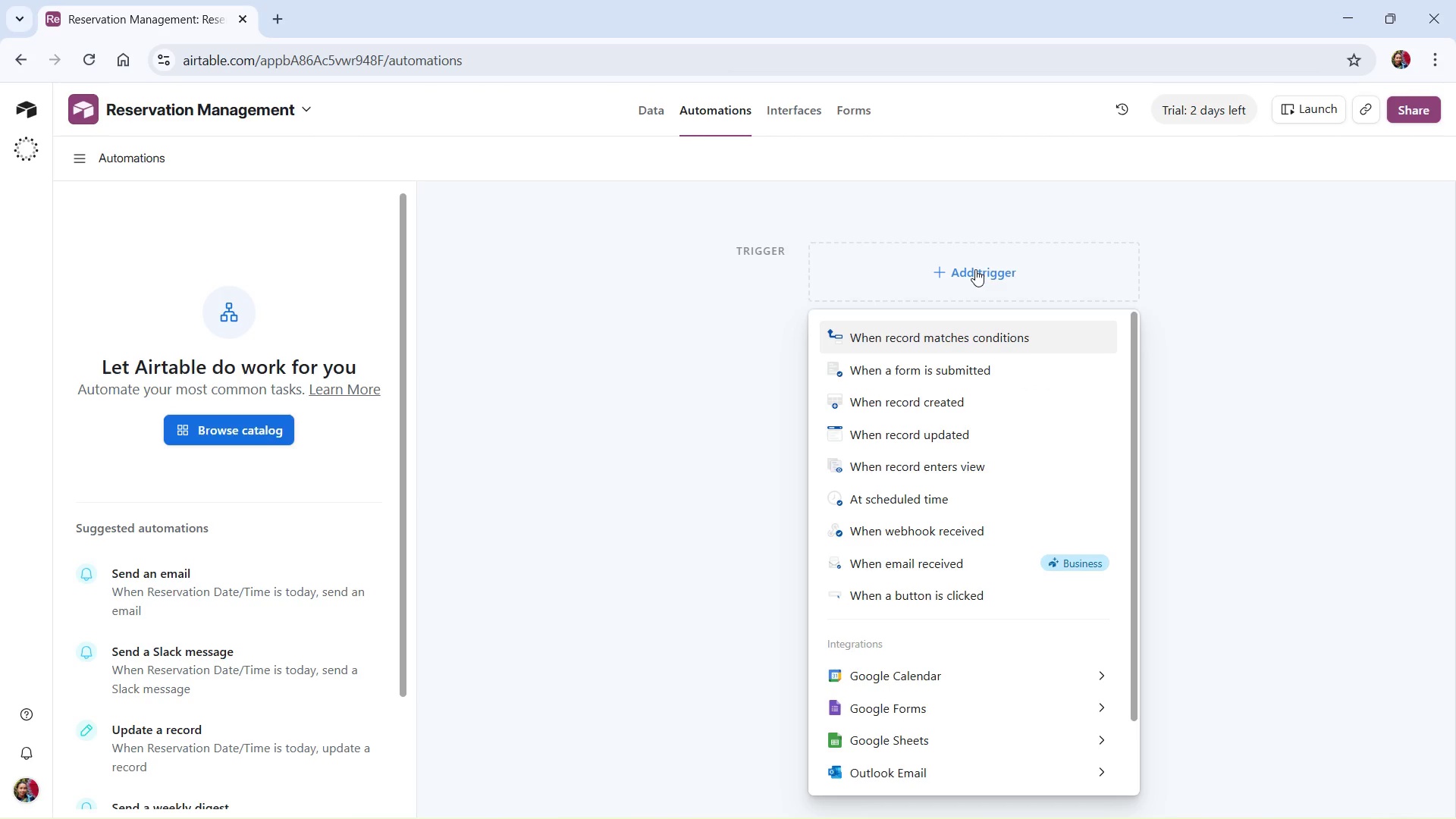 
left_click([988, 344])
 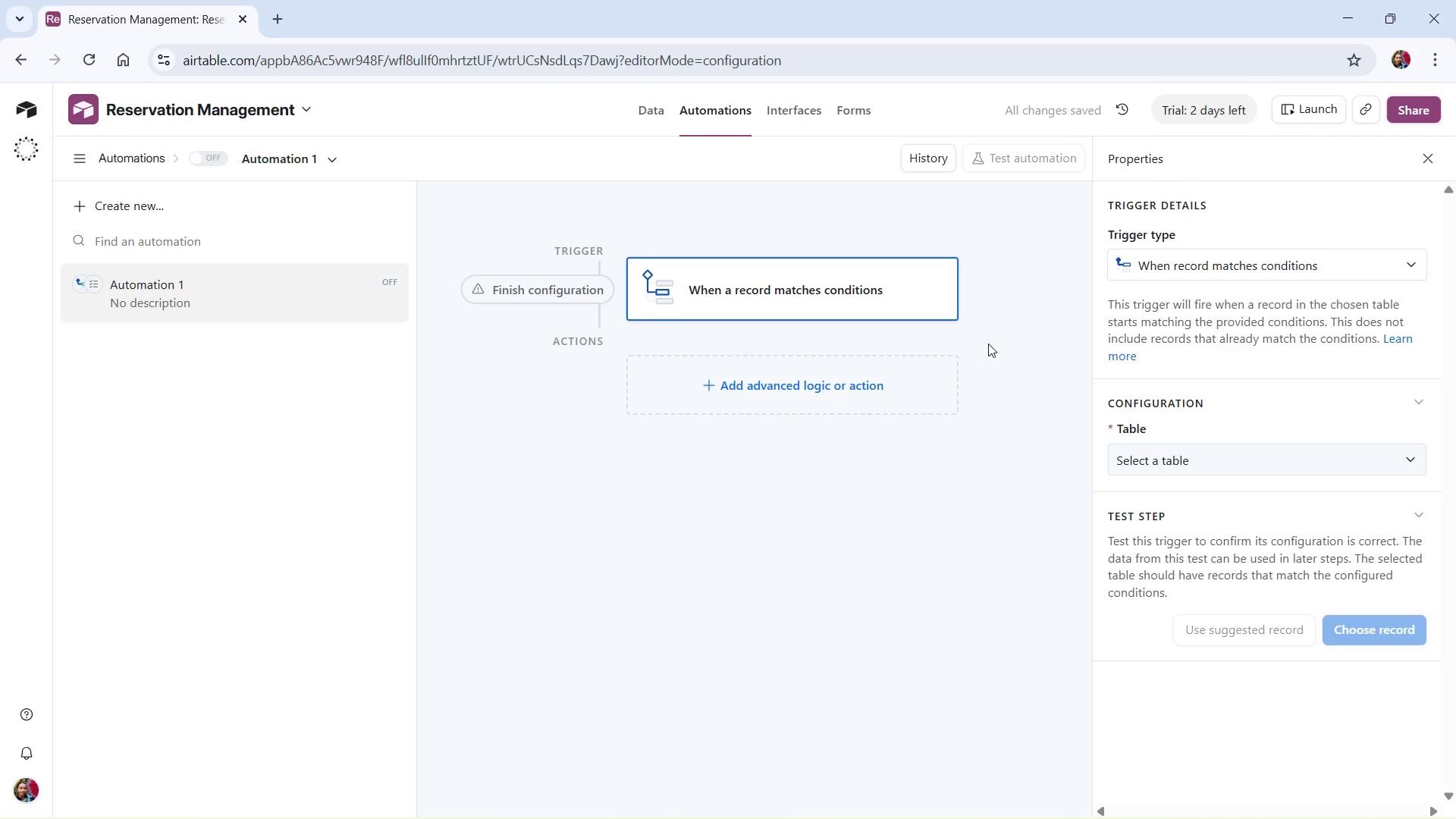 
wait(9.27)
 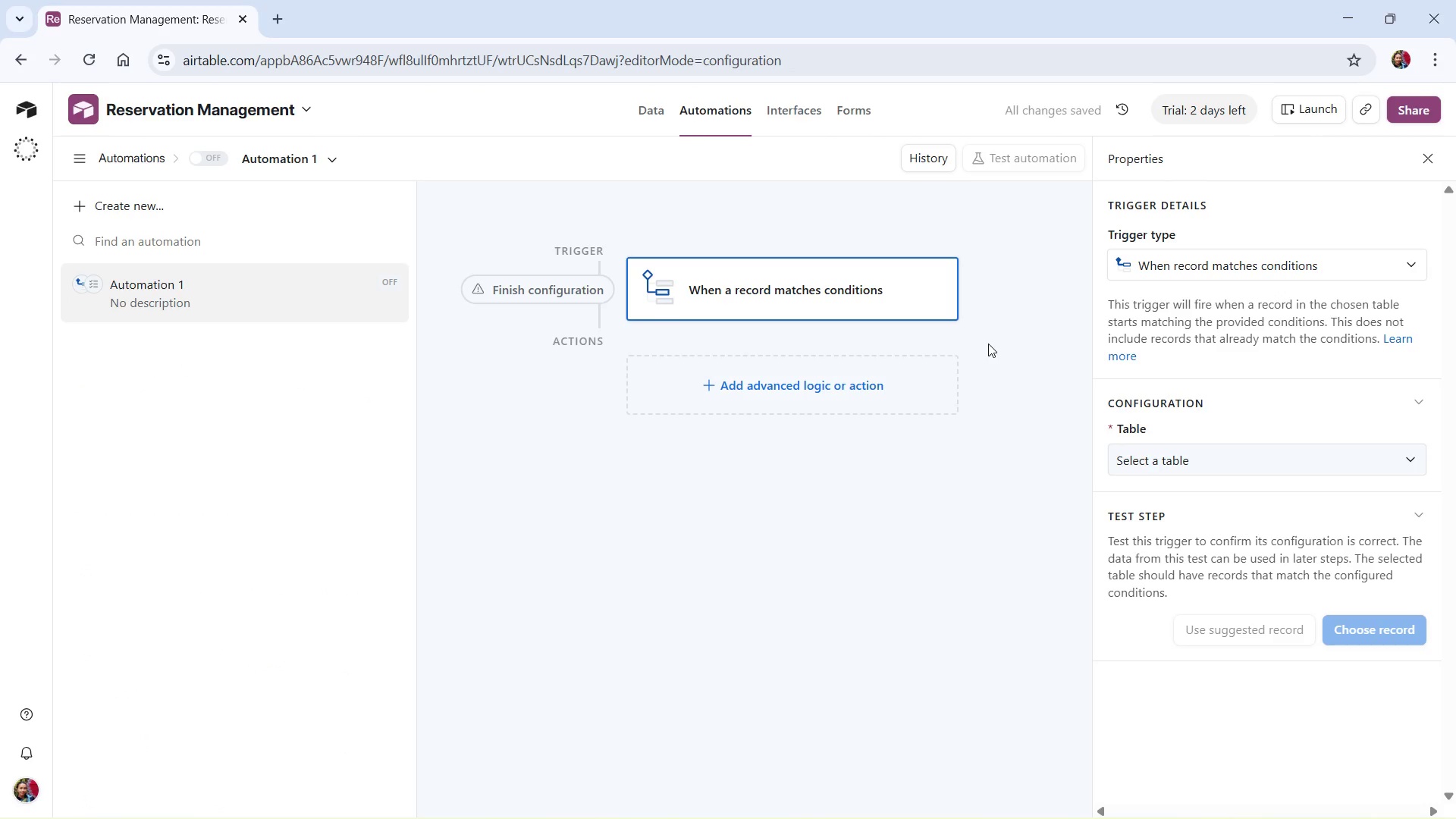 
left_click([1176, 460])
 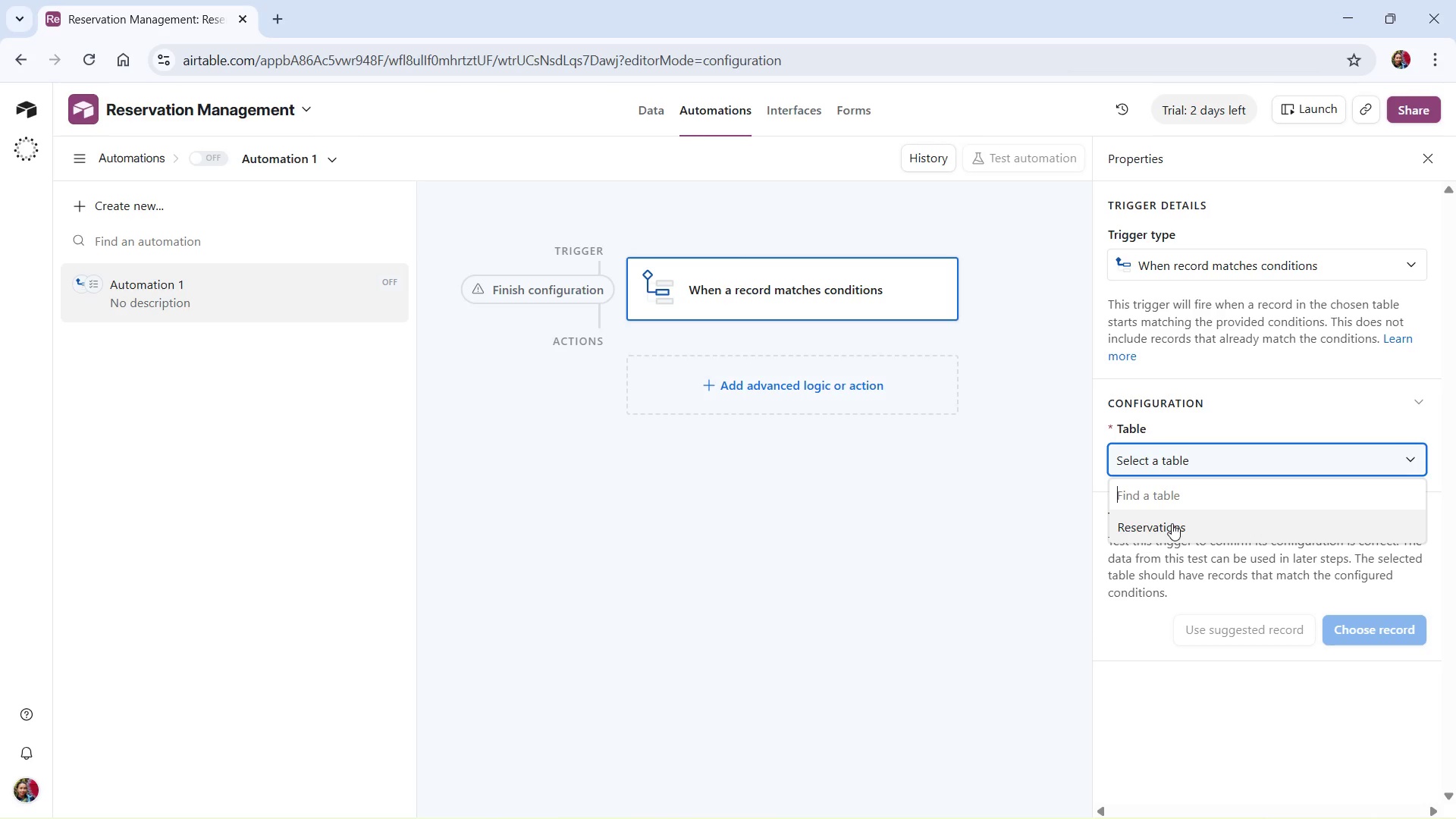 
left_click([1172, 523])
 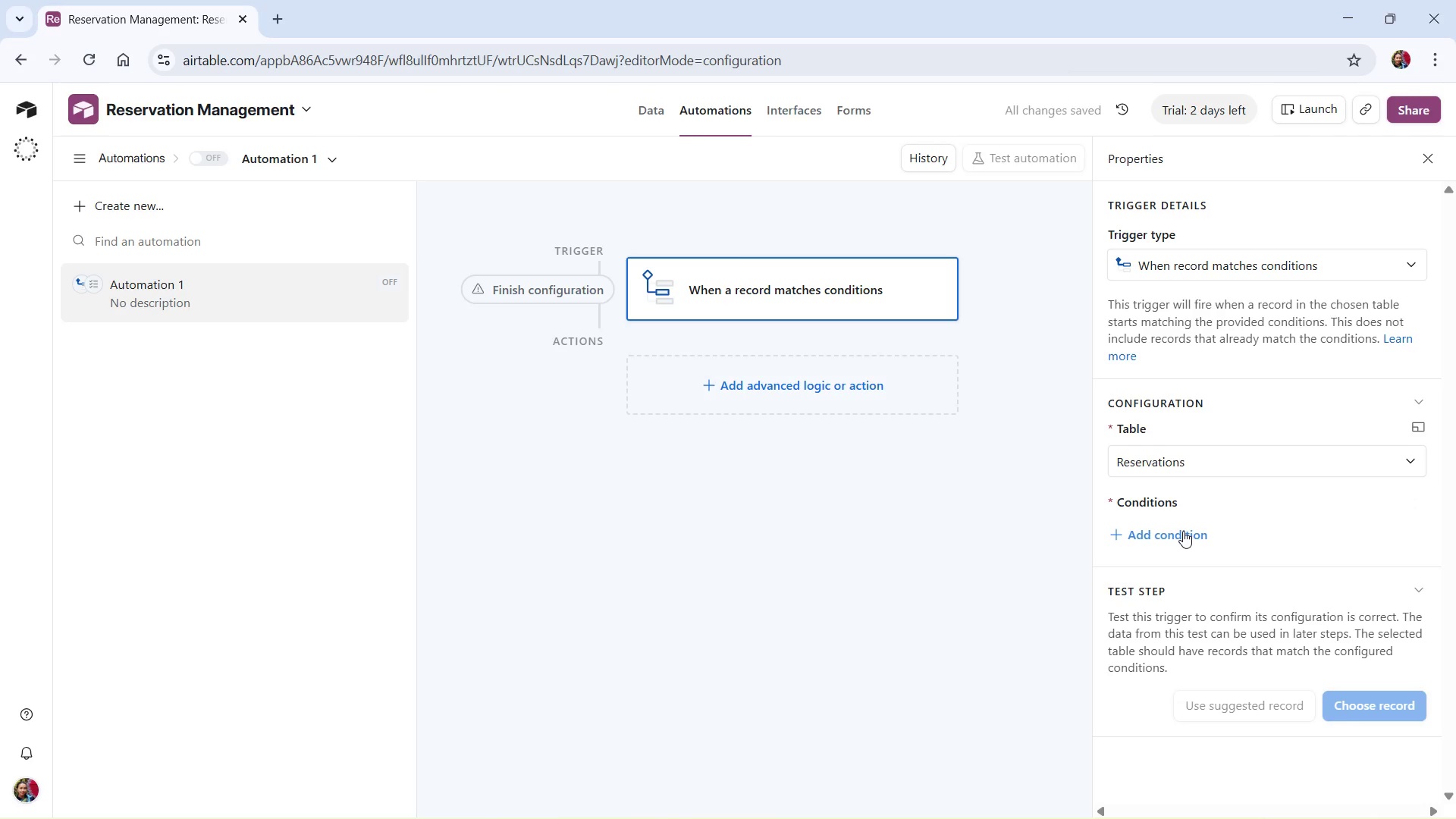 
left_click([1183, 531])
 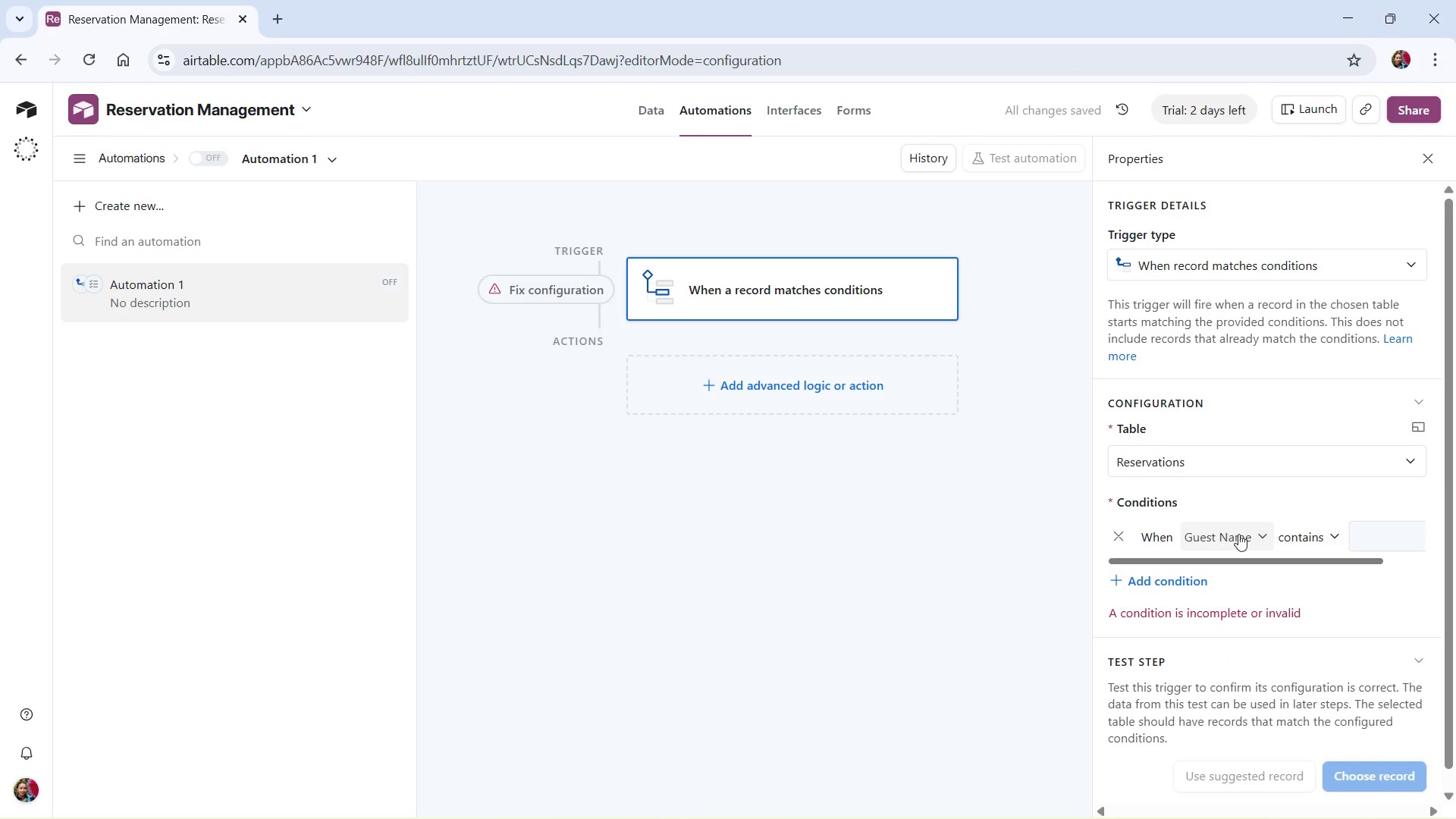 
left_click([1260, 535])
 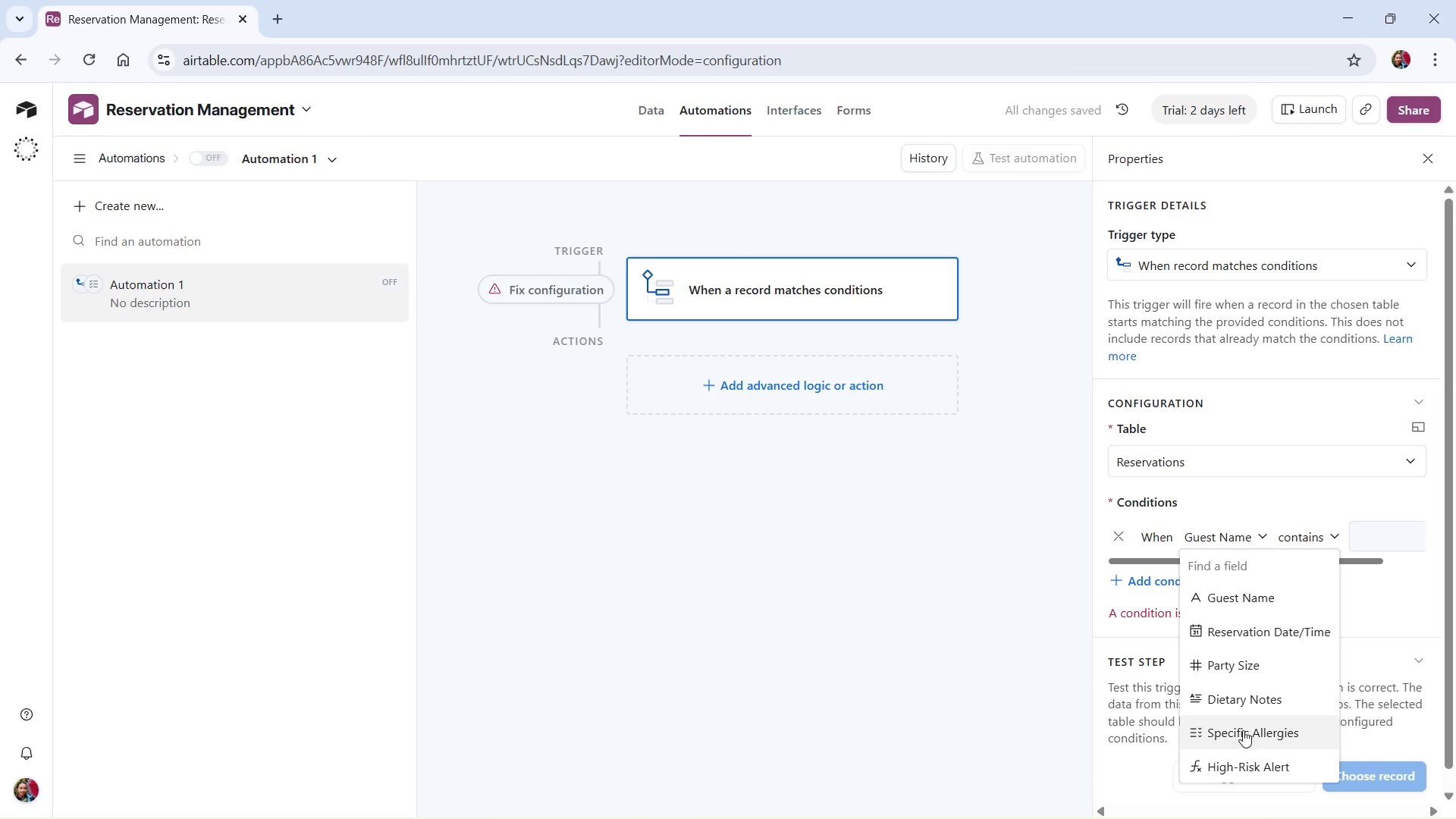 
left_click([1254, 762])
 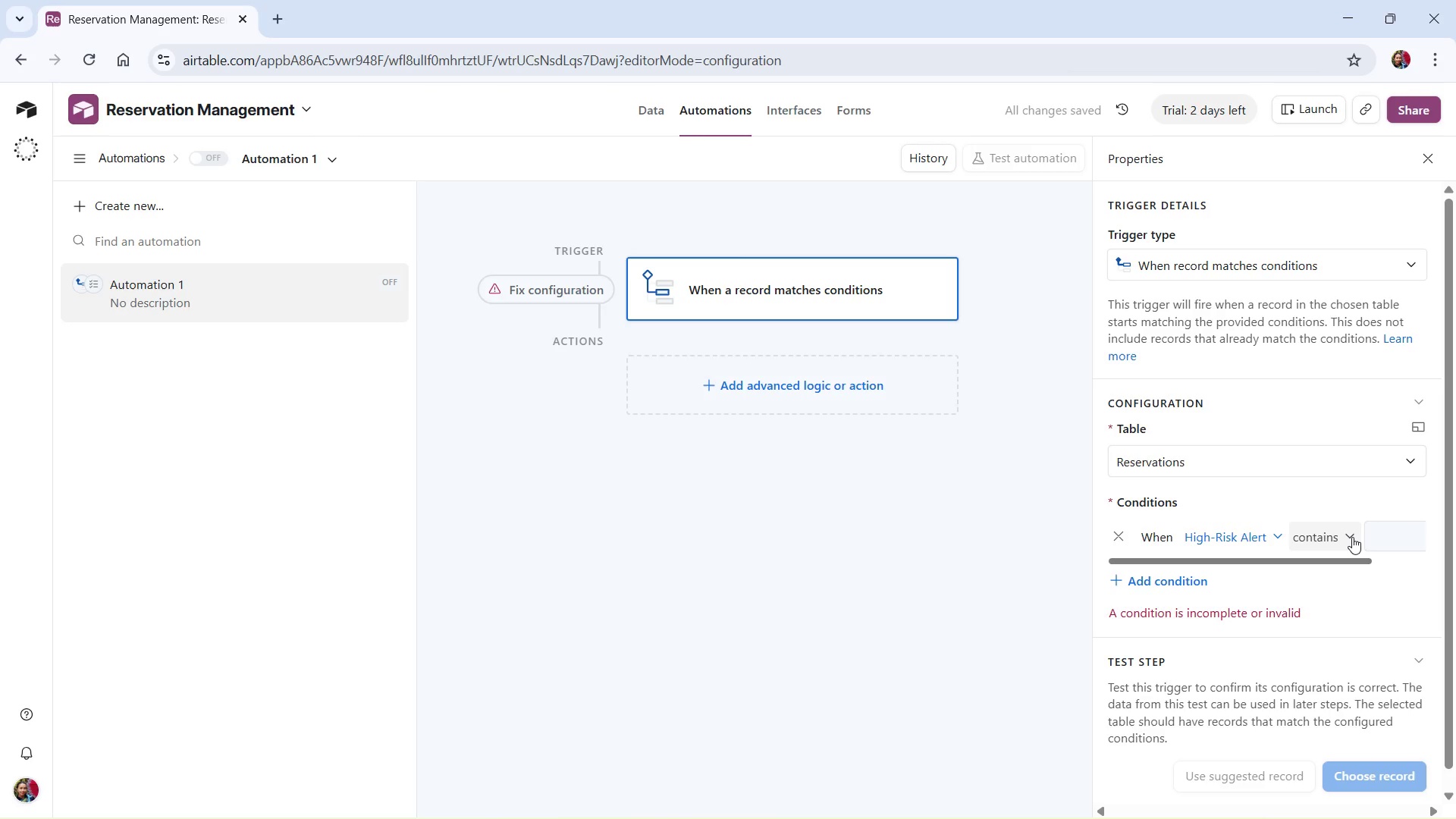 
left_click([1352, 537])
 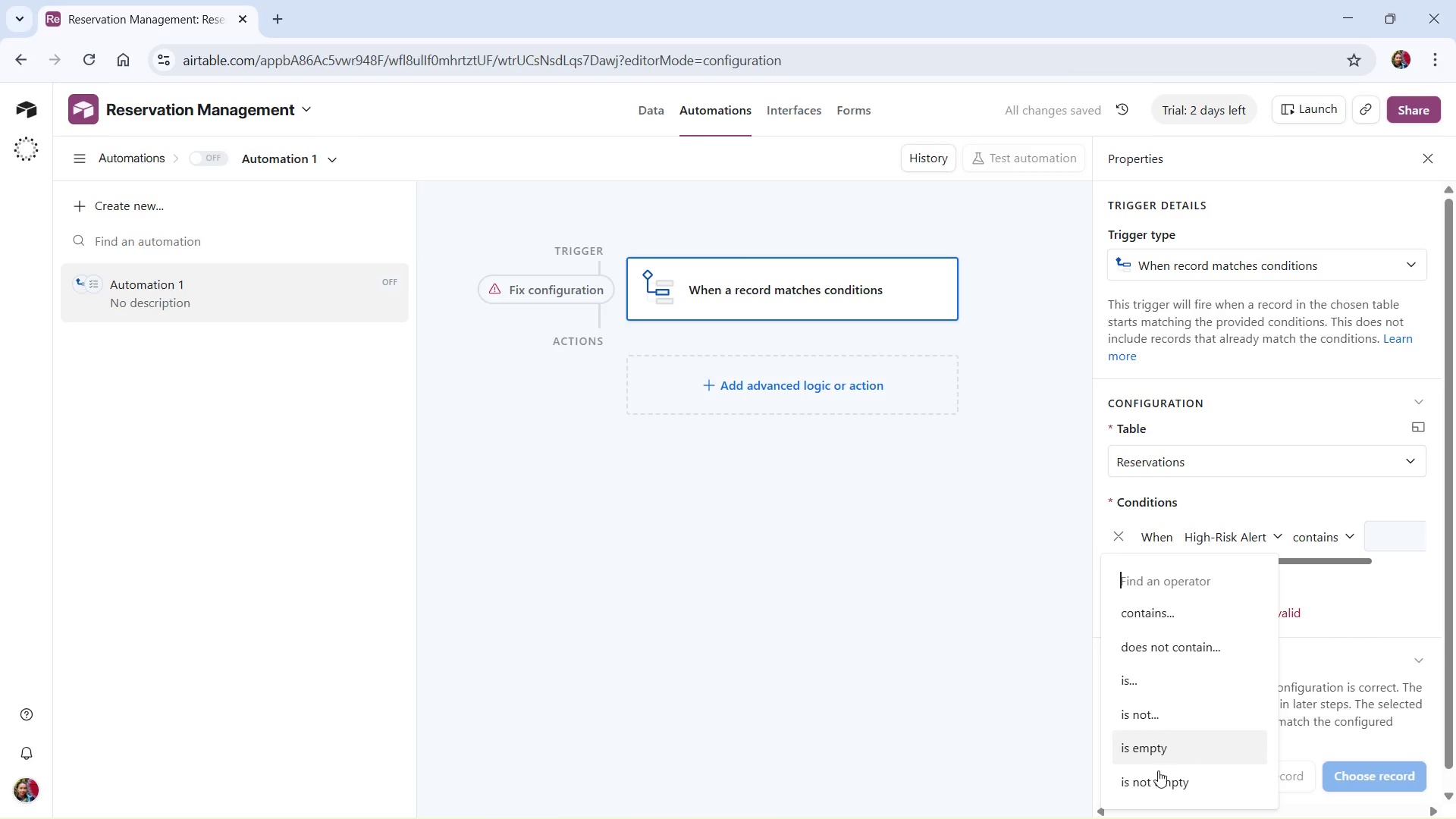 
left_click([1166, 789])
 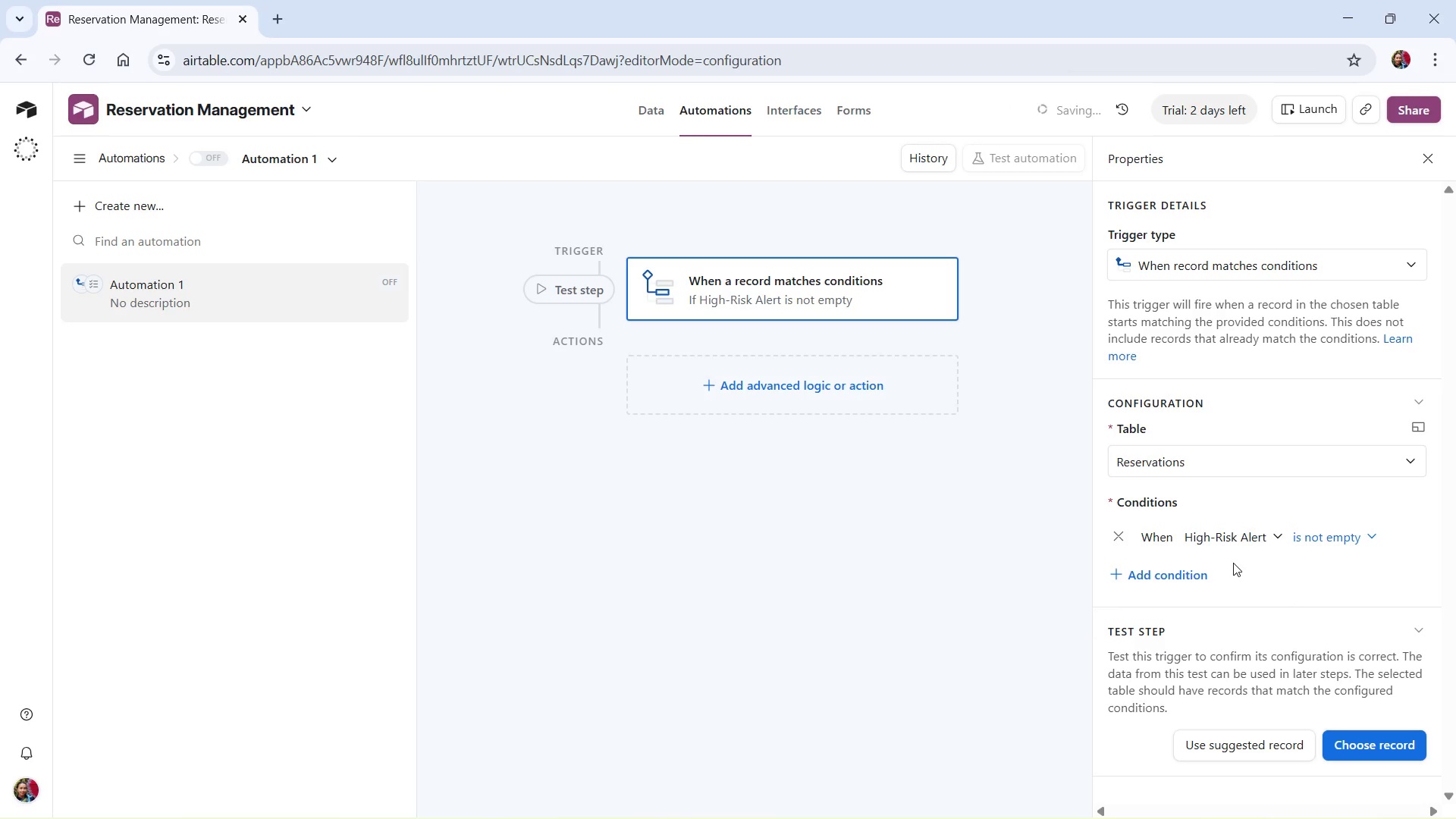 
scroll: coordinate [1272, 570], scroll_direction: down, amount: 2.0
 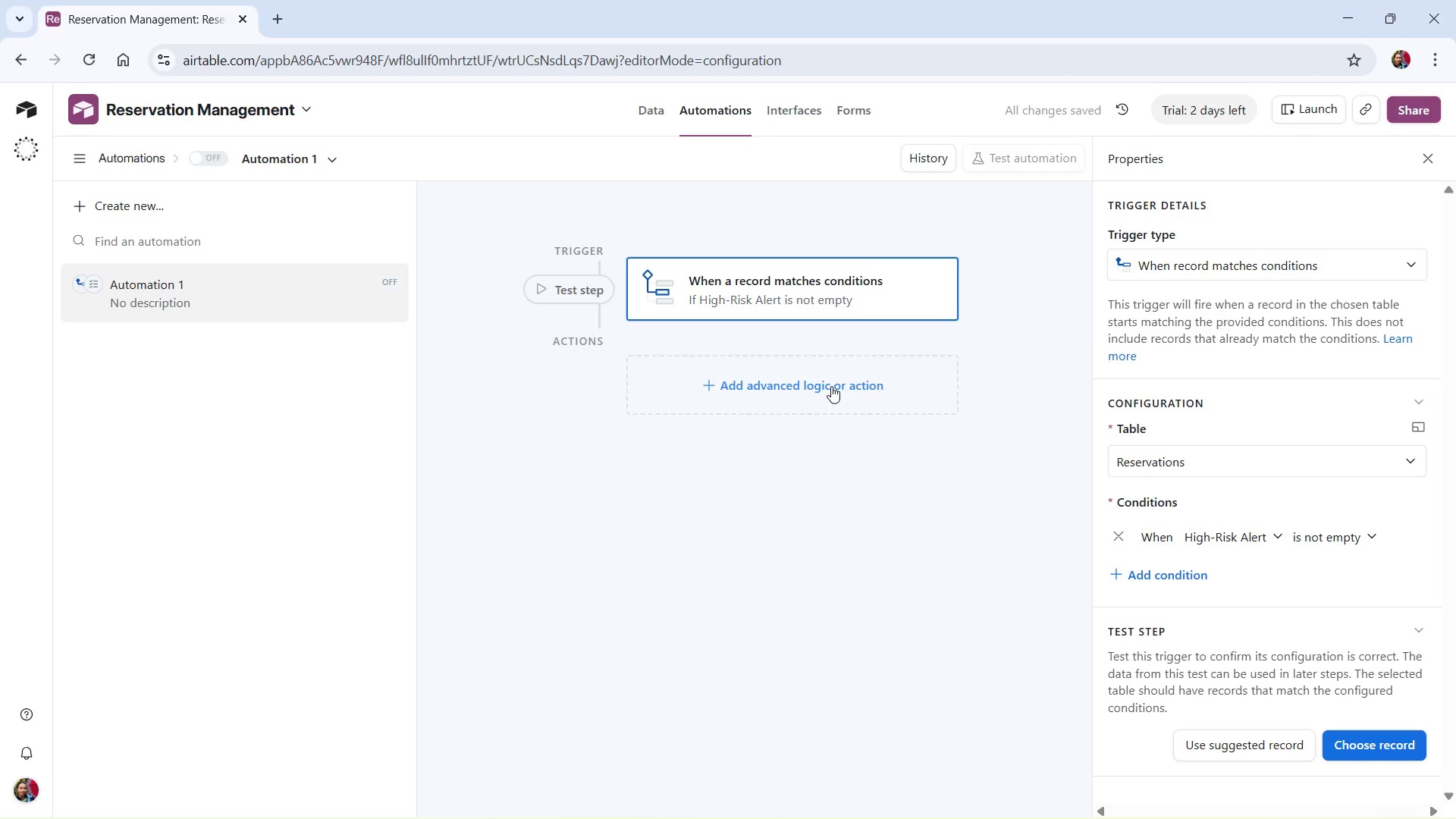 
left_click([831, 386])
 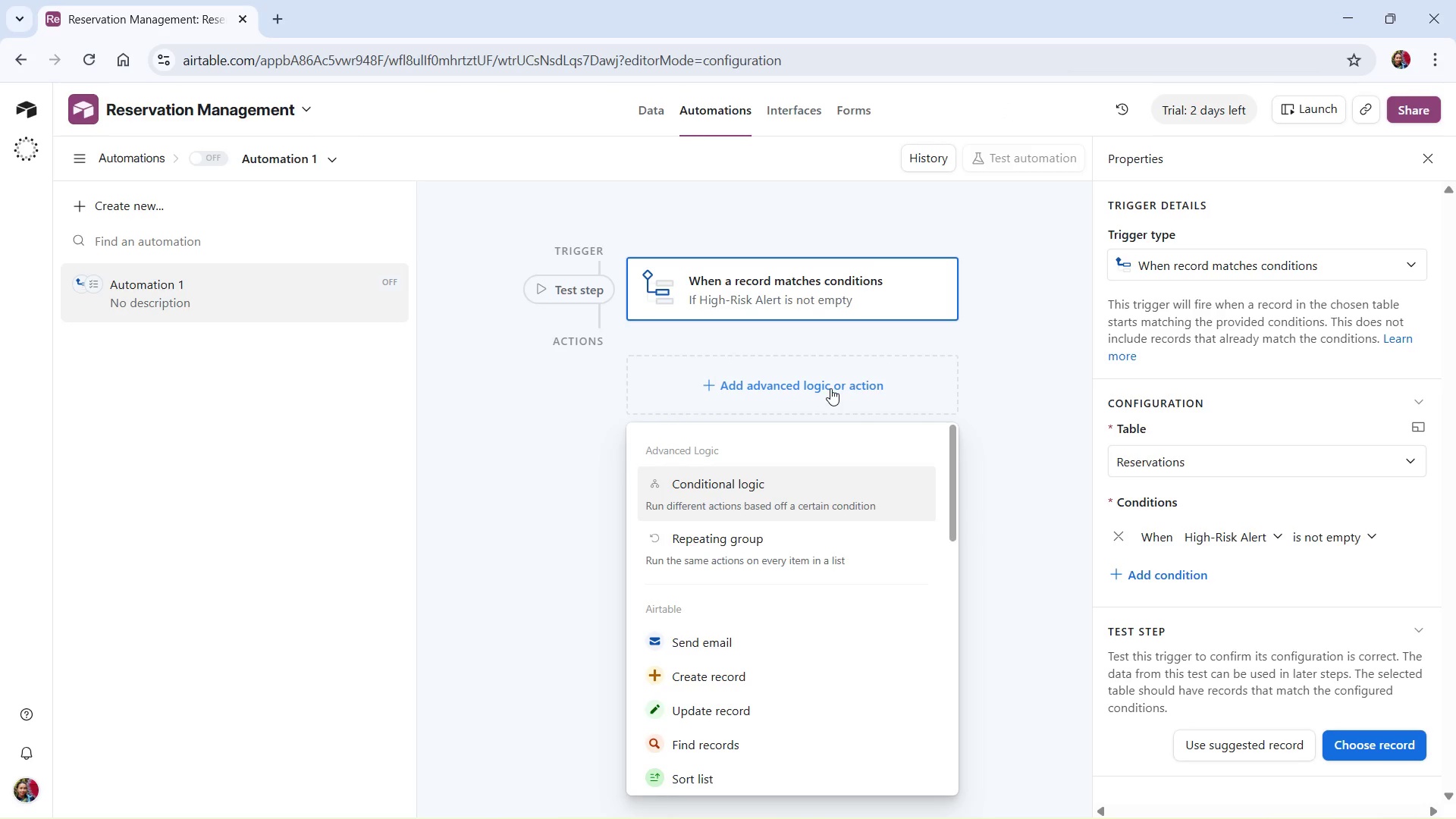 
wait(8.5)
 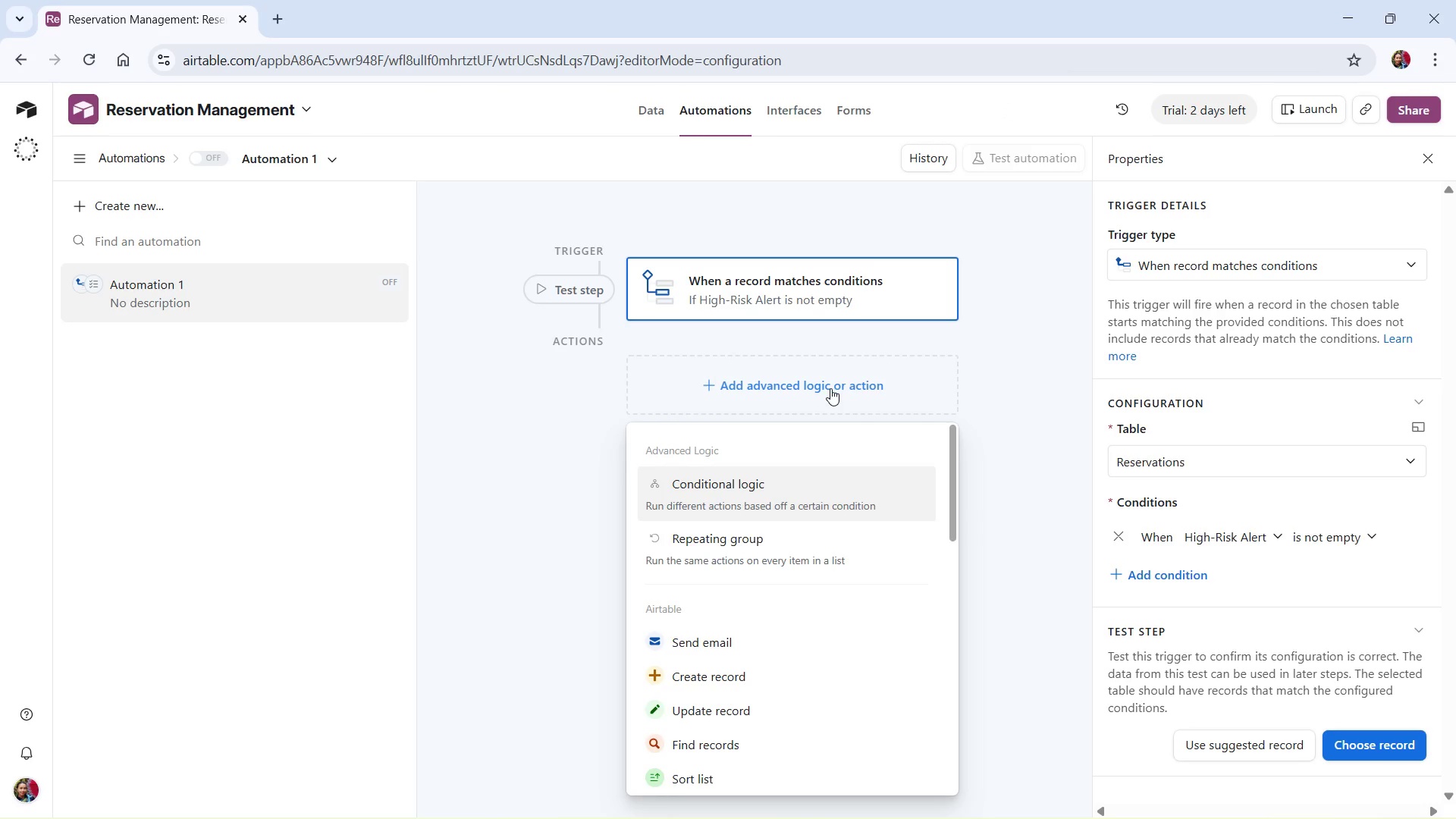 
scroll: coordinate [1341, 613], scroll_direction: down, amount: 5.0
 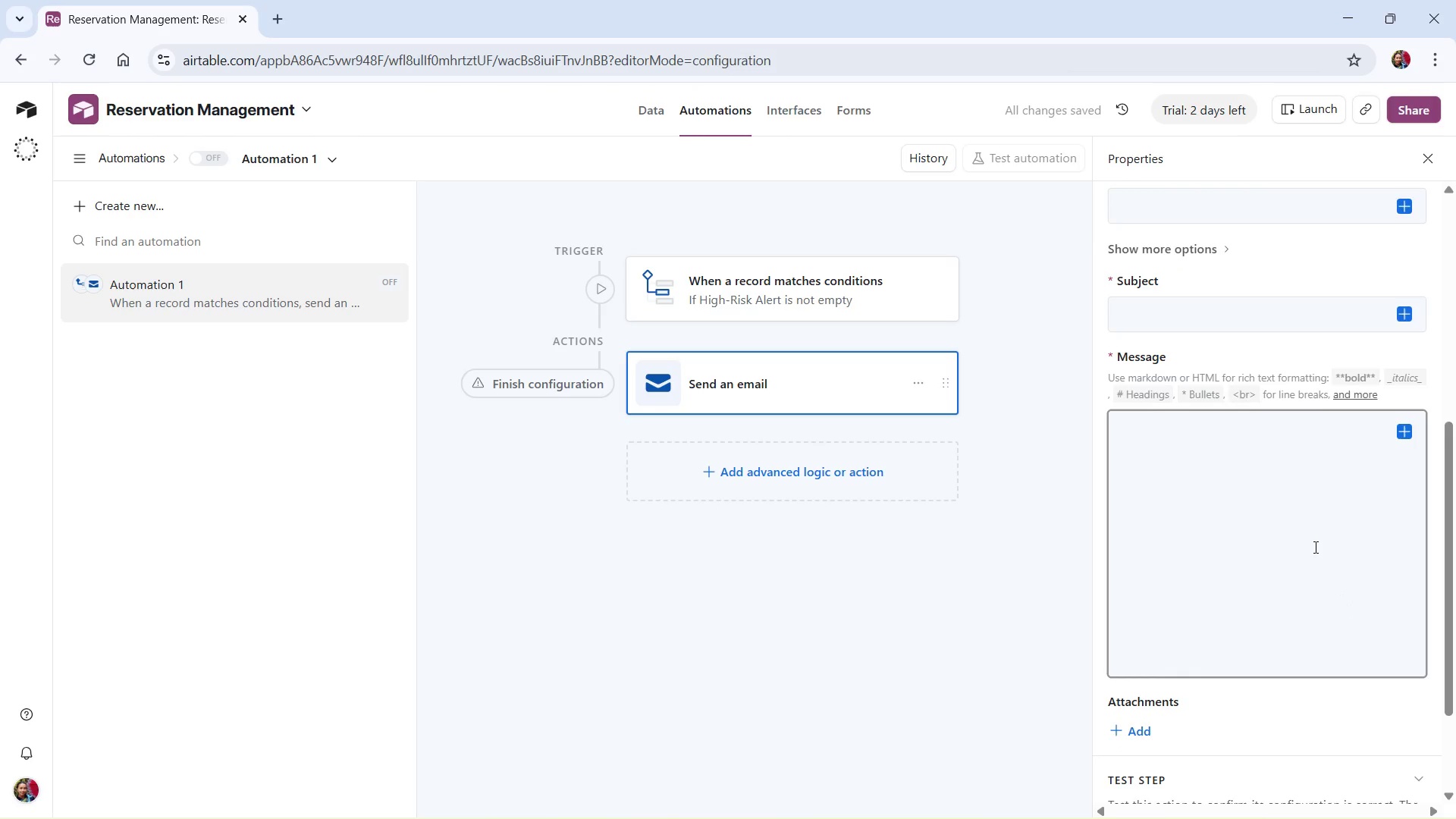 
scroll: coordinate [1313, 541], scroll_direction: up, amount: 2.0
 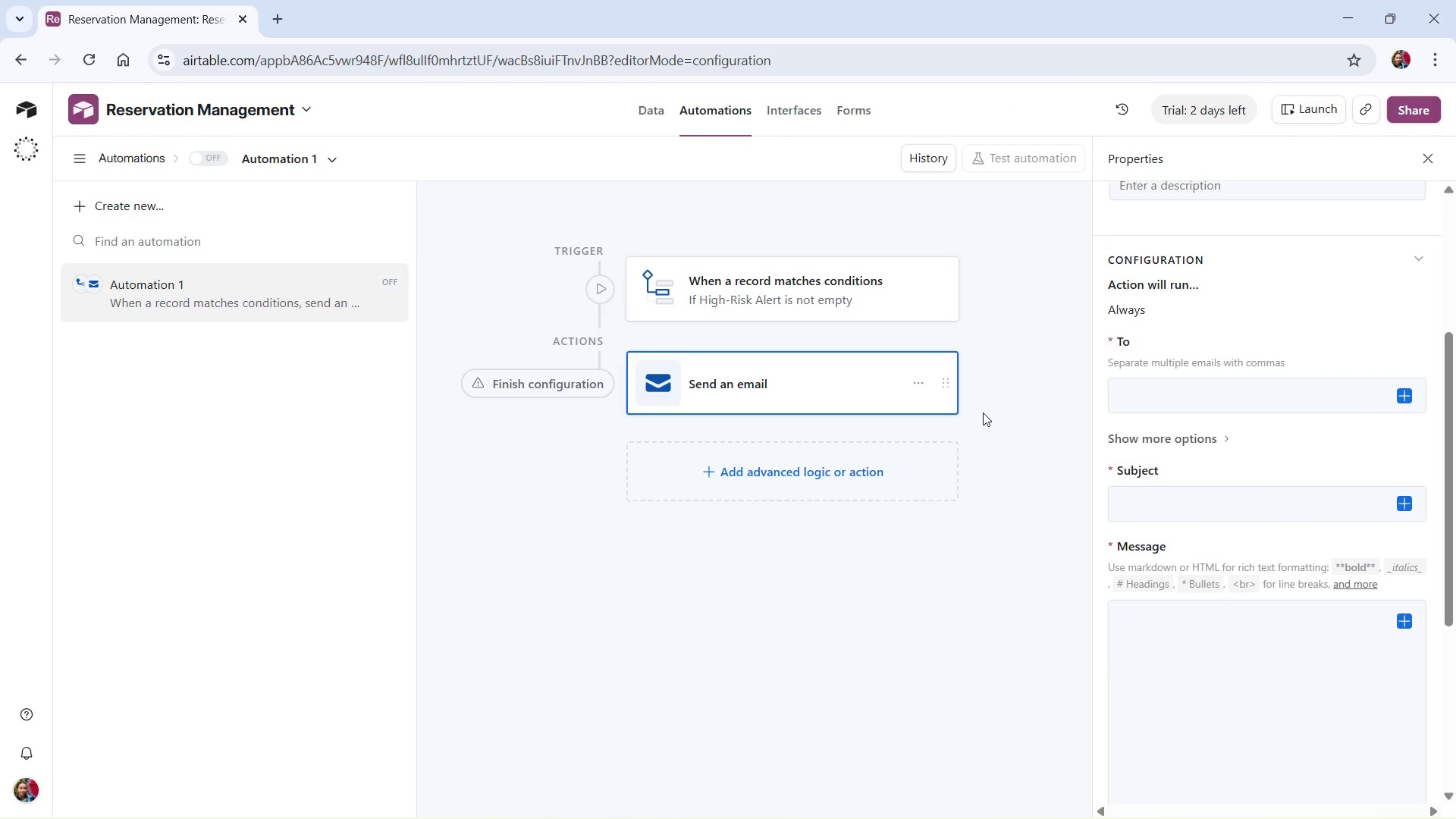 
wait(13.07)
 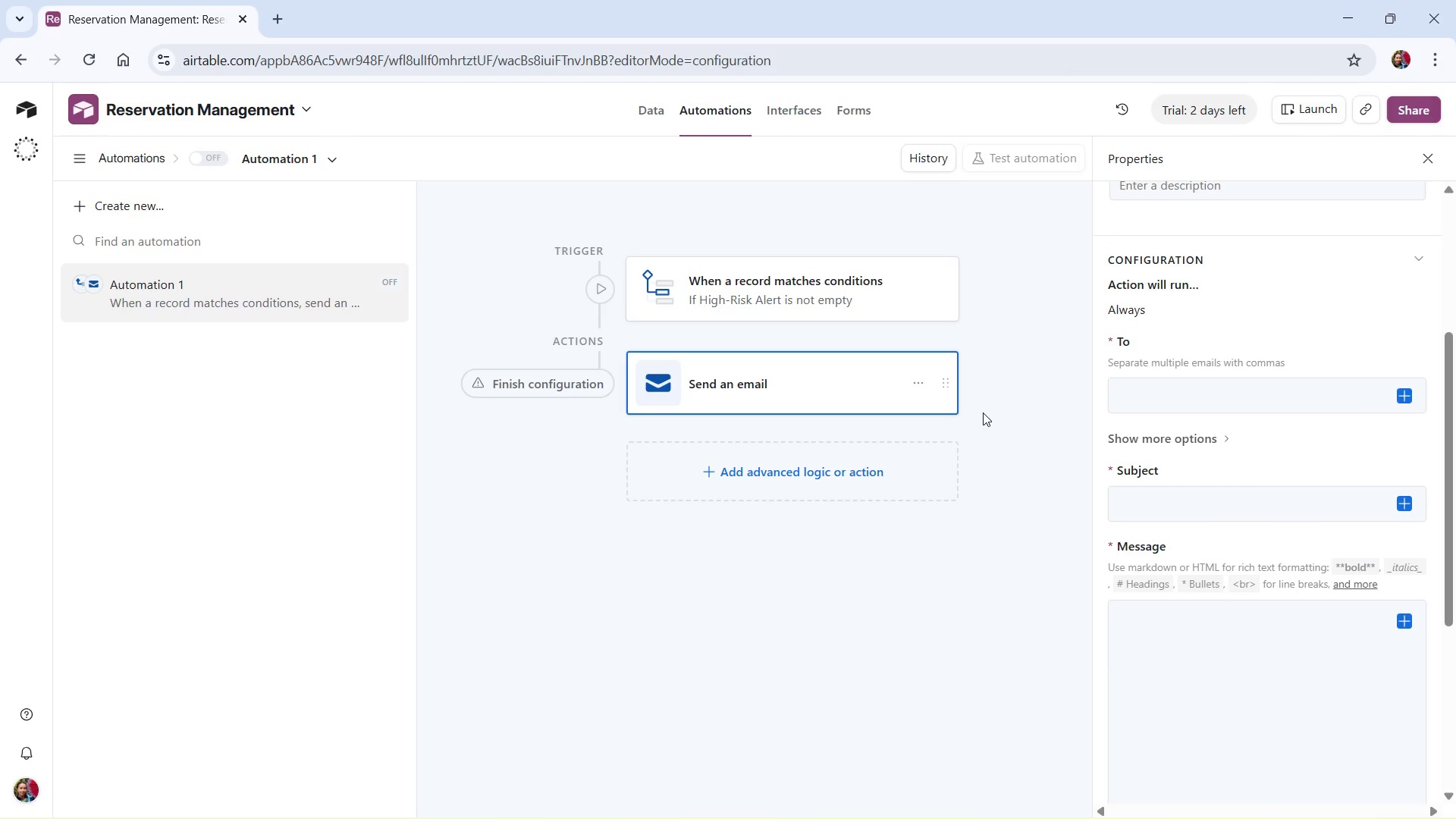 
left_click([1408, 391])
 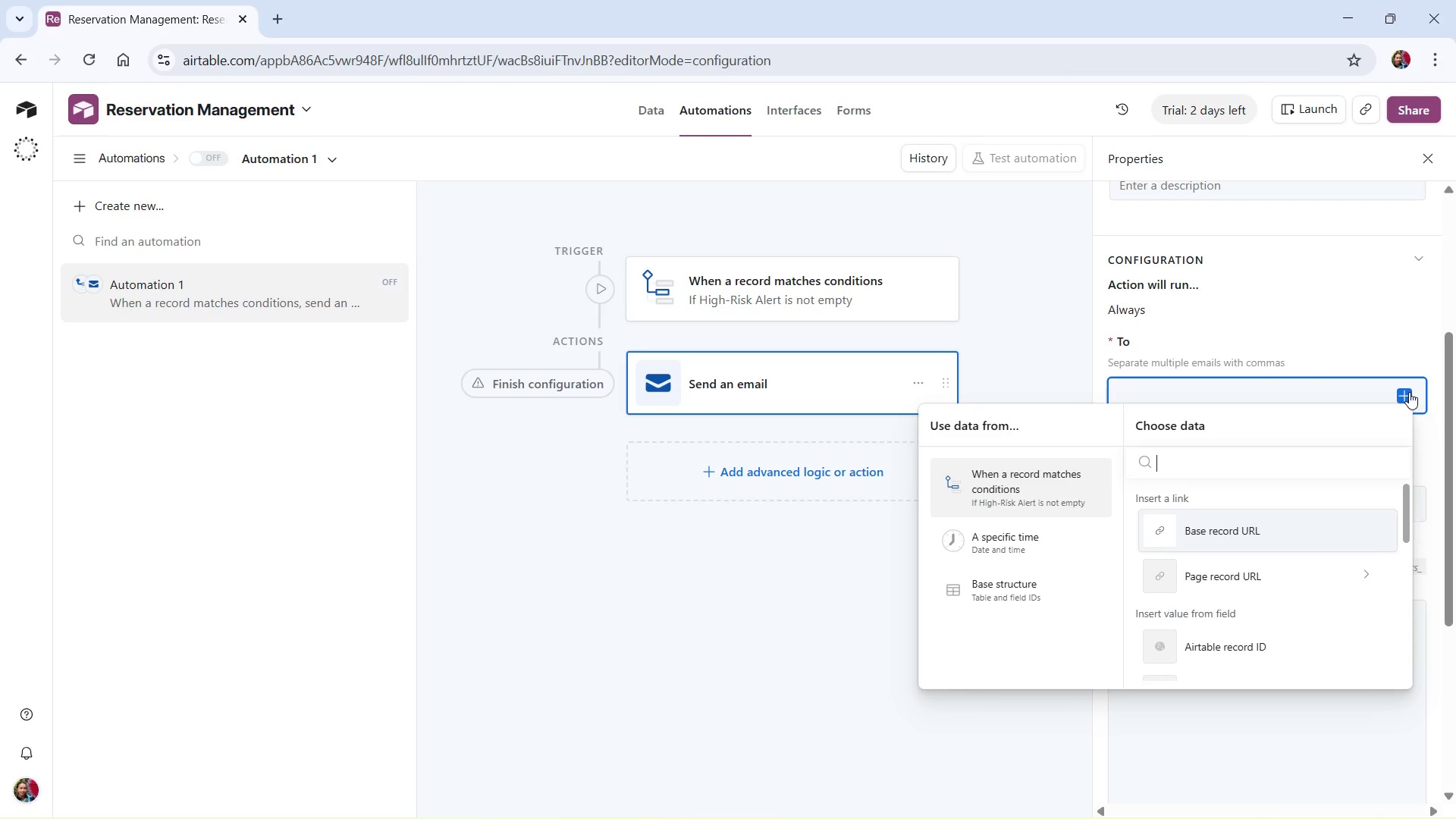 
wait(16.12)
 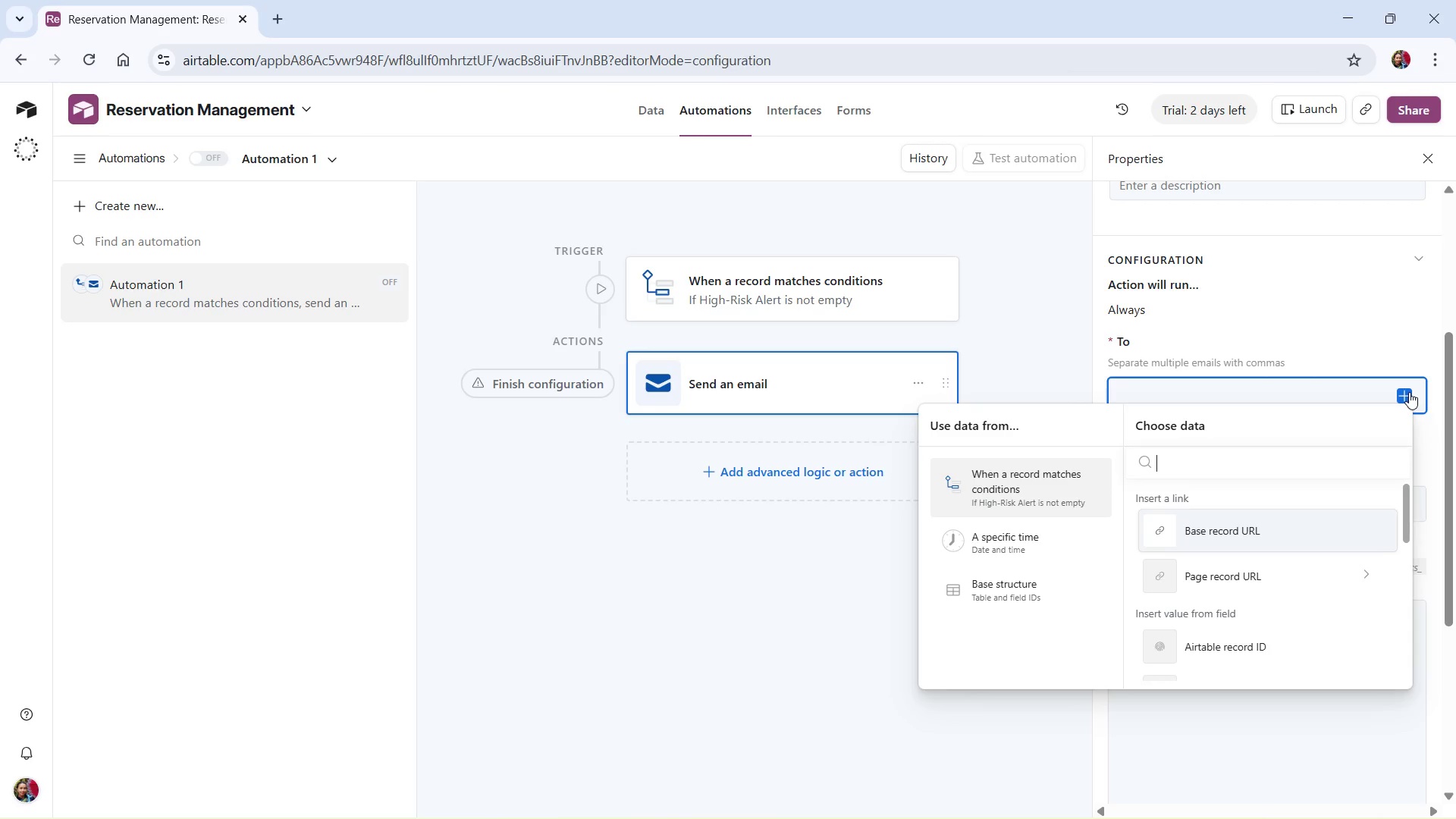 
type(agu)
key(Backspace)
key(Backspace)
key(Backspace)
 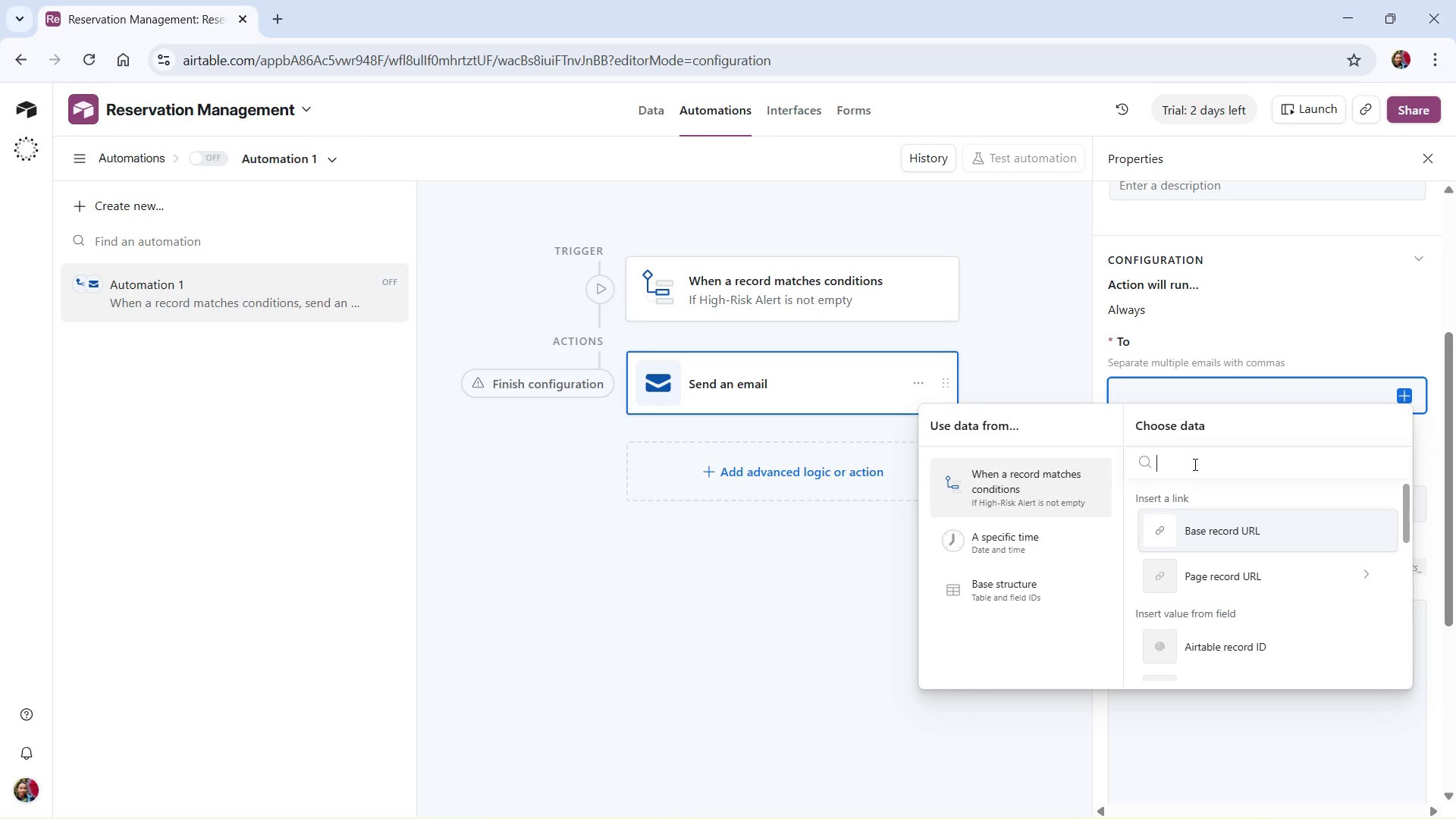 
left_click([1169, 466])
 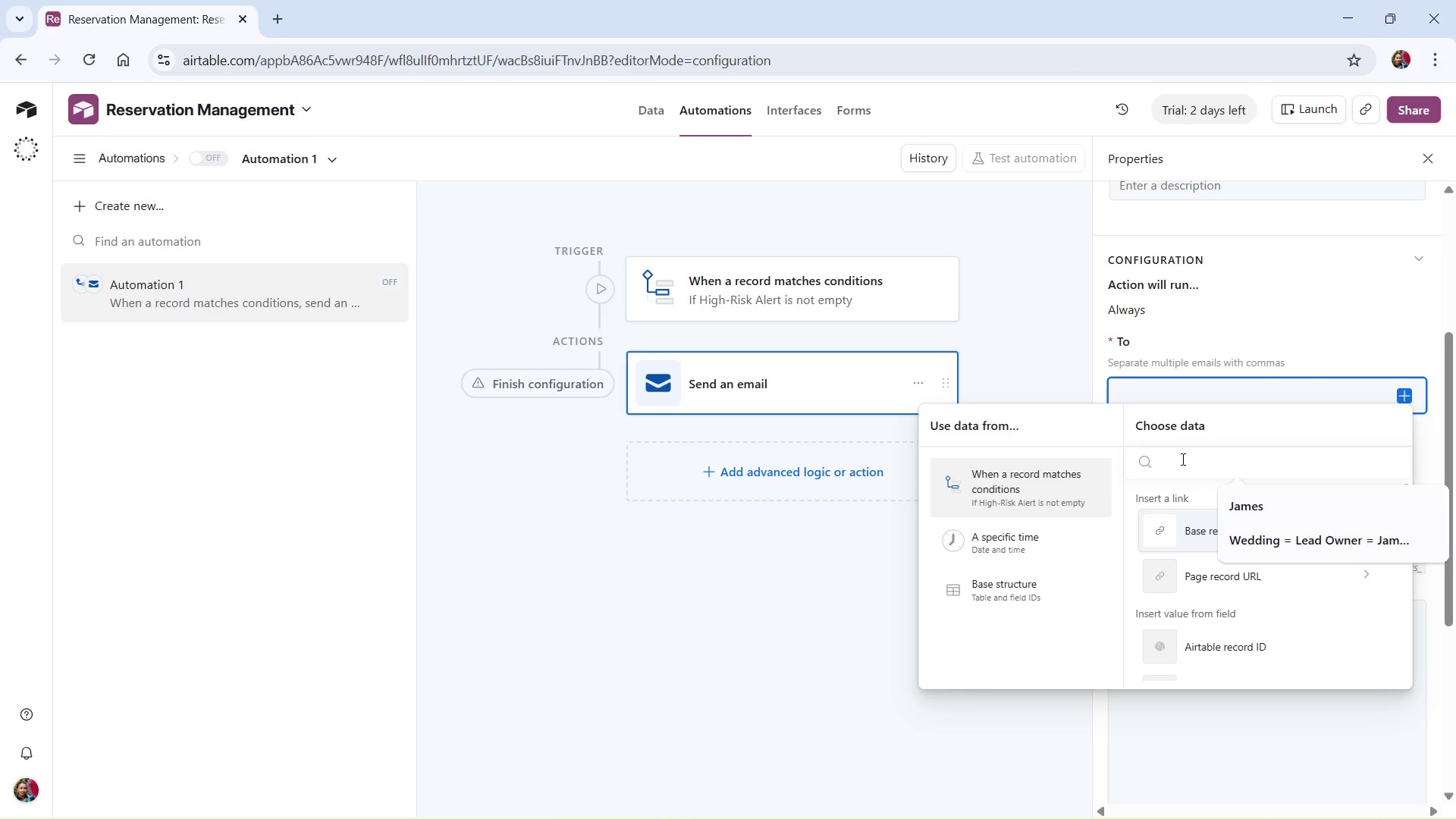 
left_click([1181, 459])
 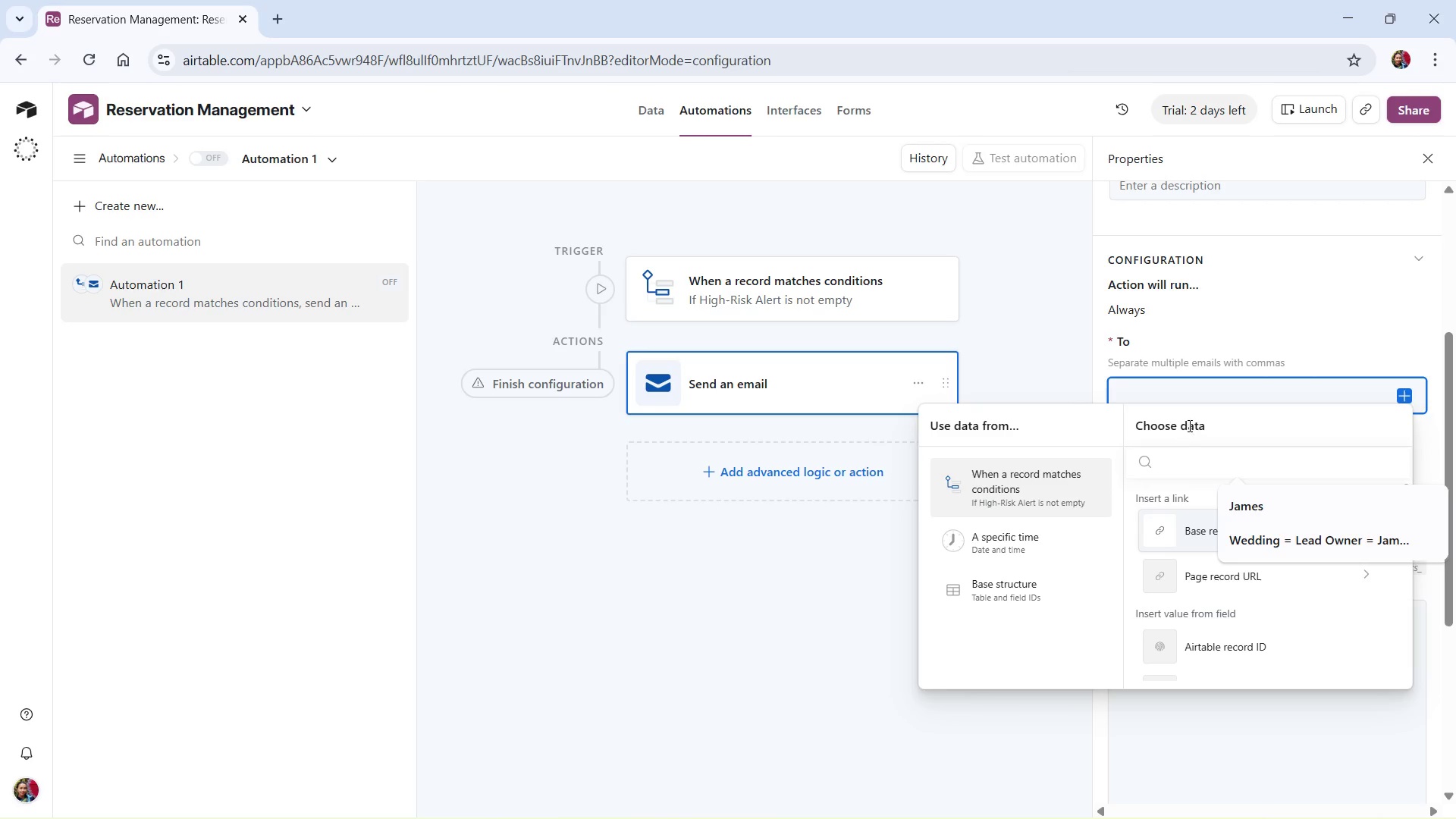 
left_click([1187, 421])
 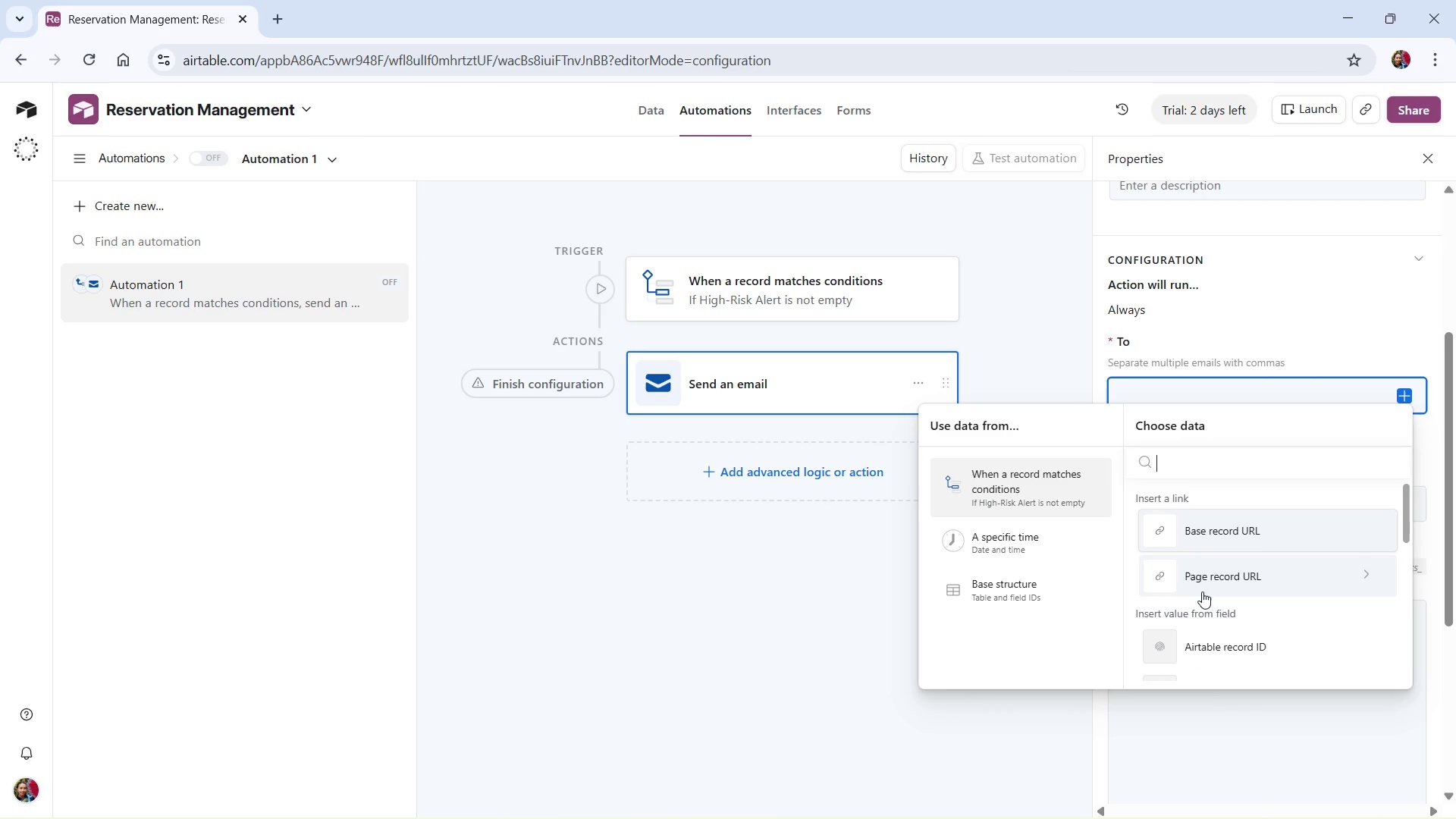 
left_click([1172, 469])
 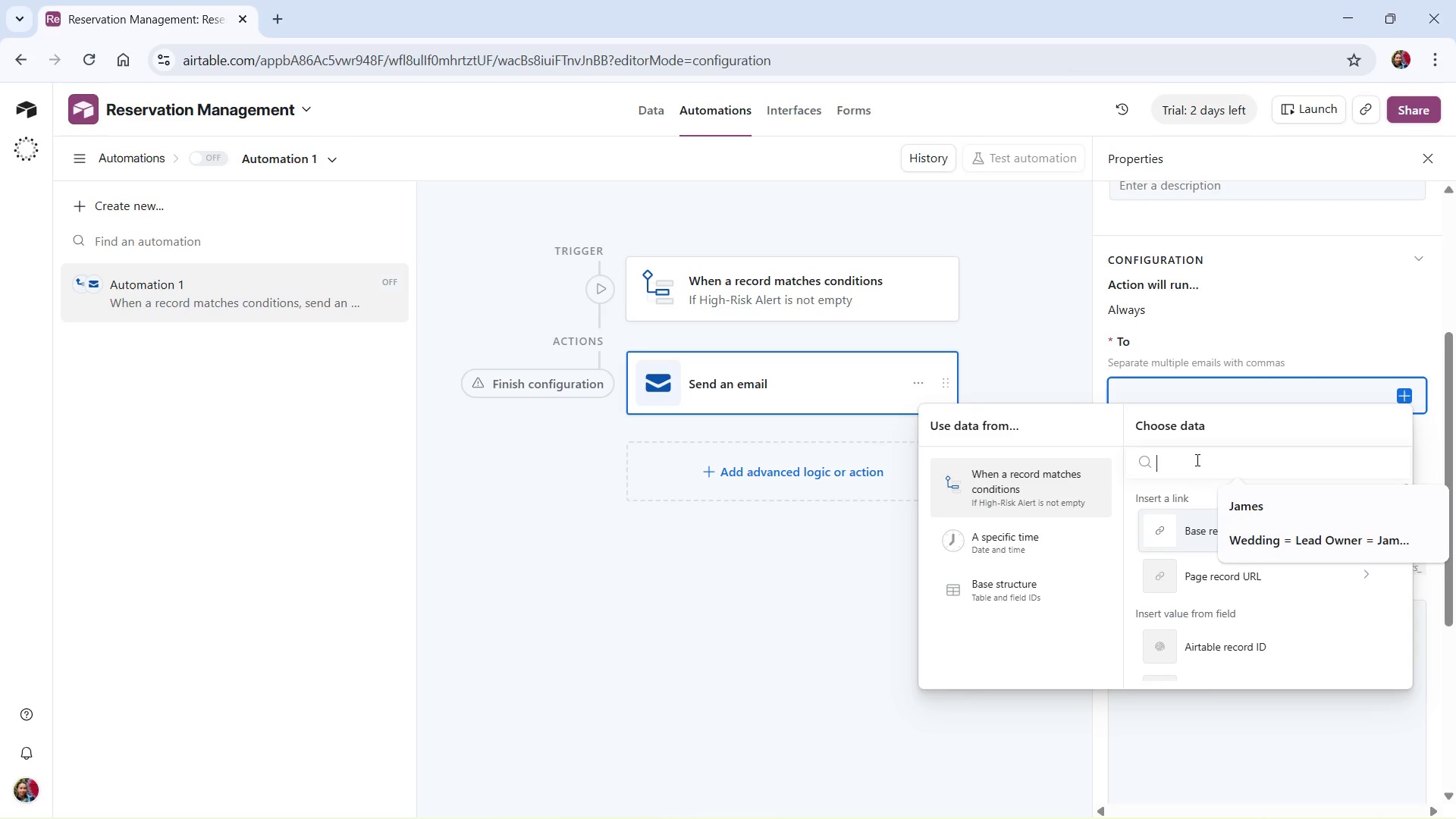 
key(Escape)
type(agusrinw)
key(Backspace)
key(Backspace)
key(Backspace)
key(Backspace)
type(r)
key(Backspace)
type(tineshearr11)
 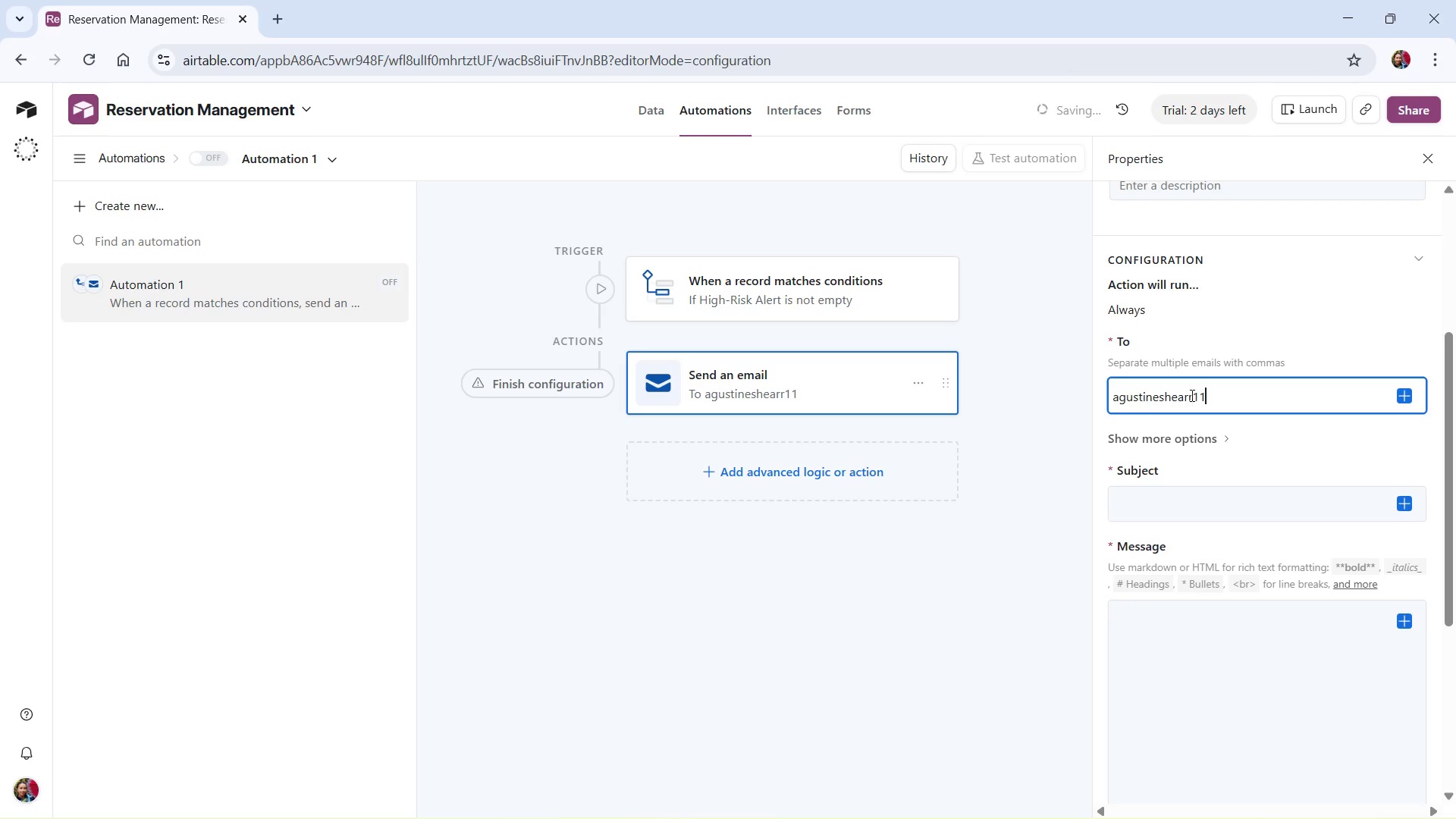 
left_click_drag(start_coordinate=[1193, 392], to_coordinate=[1188, 396])
 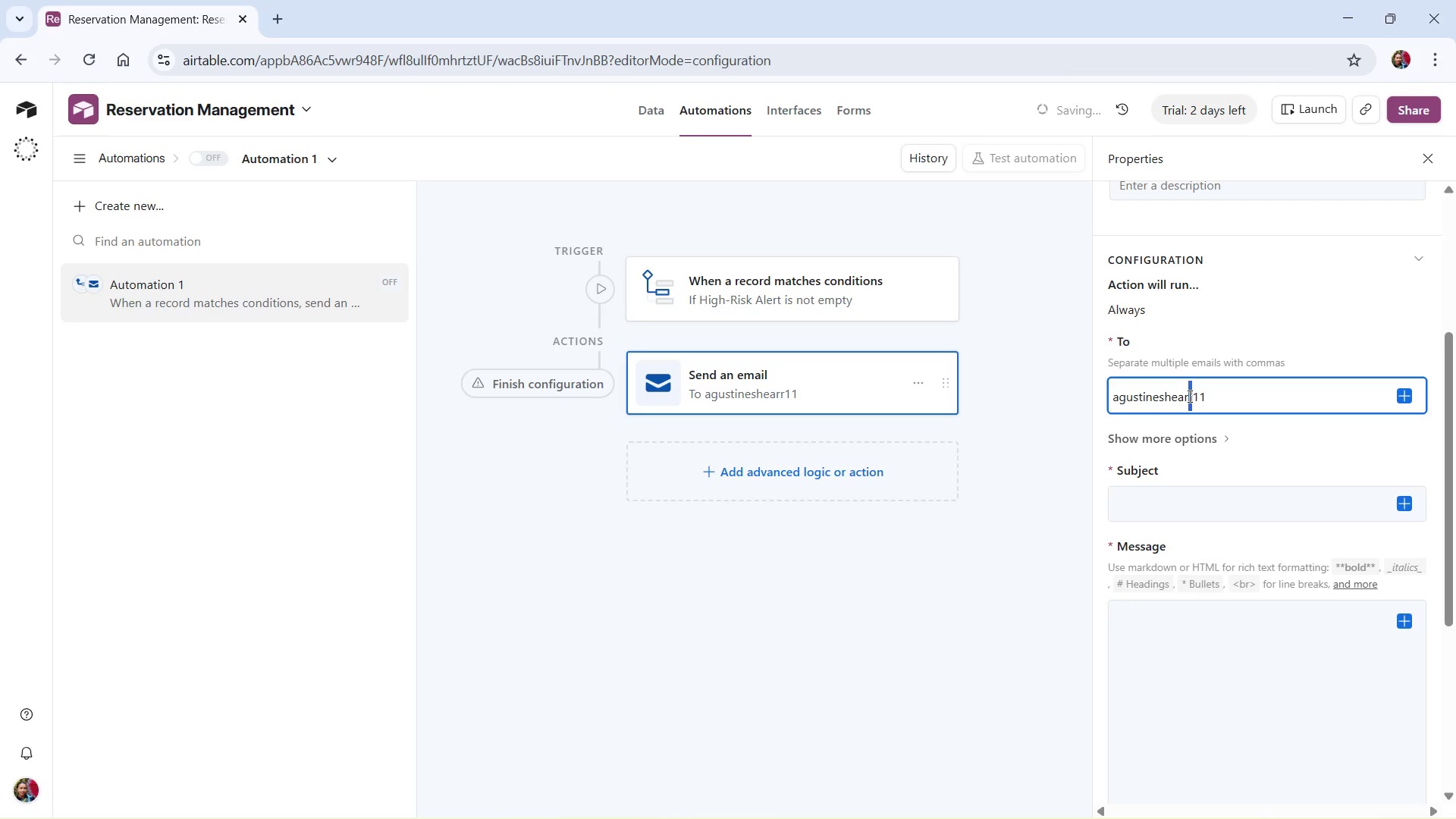 
key(T)
 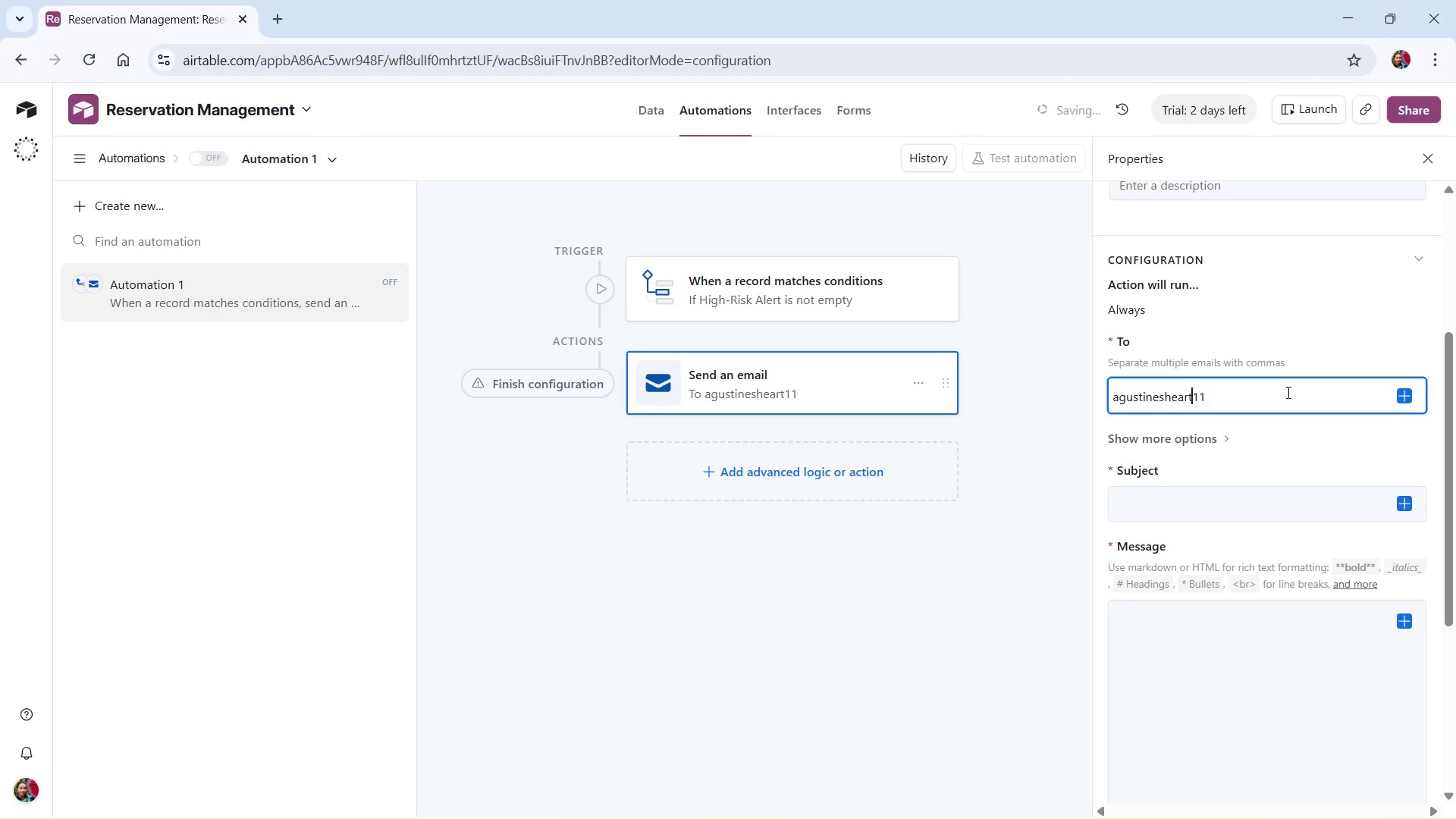 
left_click([1286, 393])
 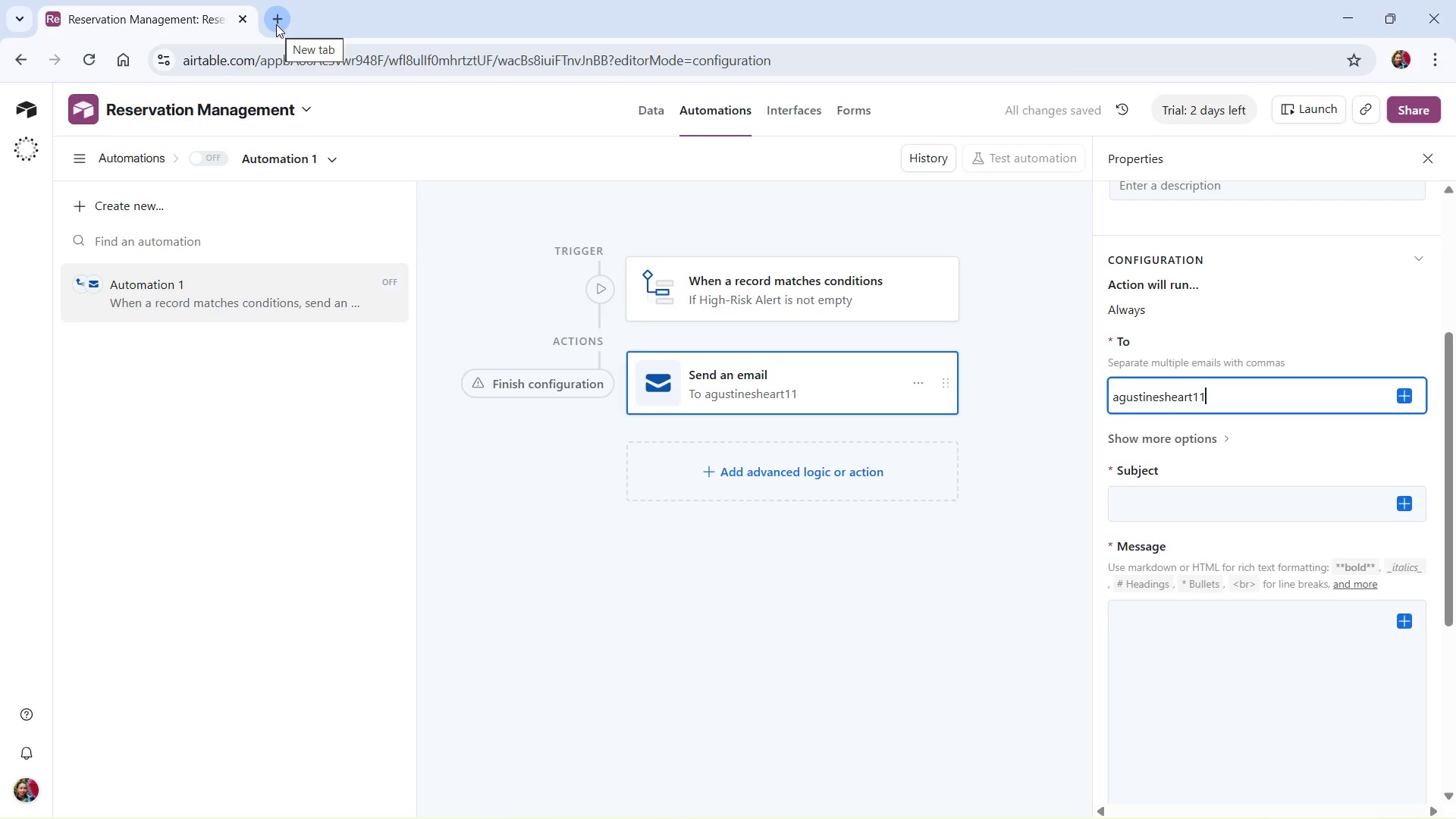 
left_click_drag(start_coordinate=[278, 23], to_coordinate=[385, 0])
 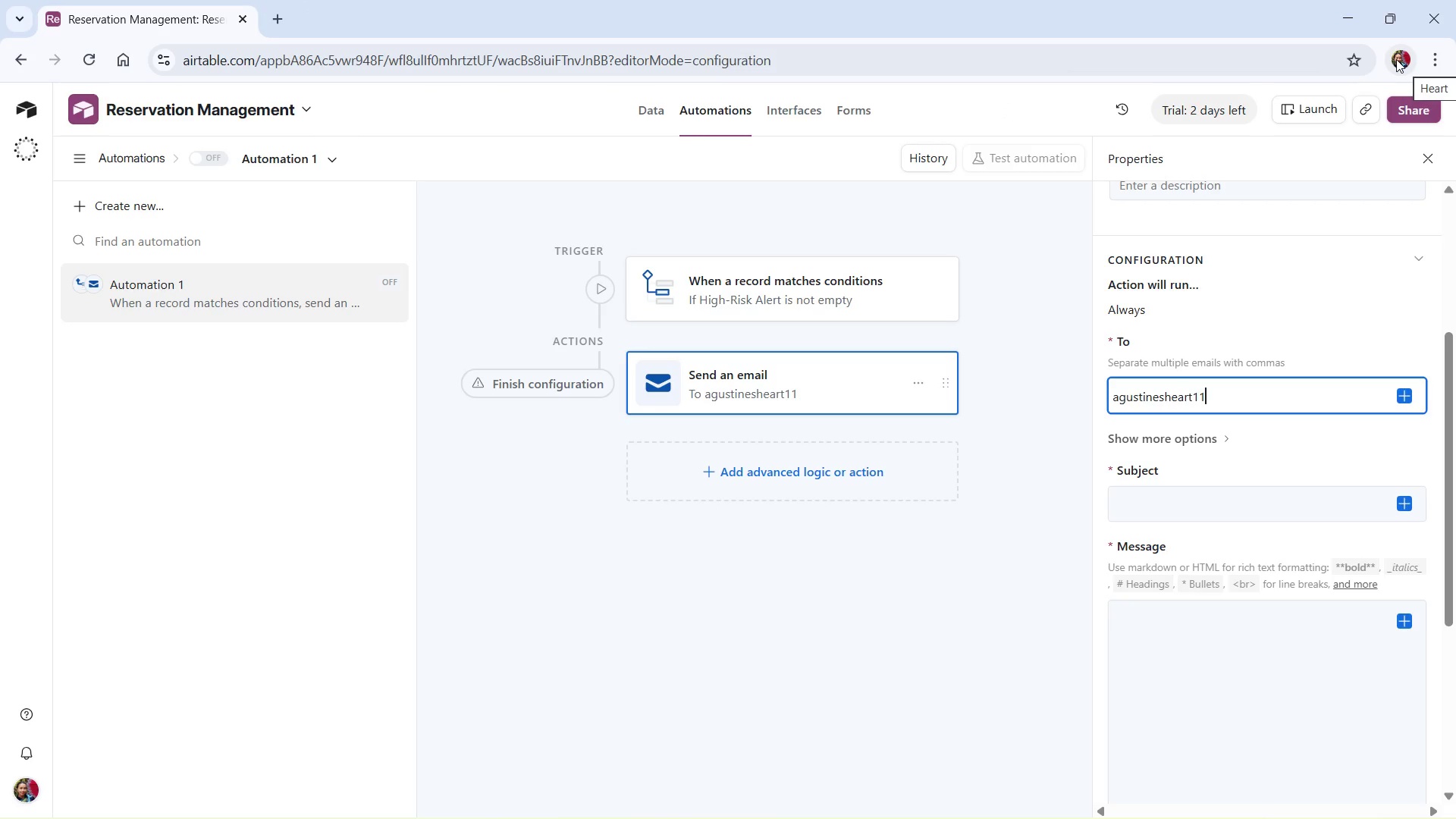 
left_click([1396, 59])
 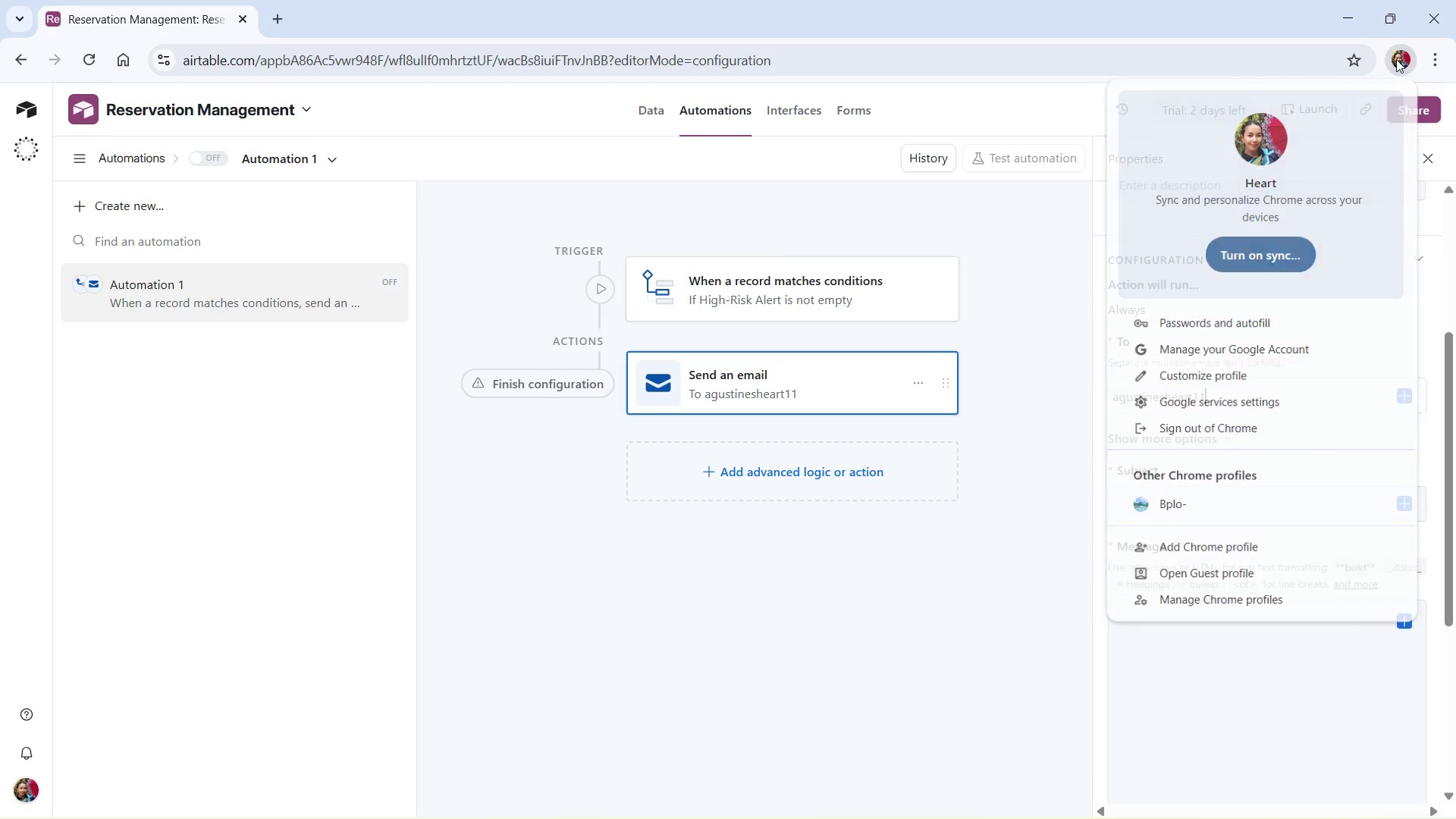 
left_click([284, 15])
 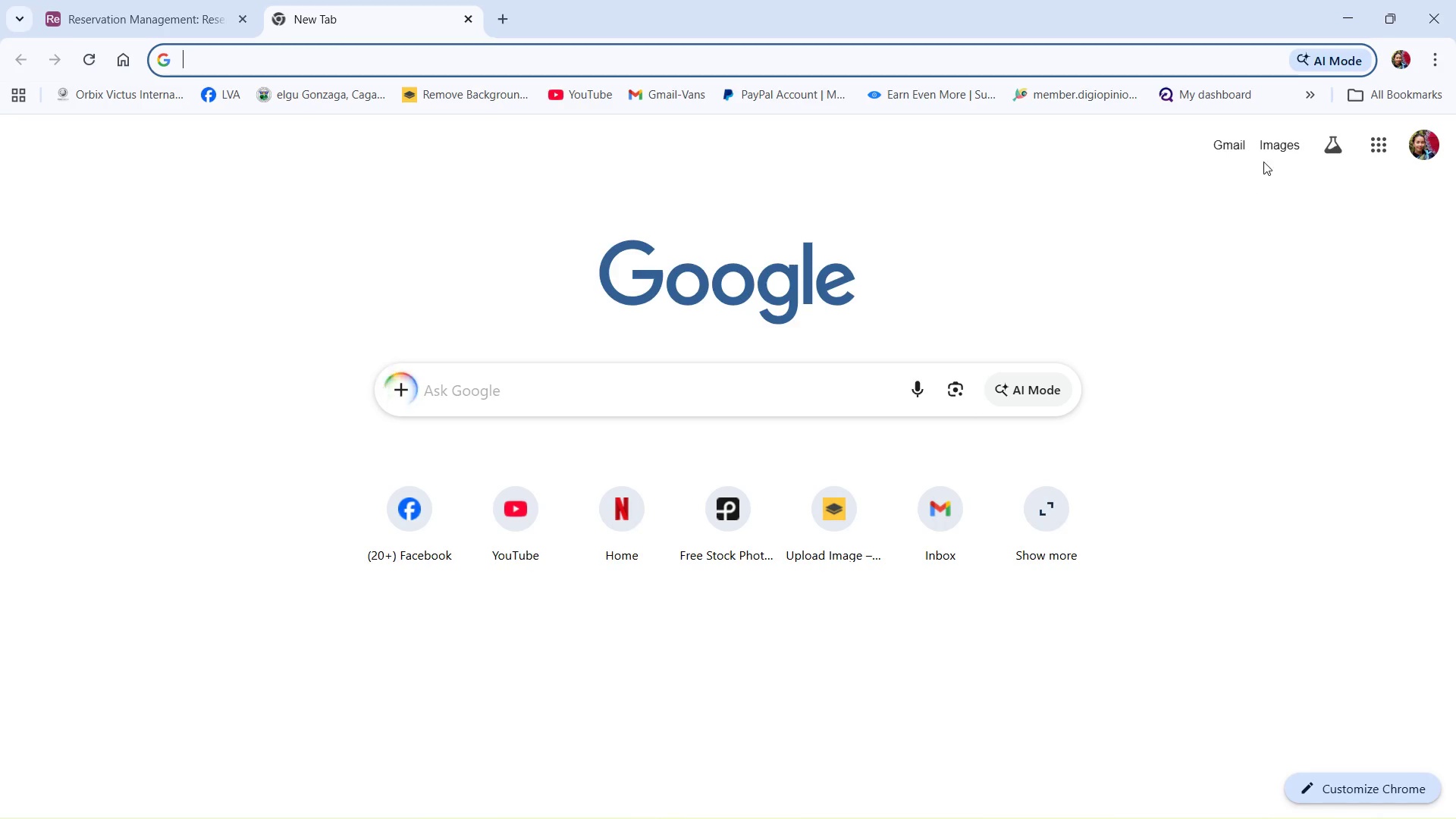 
left_click([1268, 147])
 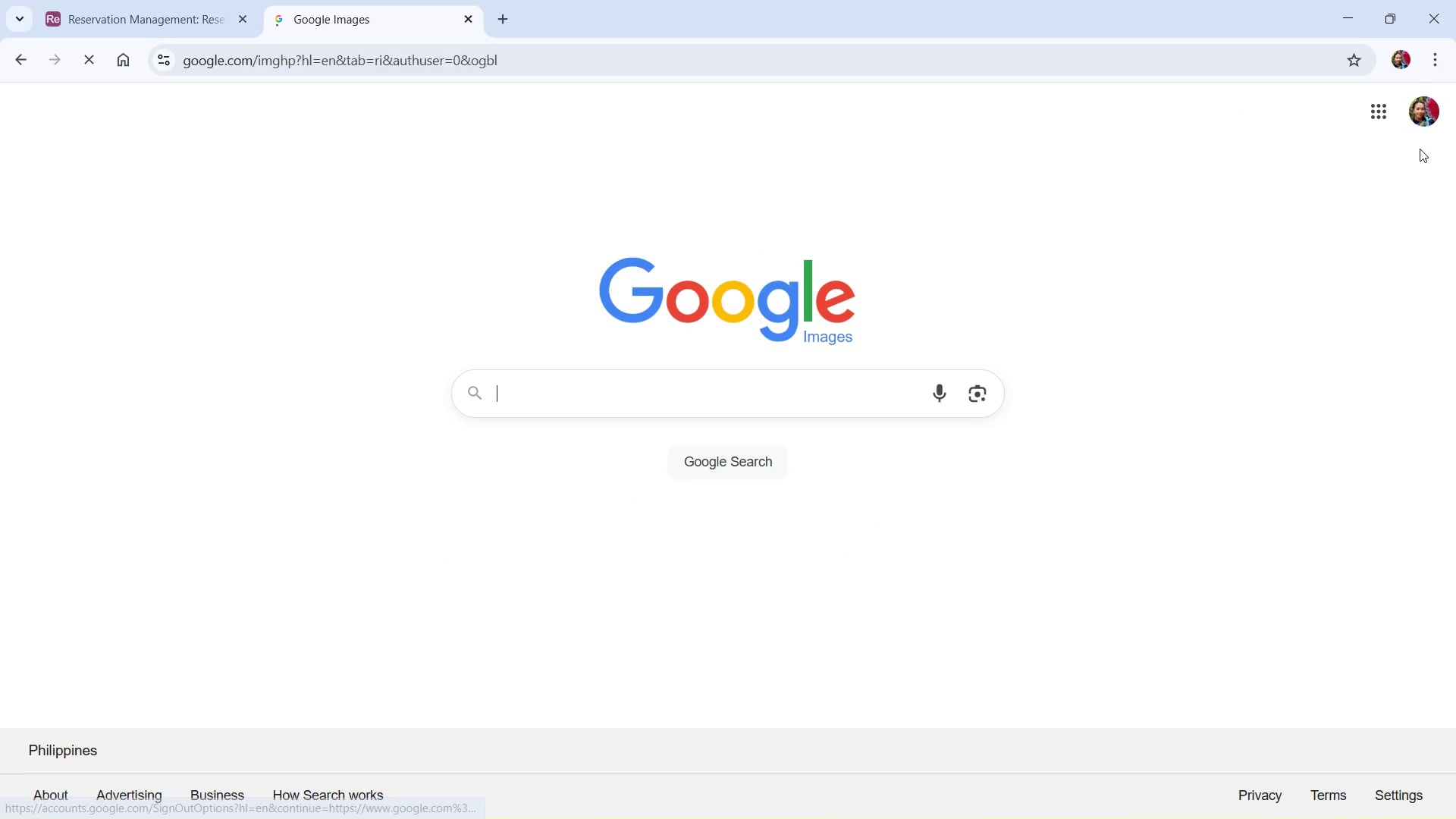 
left_click([1419, 118])
 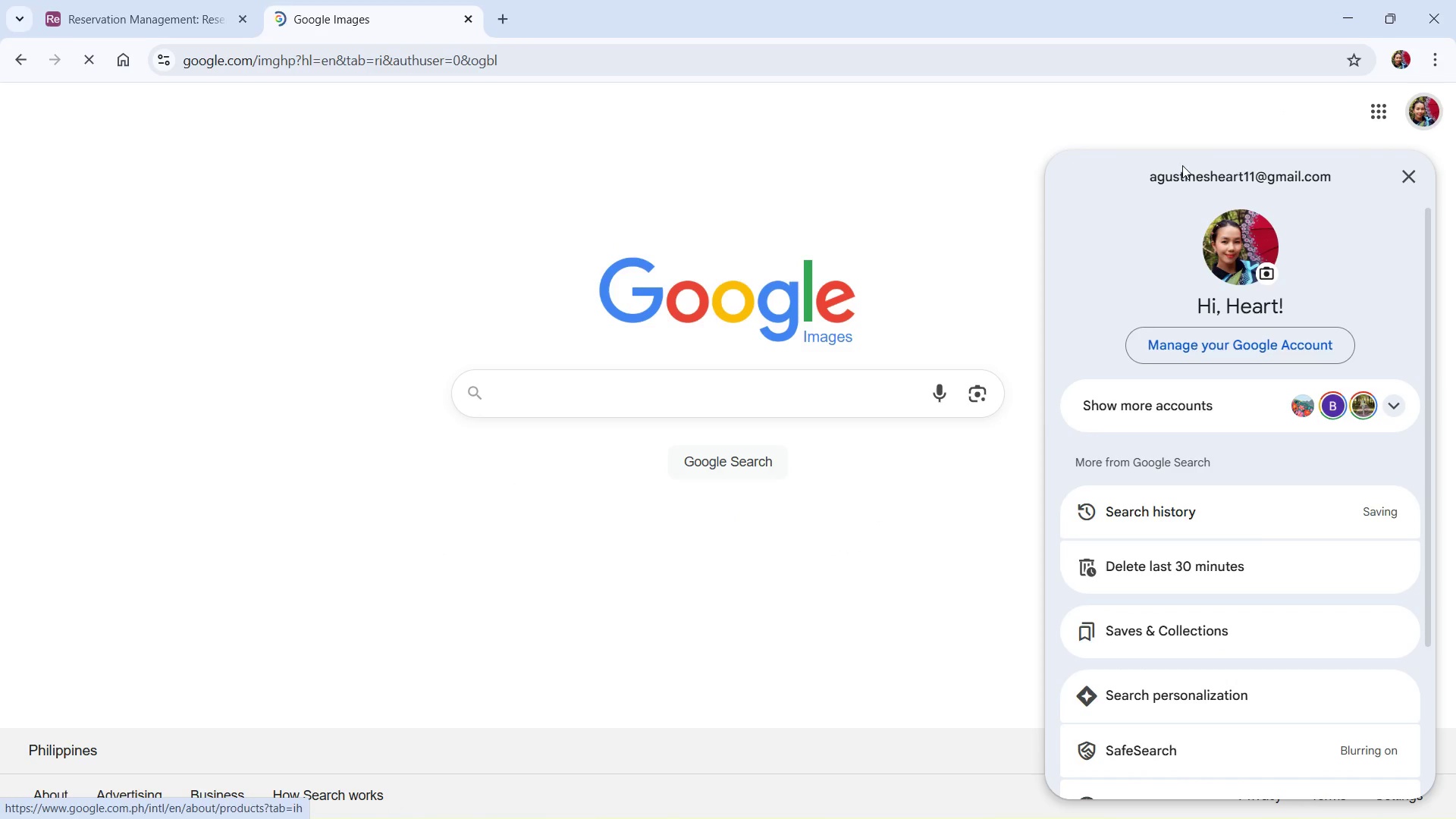 
left_click_drag(start_coordinate=[1151, 179], to_coordinate=[1334, 169])
 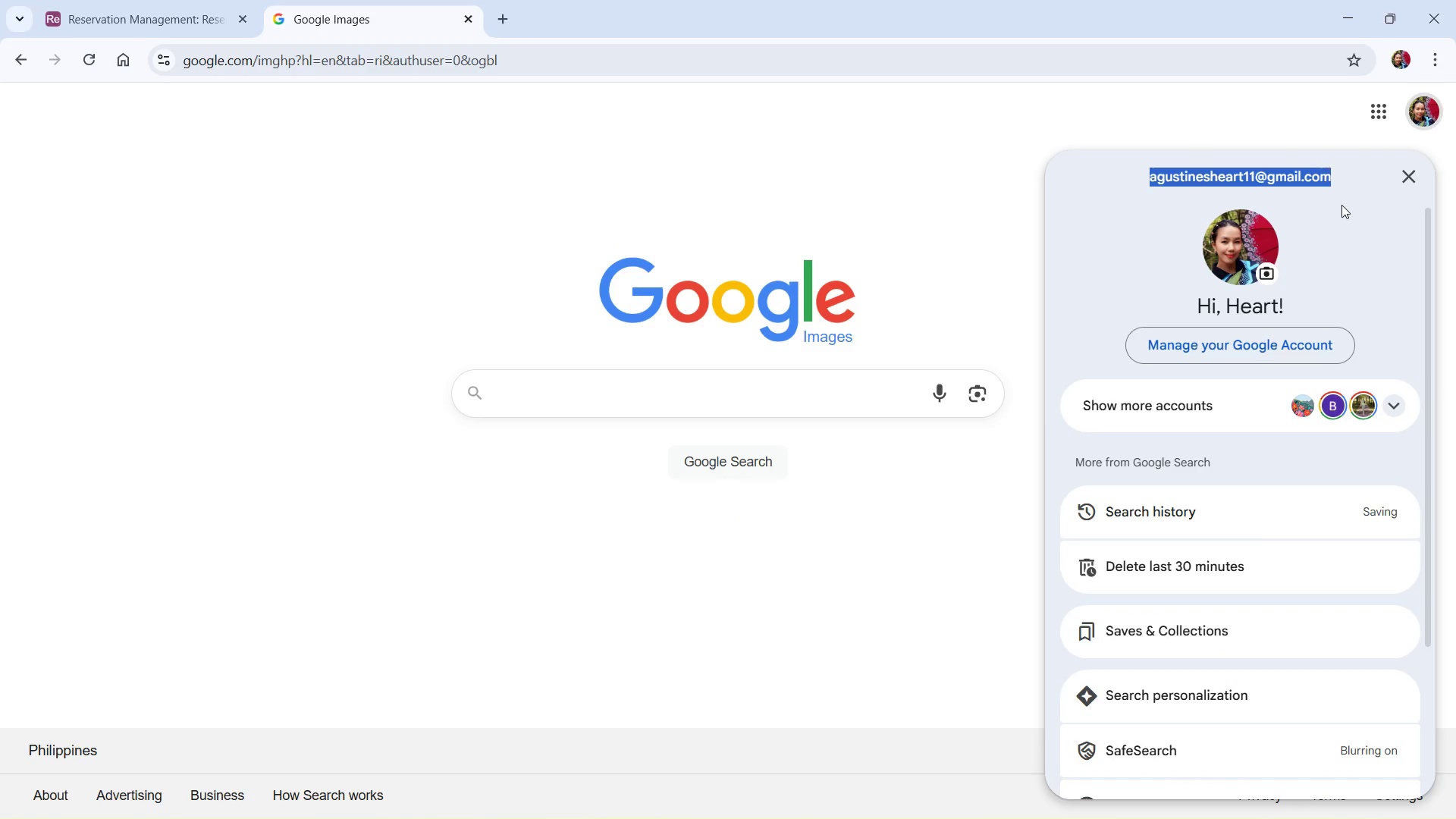 
key(Control+C)
 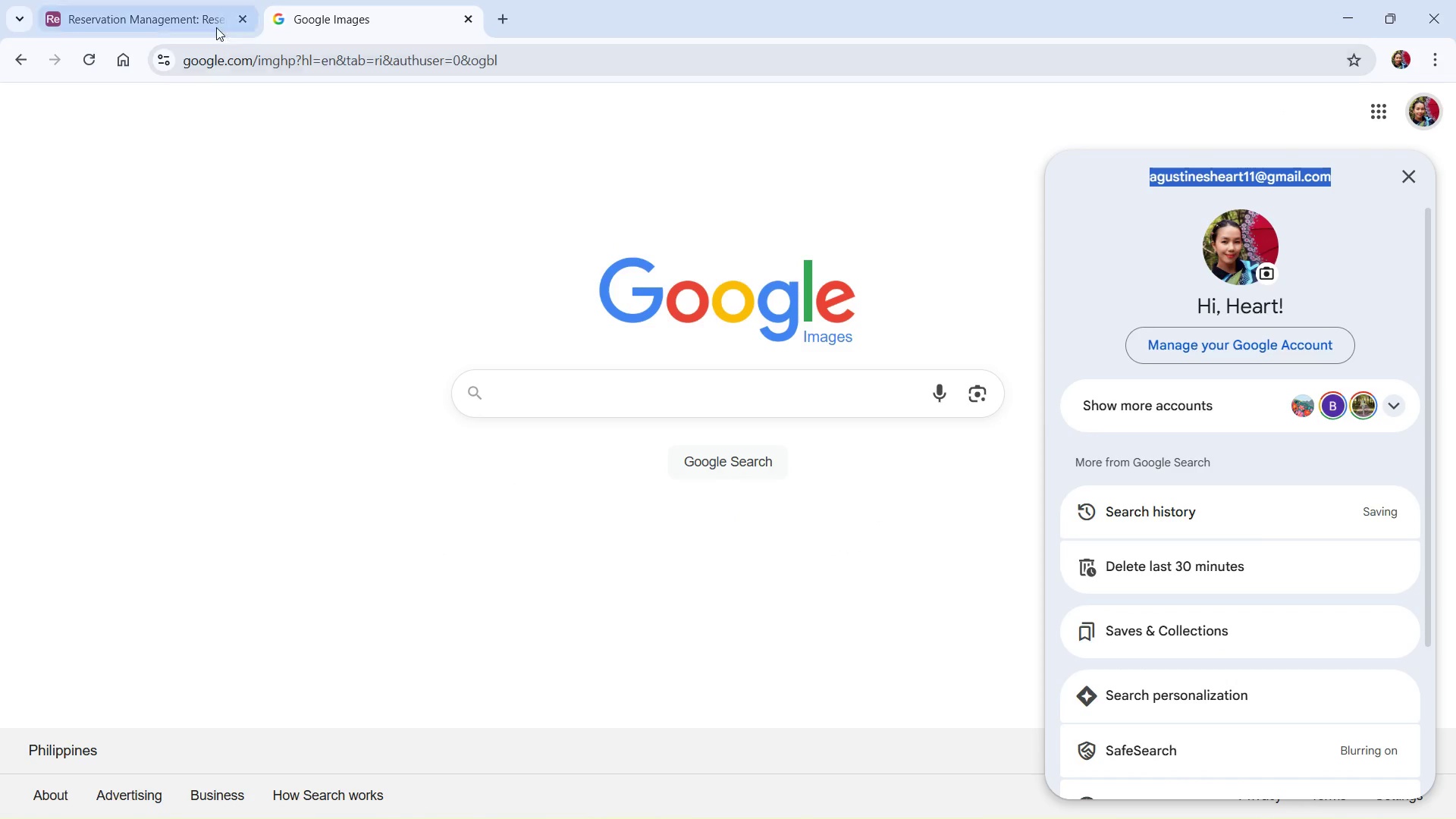 
left_click([203, 21])
 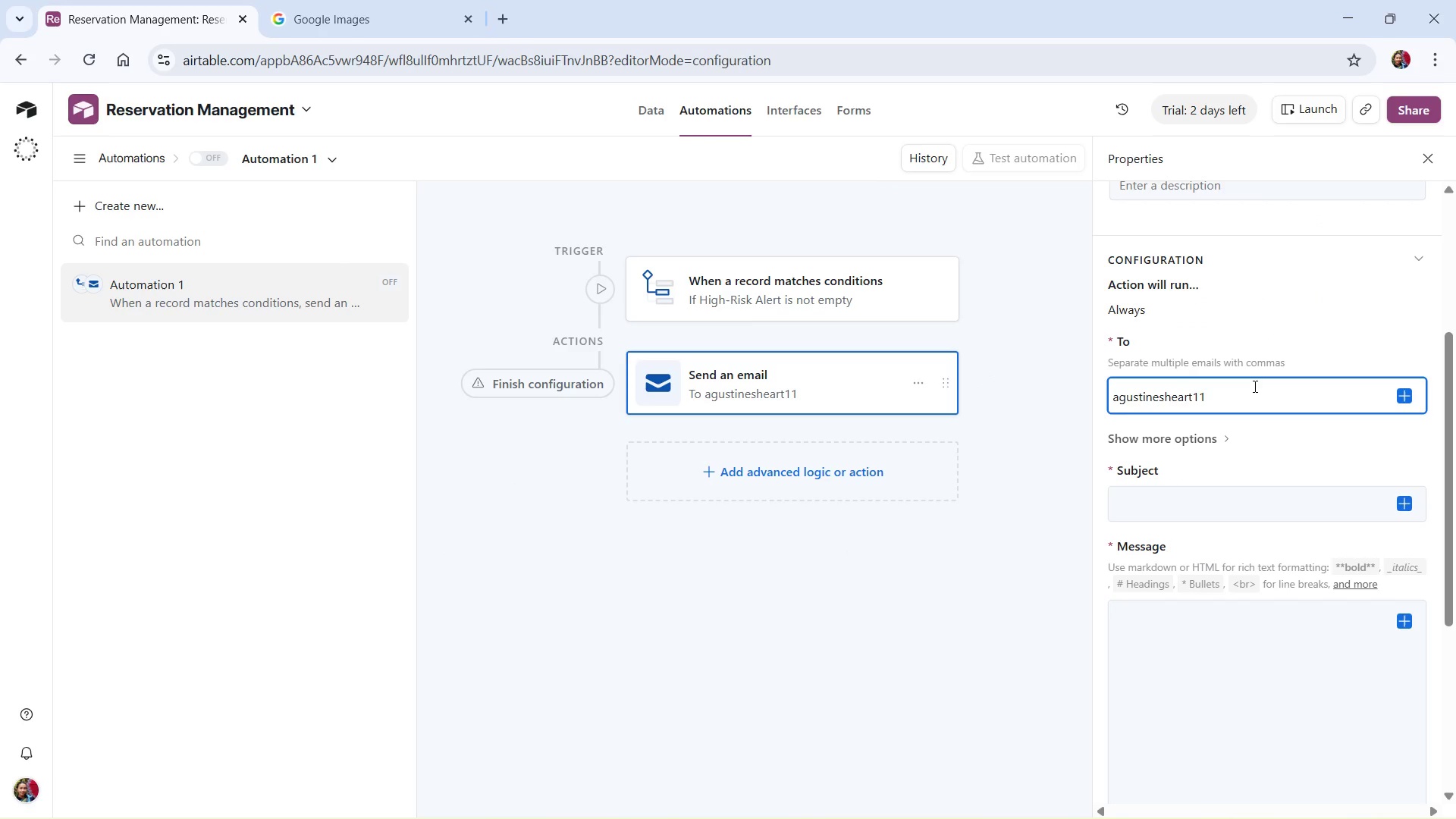 
left_click_drag(start_coordinate=[1251, 384], to_coordinate=[1099, 391])
 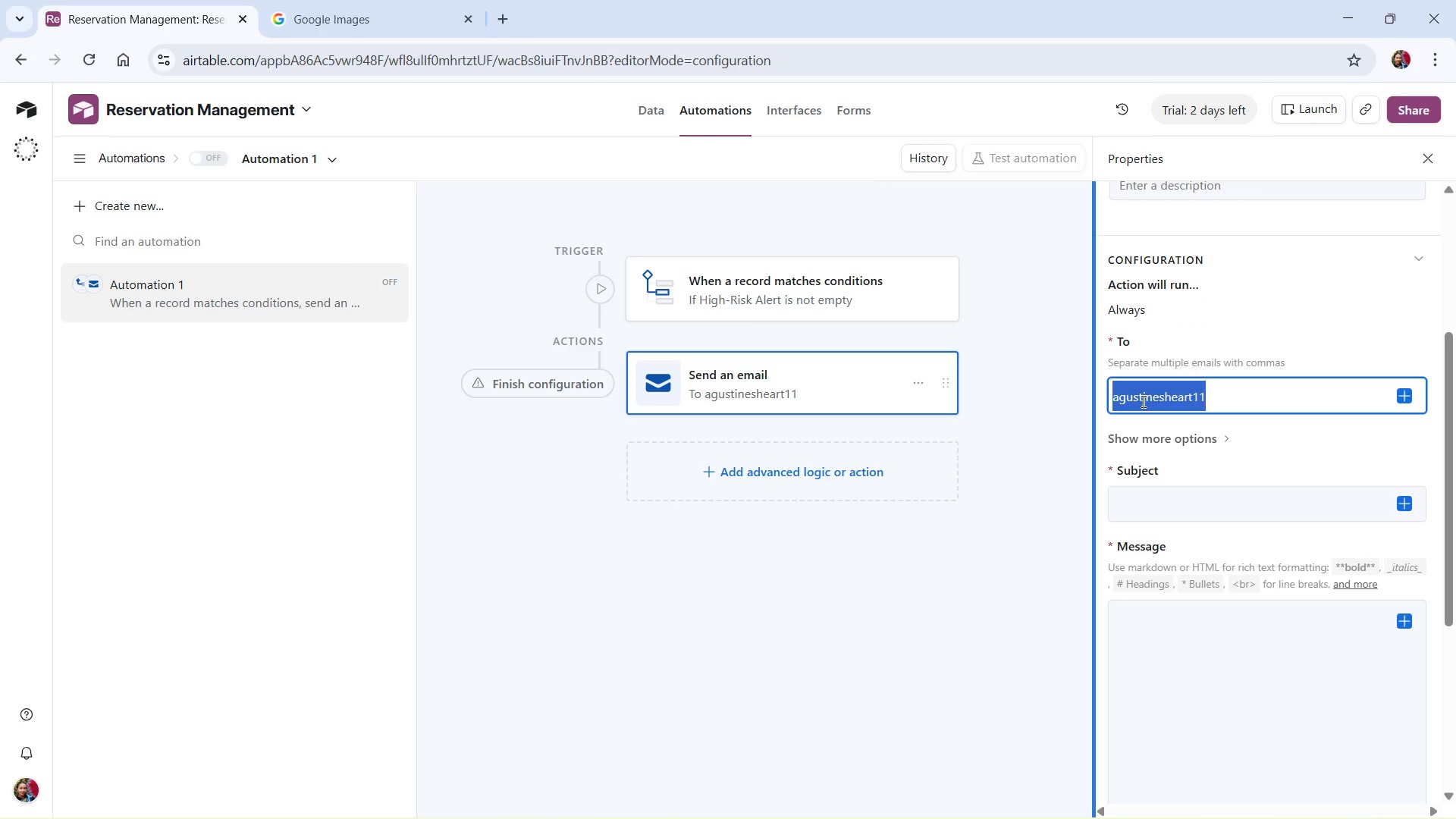 
key(Control+ControlLeft)
 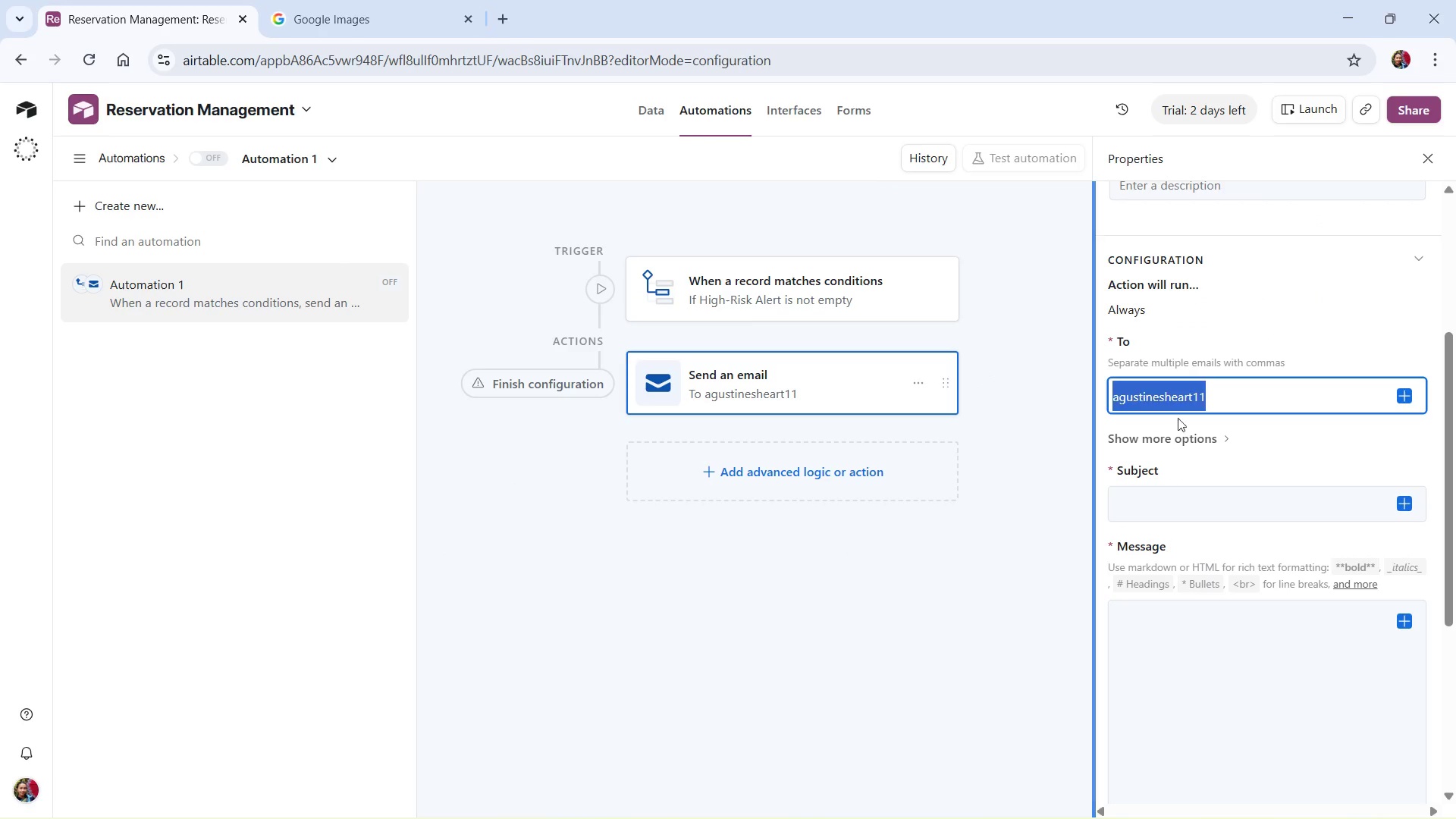 
key(Control+V)
 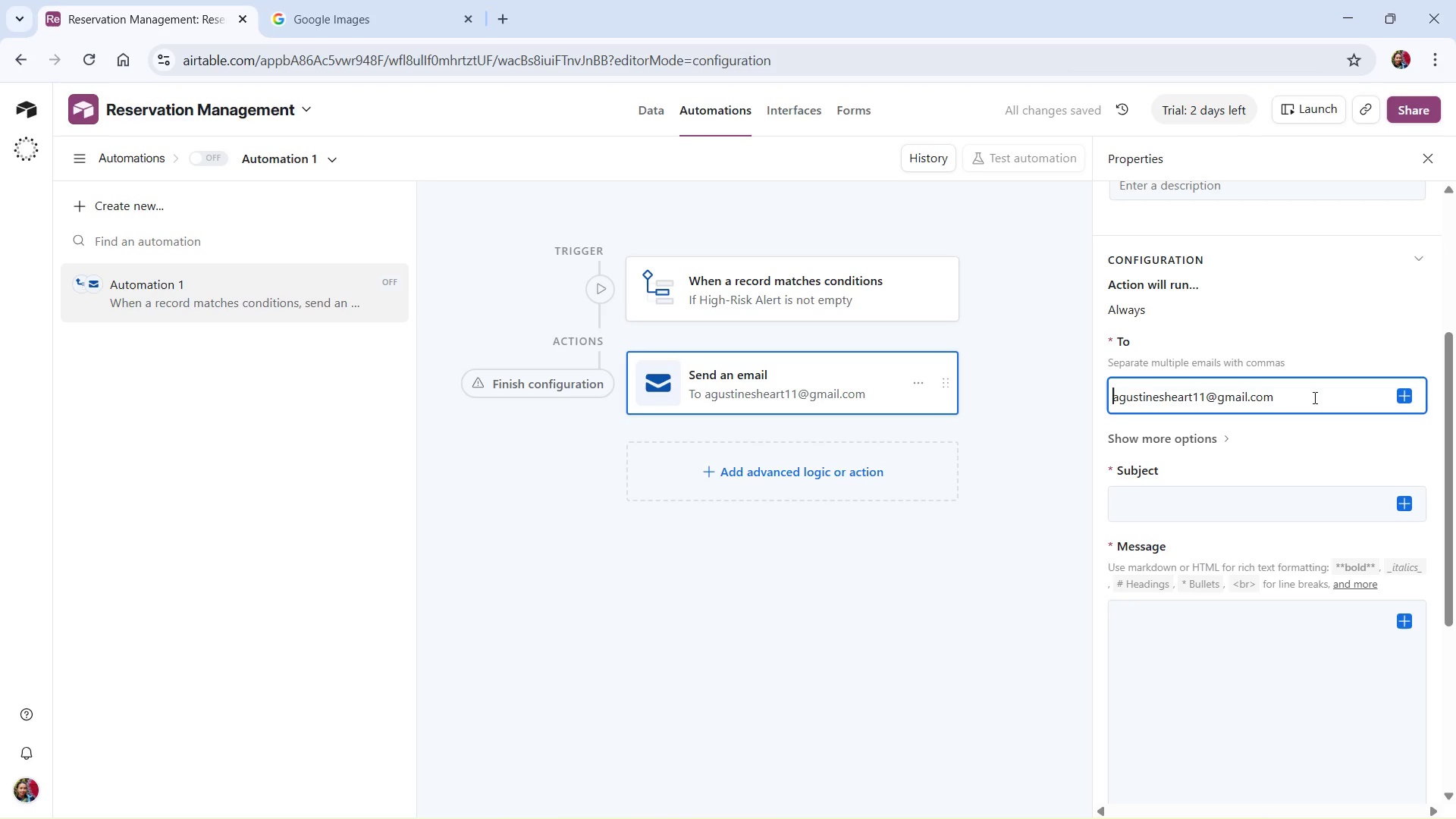 
left_click([1312, 392])
 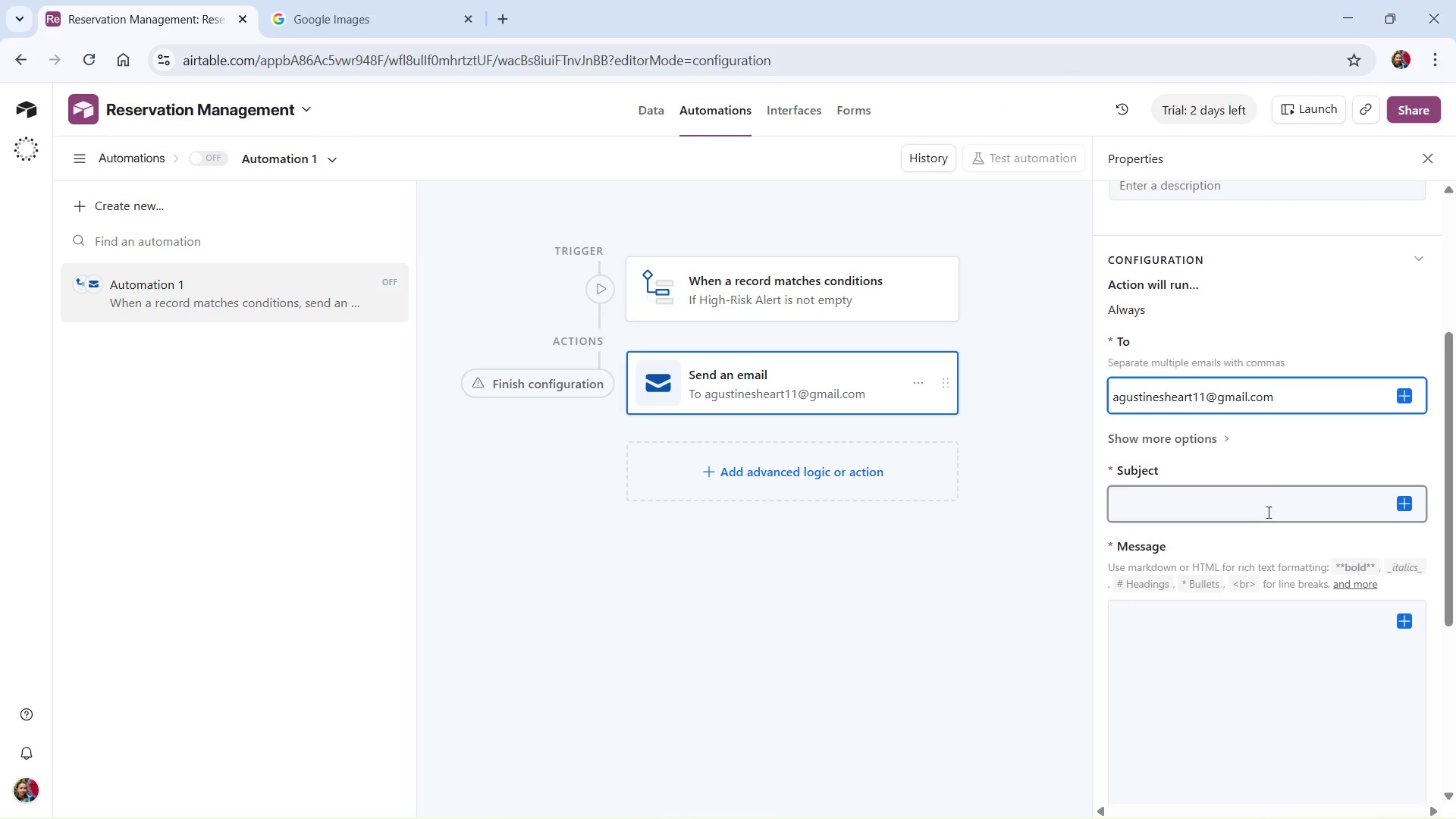 
wait(6.53)
 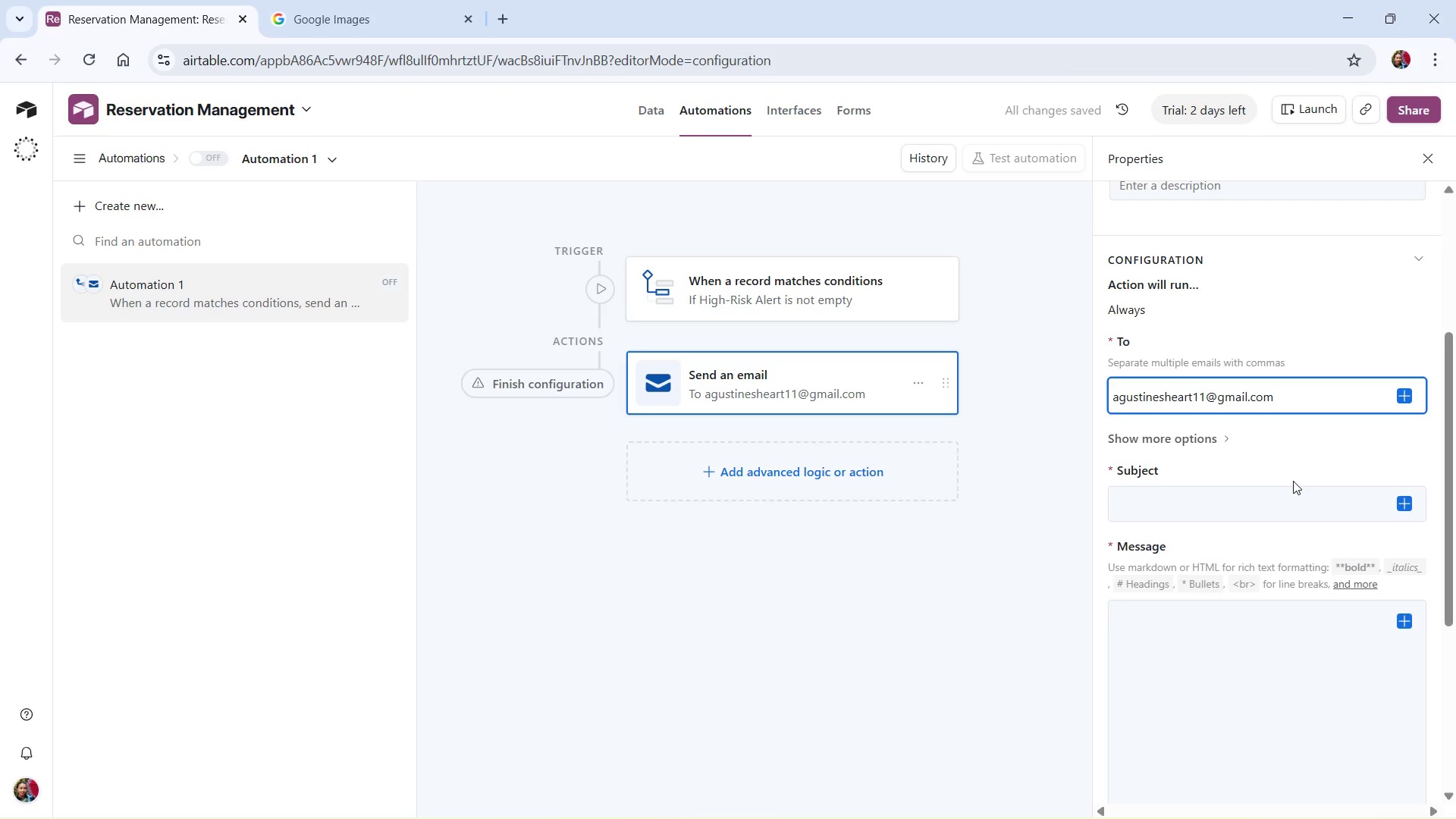 
left_click([1403, 504])
 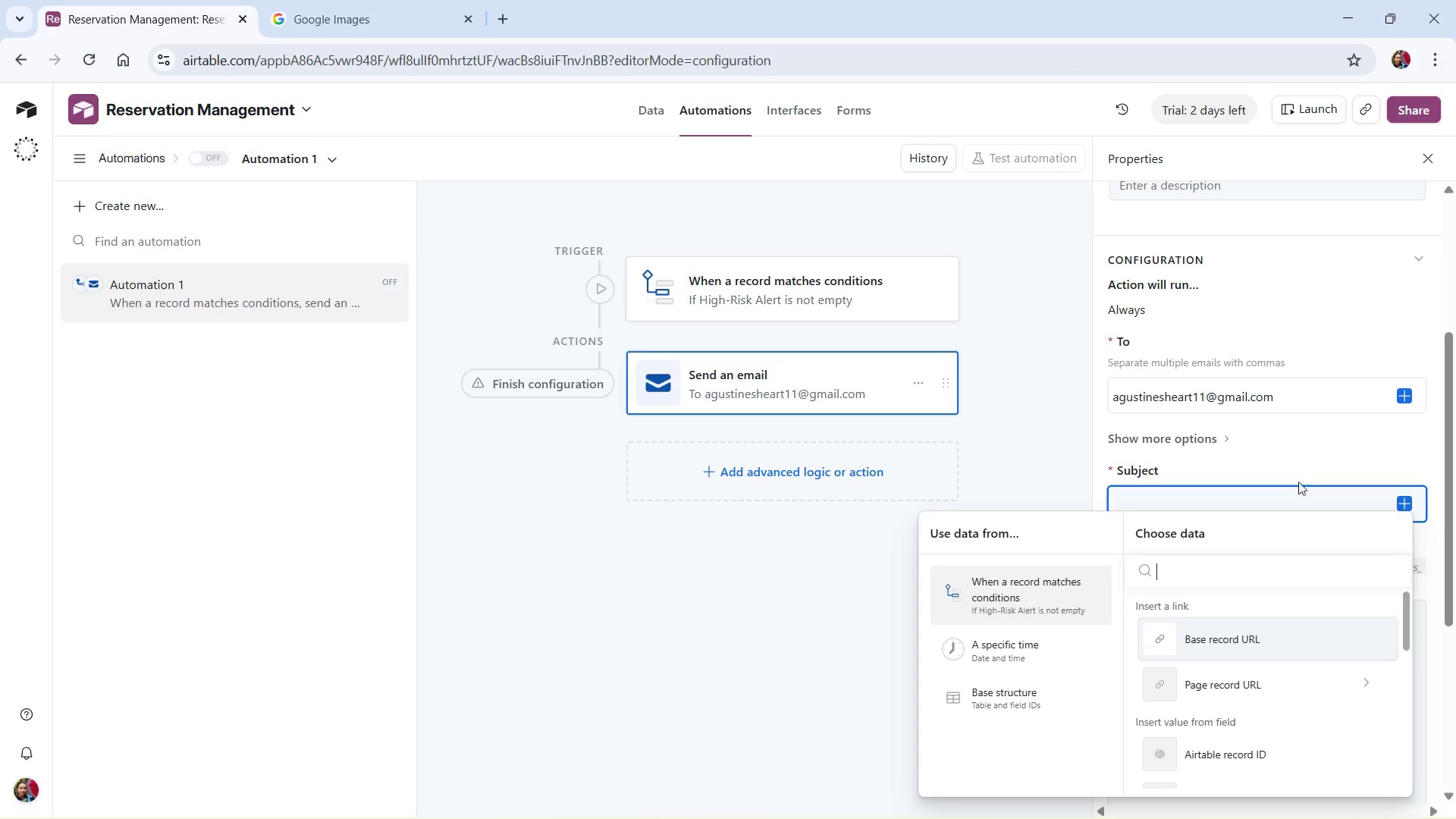 
left_click([1301, 462])
 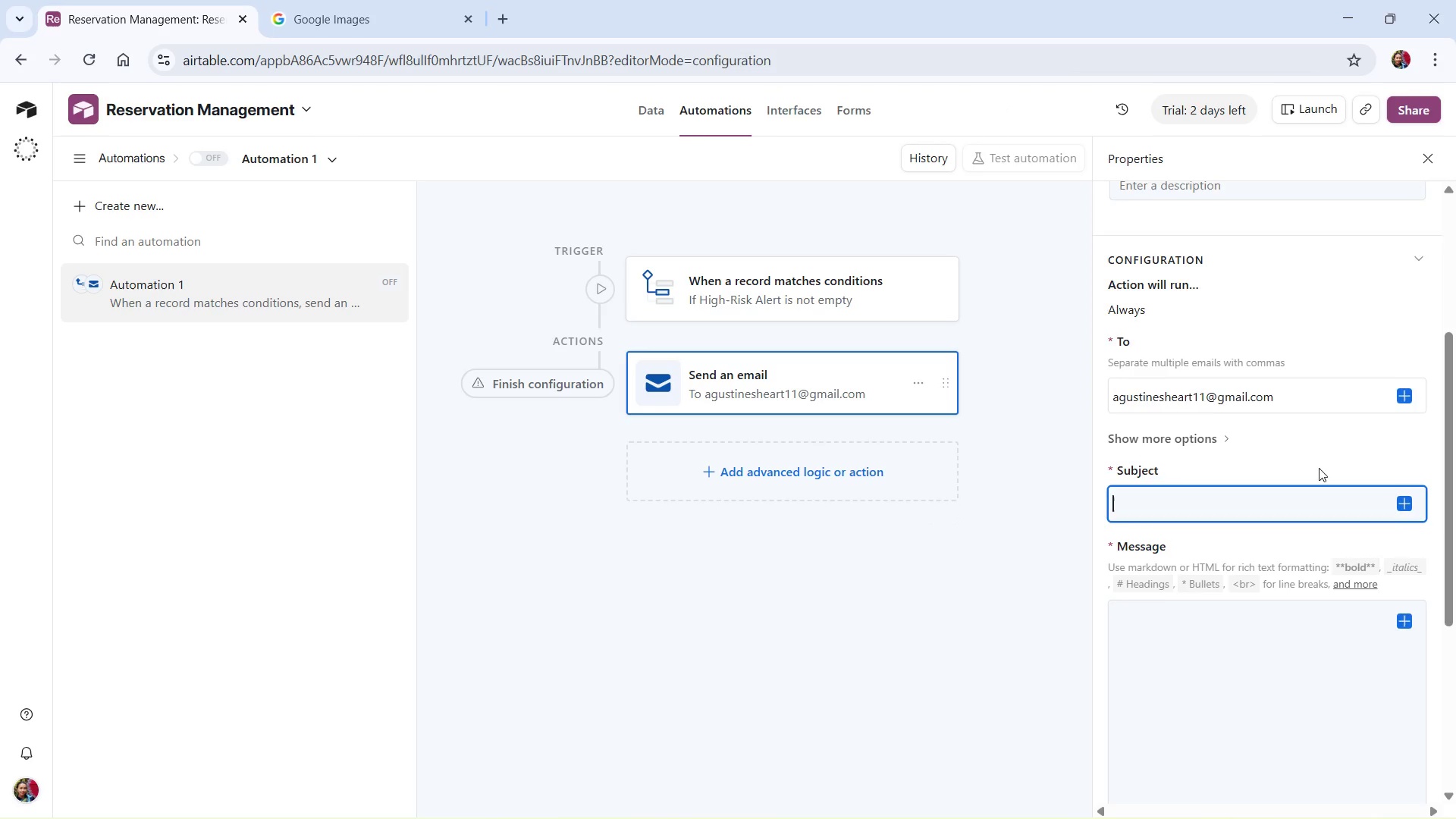 
scroll: coordinate [1306, 426], scroll_direction: down, amount: 2.0
 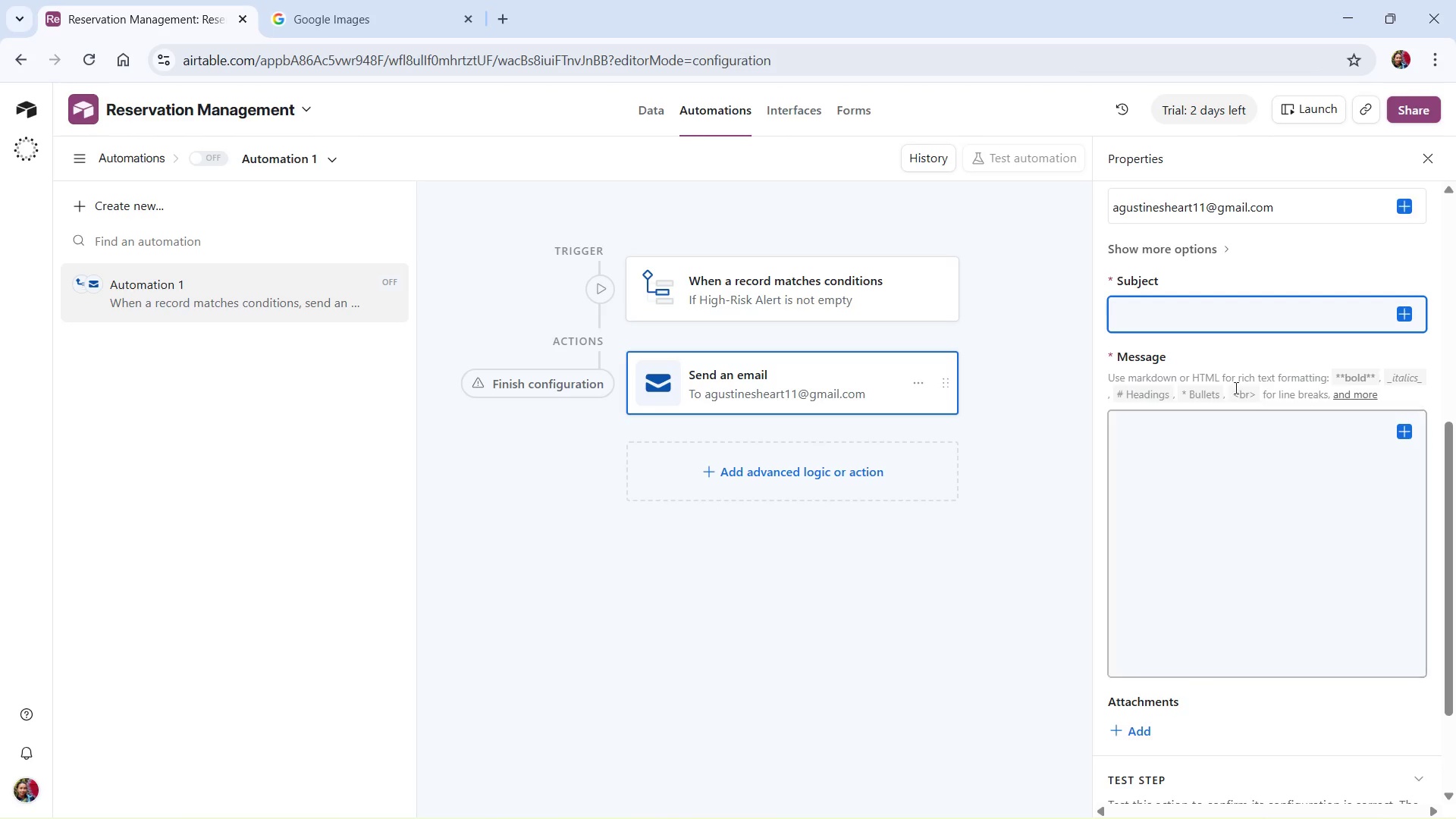 
wait(5.4)
 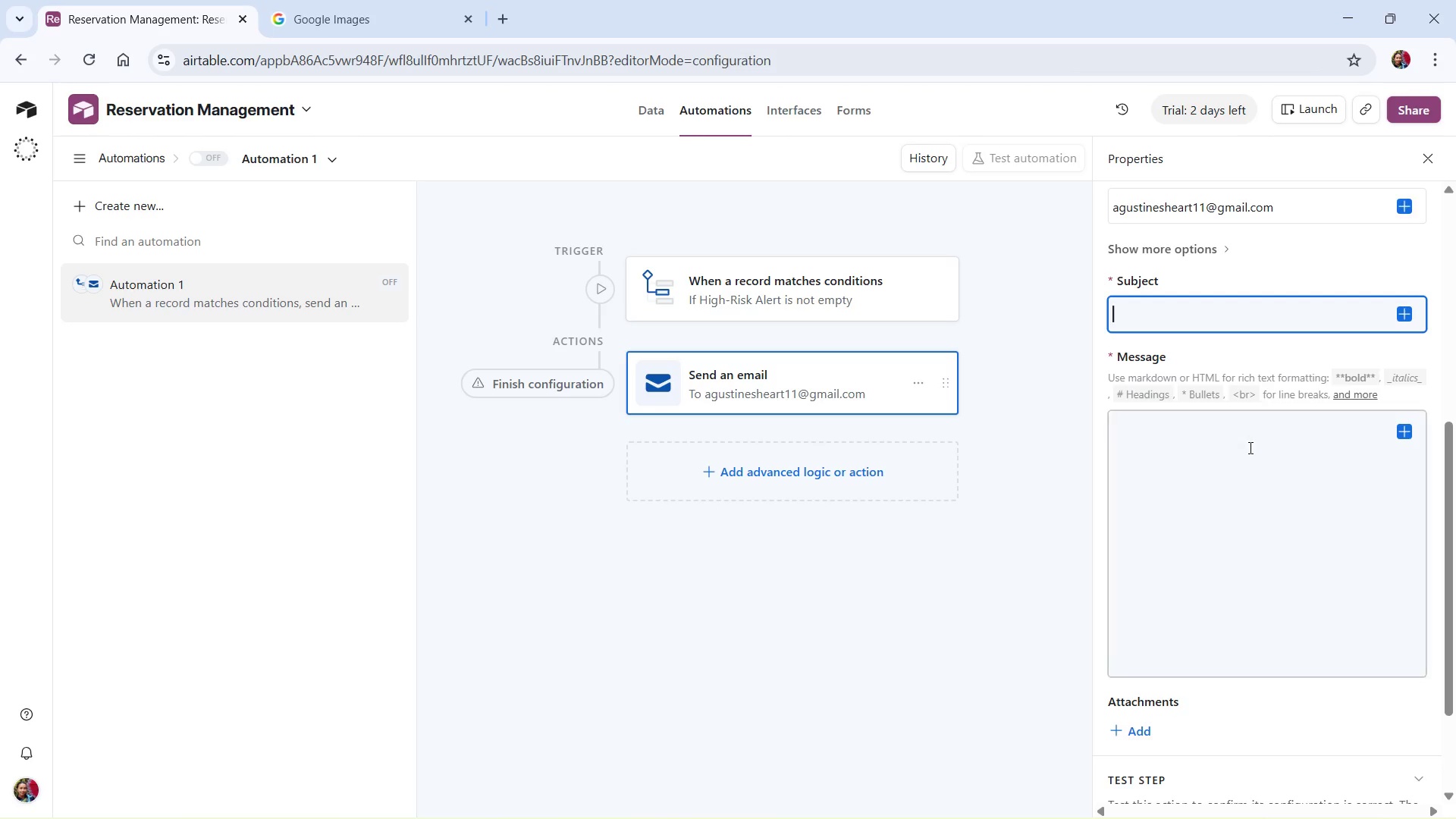 
left_click([1407, 315])
 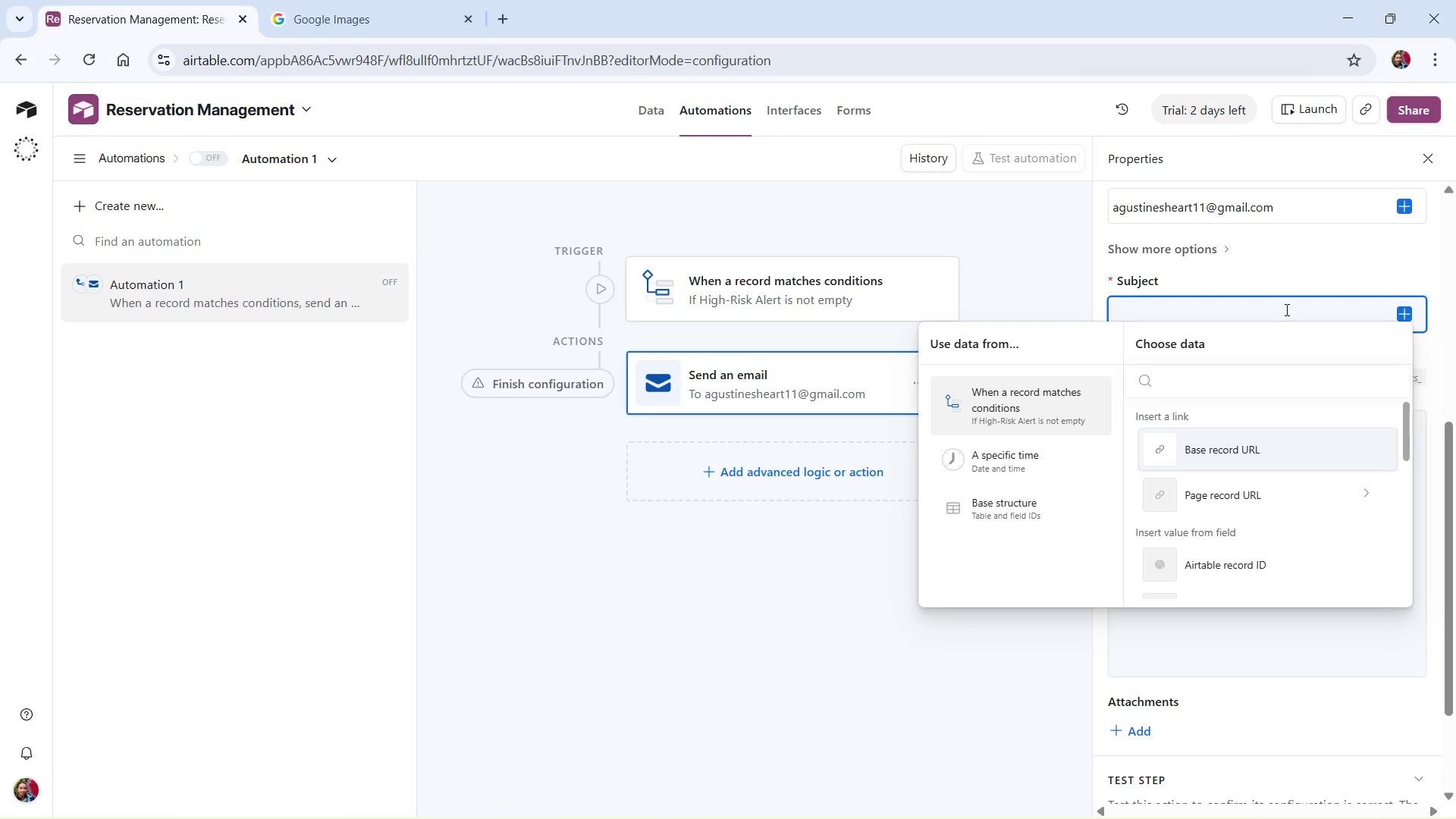 
left_click([1288, 311])
 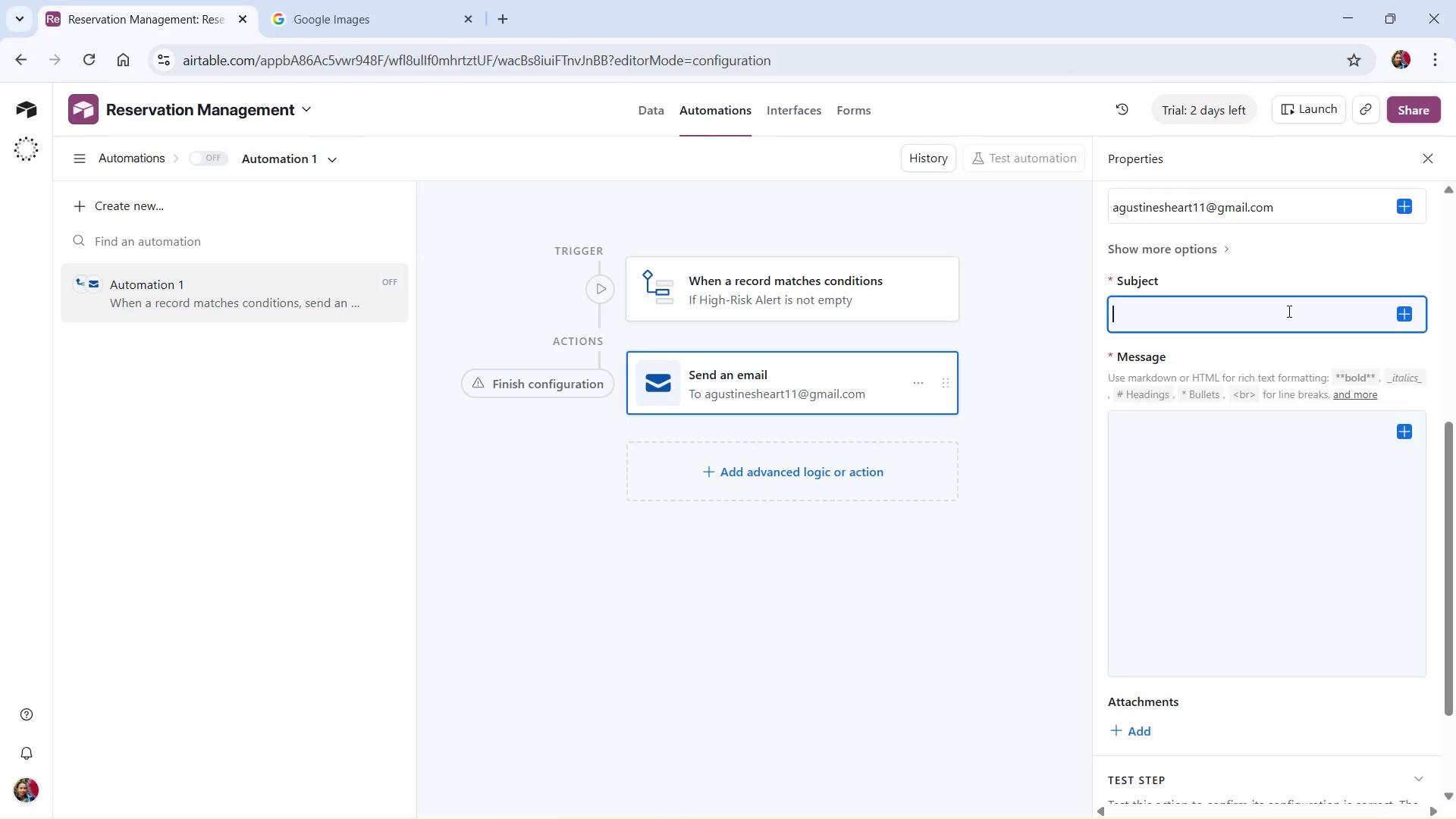 
wait(7.75)
 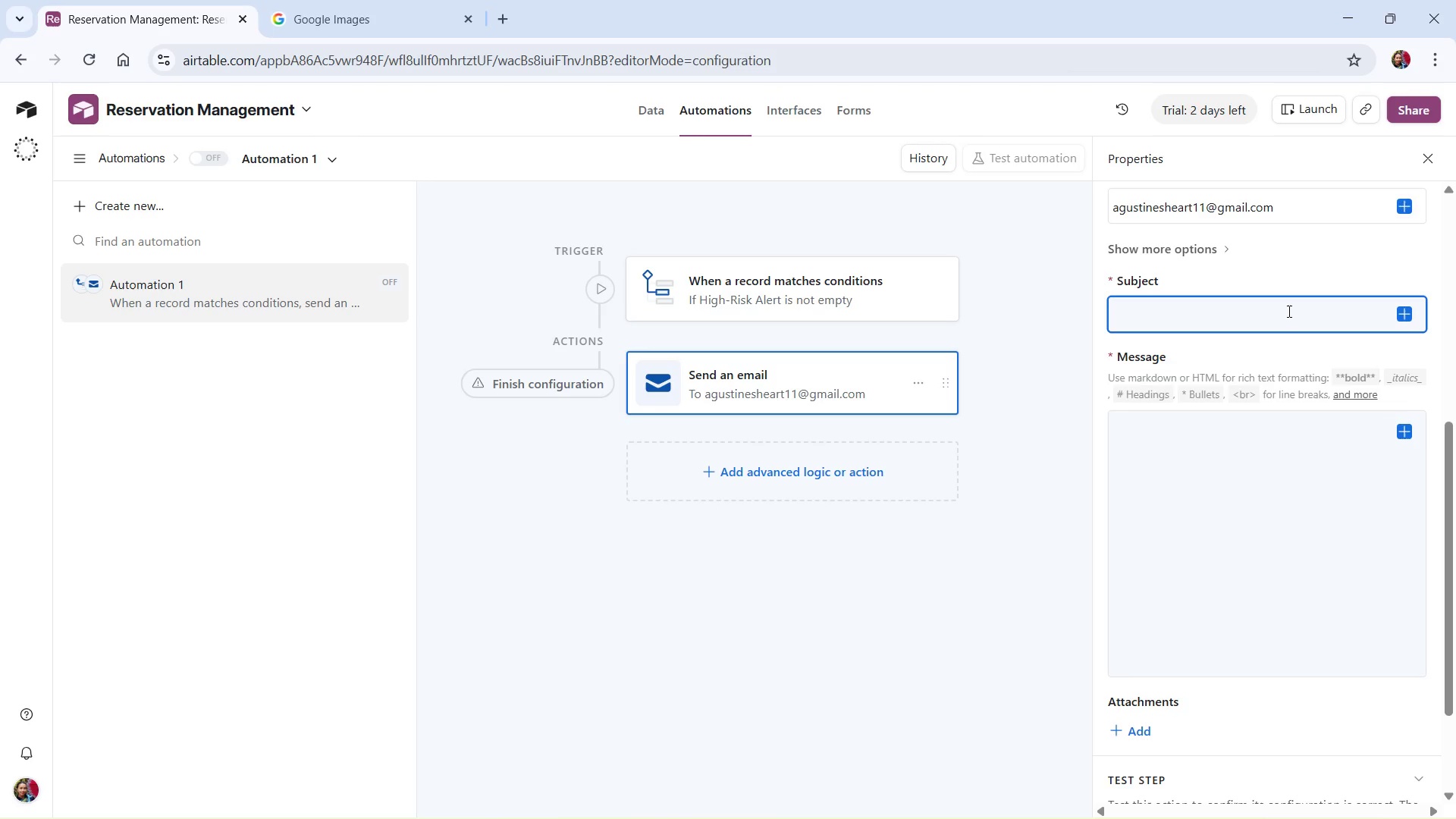 
type(High-Rs)
key(Backspace)
type(isk ALlergy A;ert)
 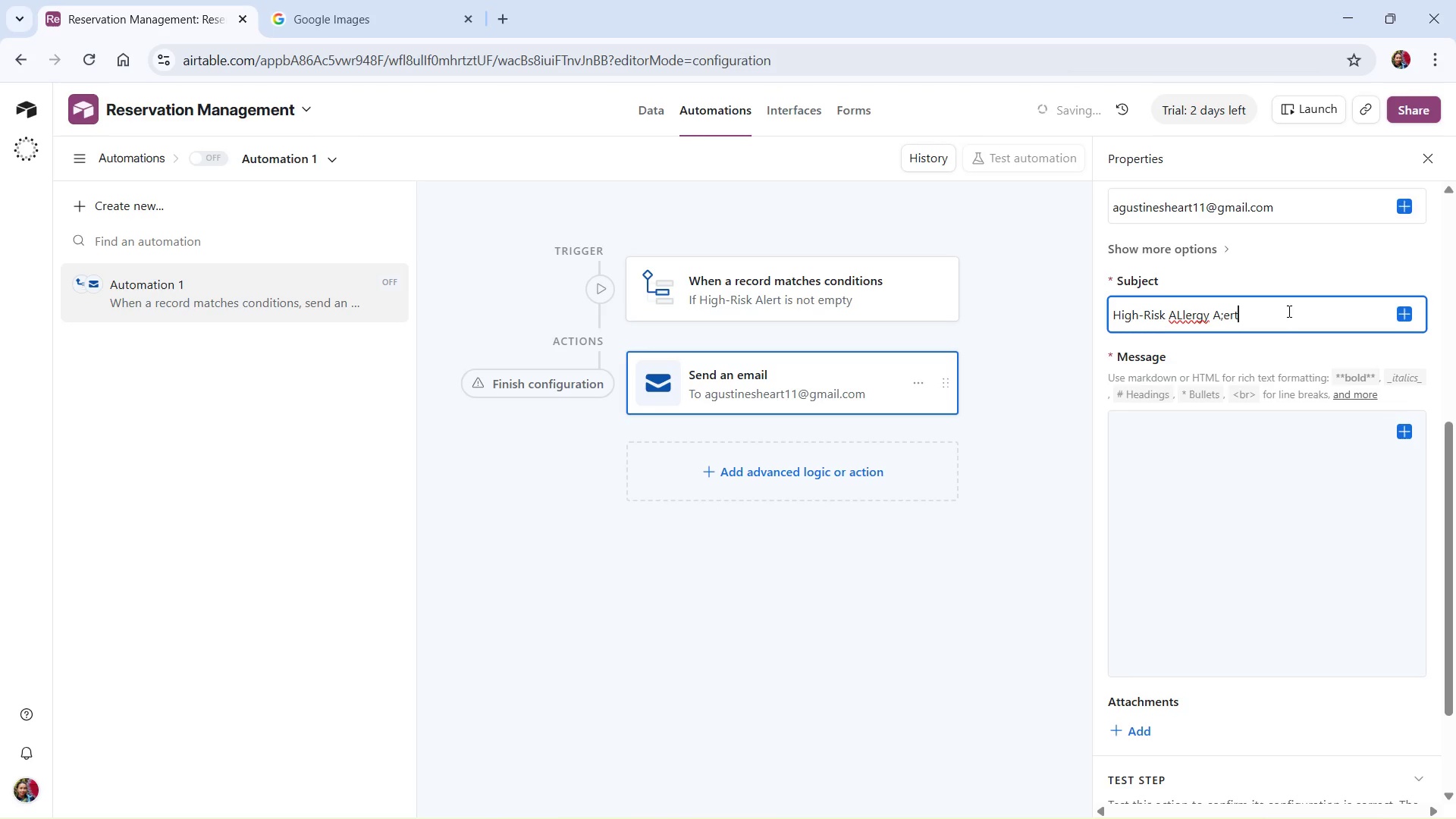 
key(Control+ArrowLeft)
 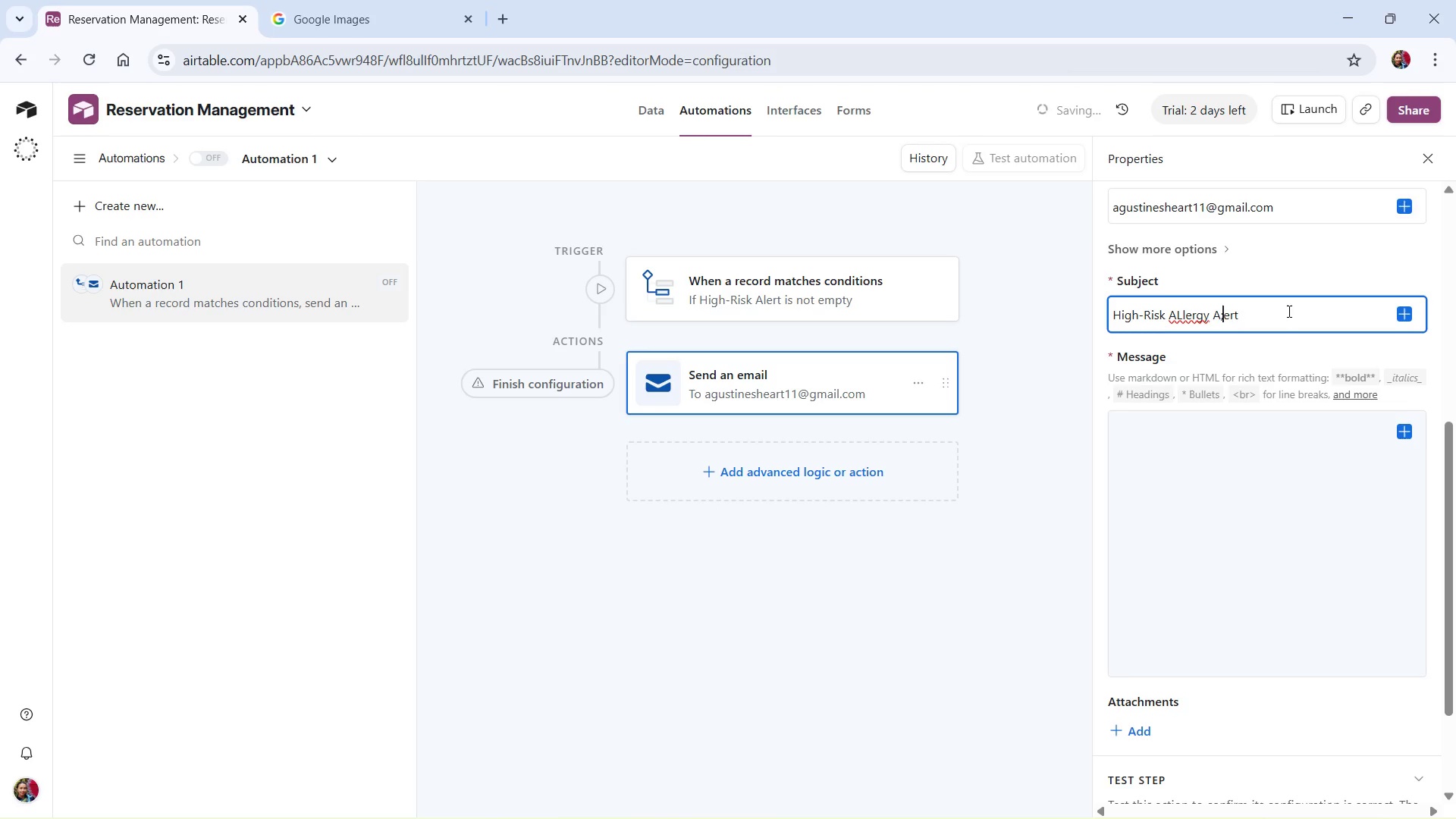 
key(ArrowLeft)
 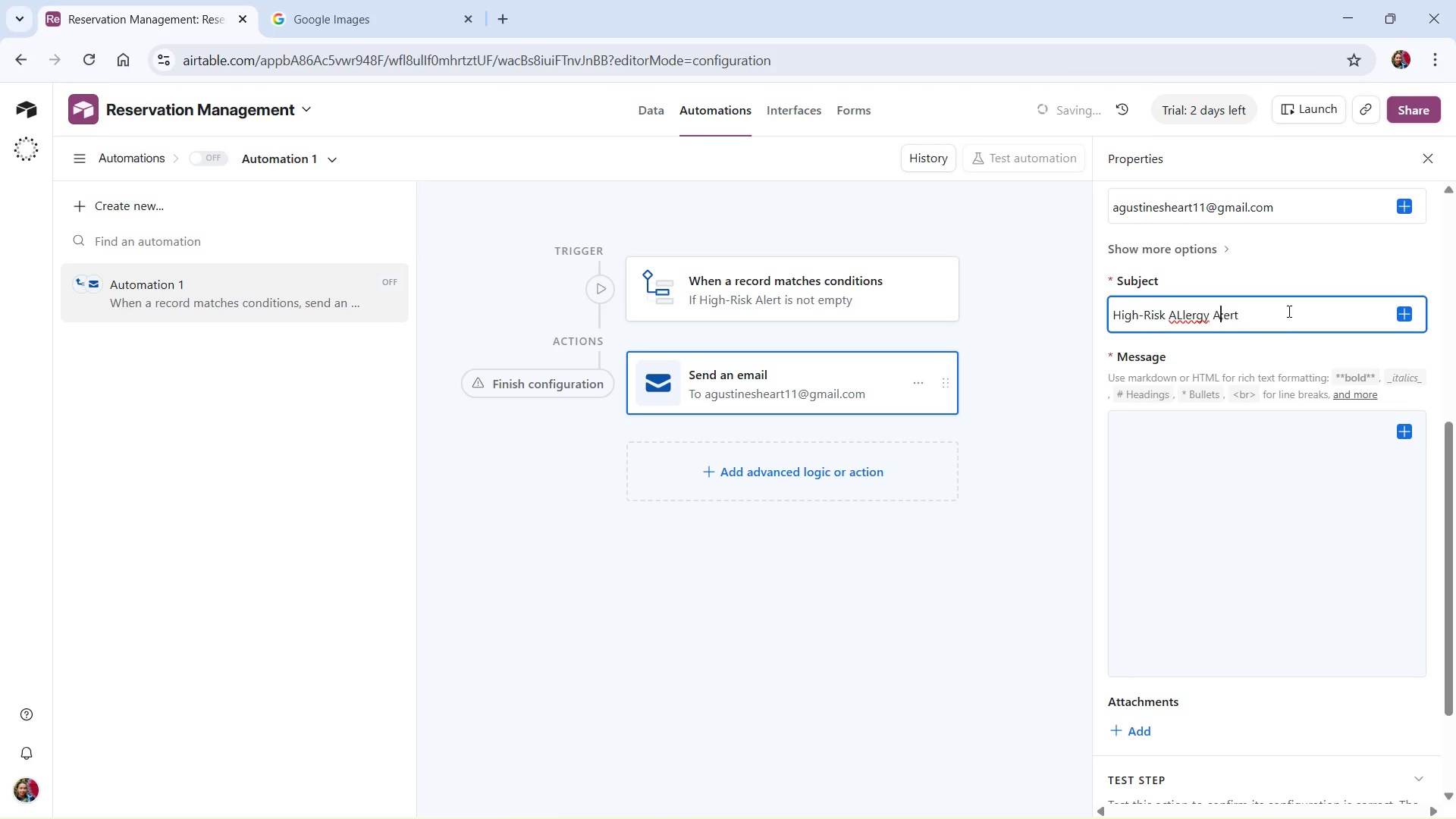 
key(Control+ArrowLeft)
 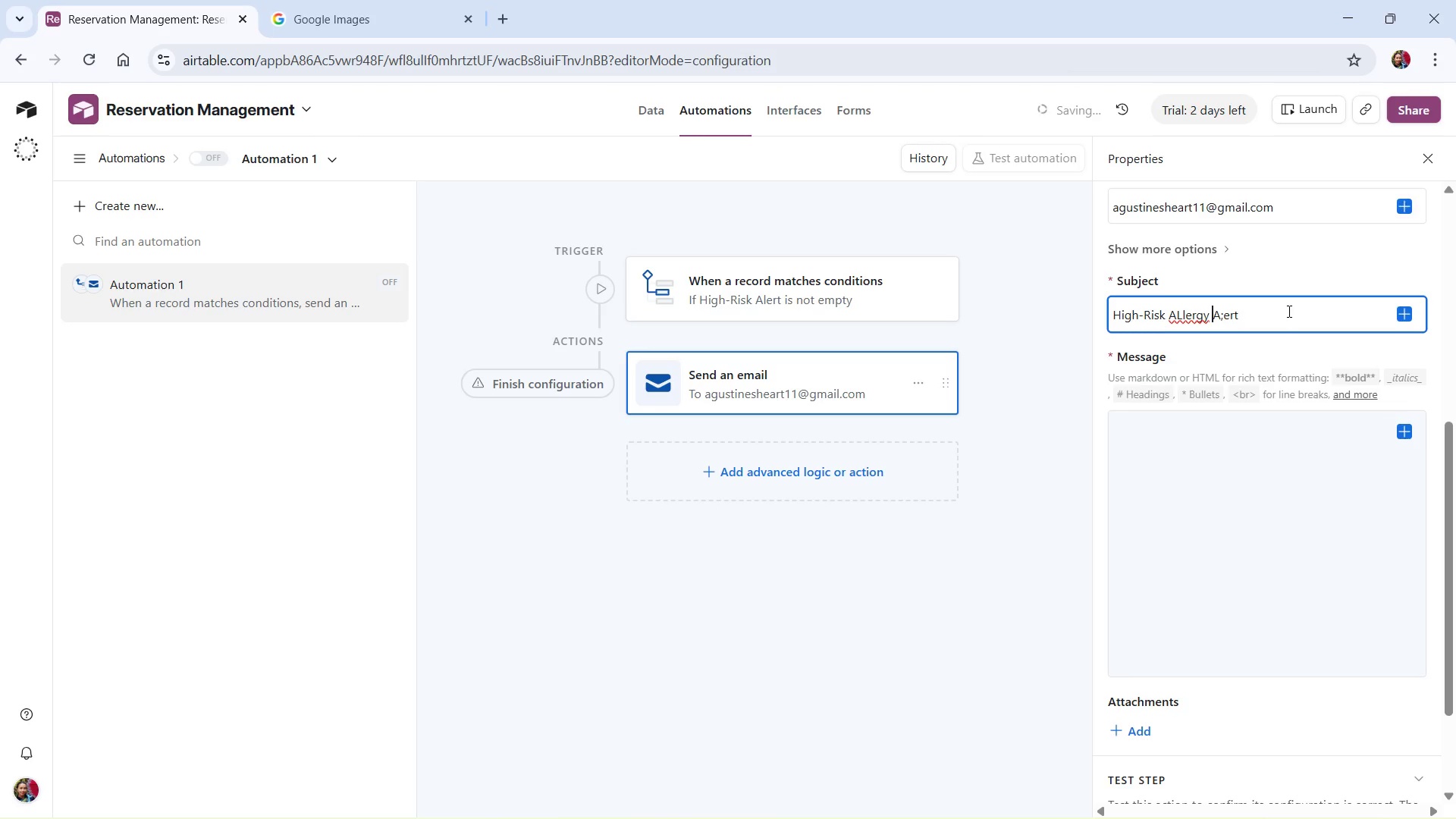 
key(Control+ArrowLeft)
 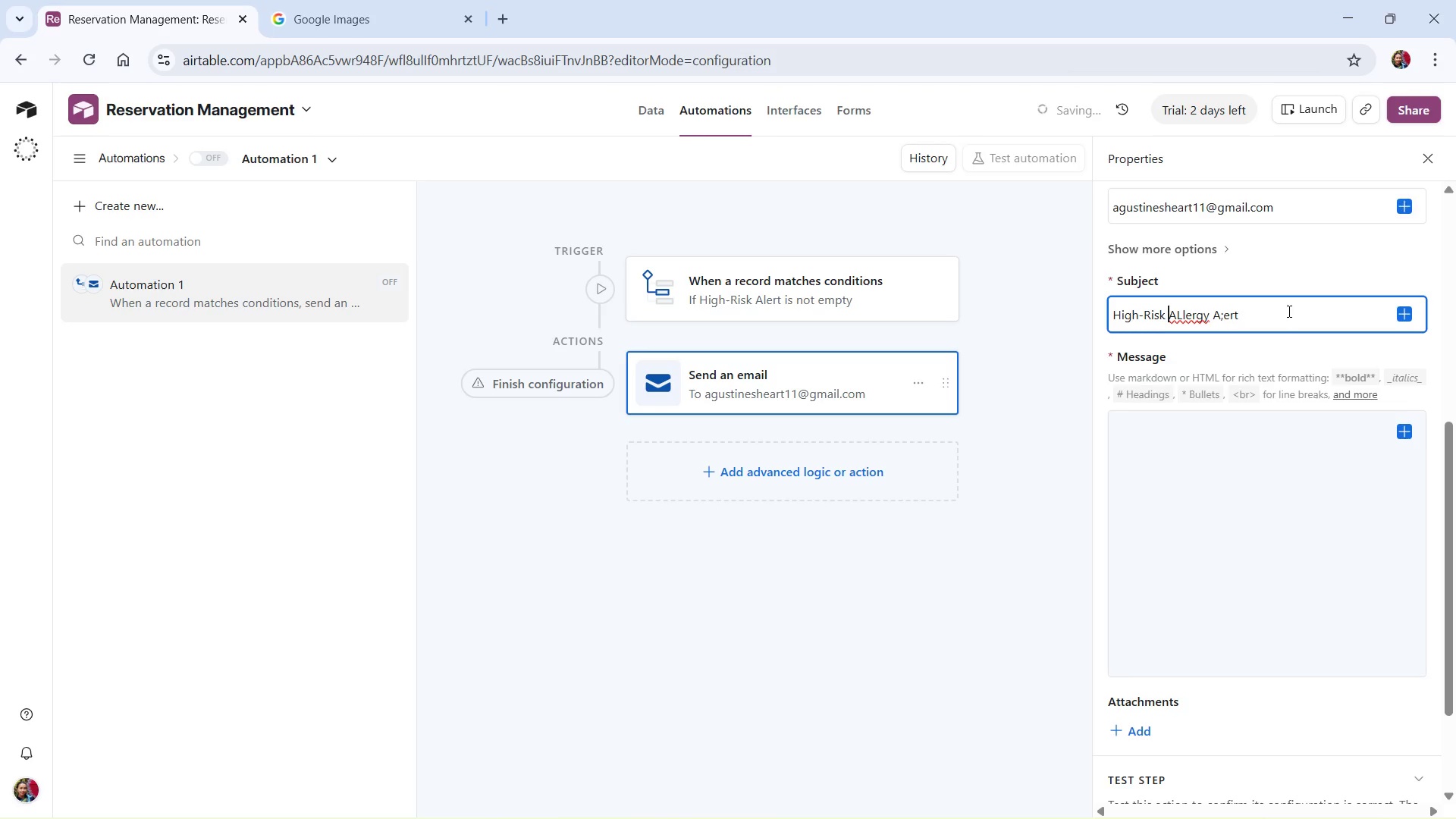 
key(ArrowRight)
 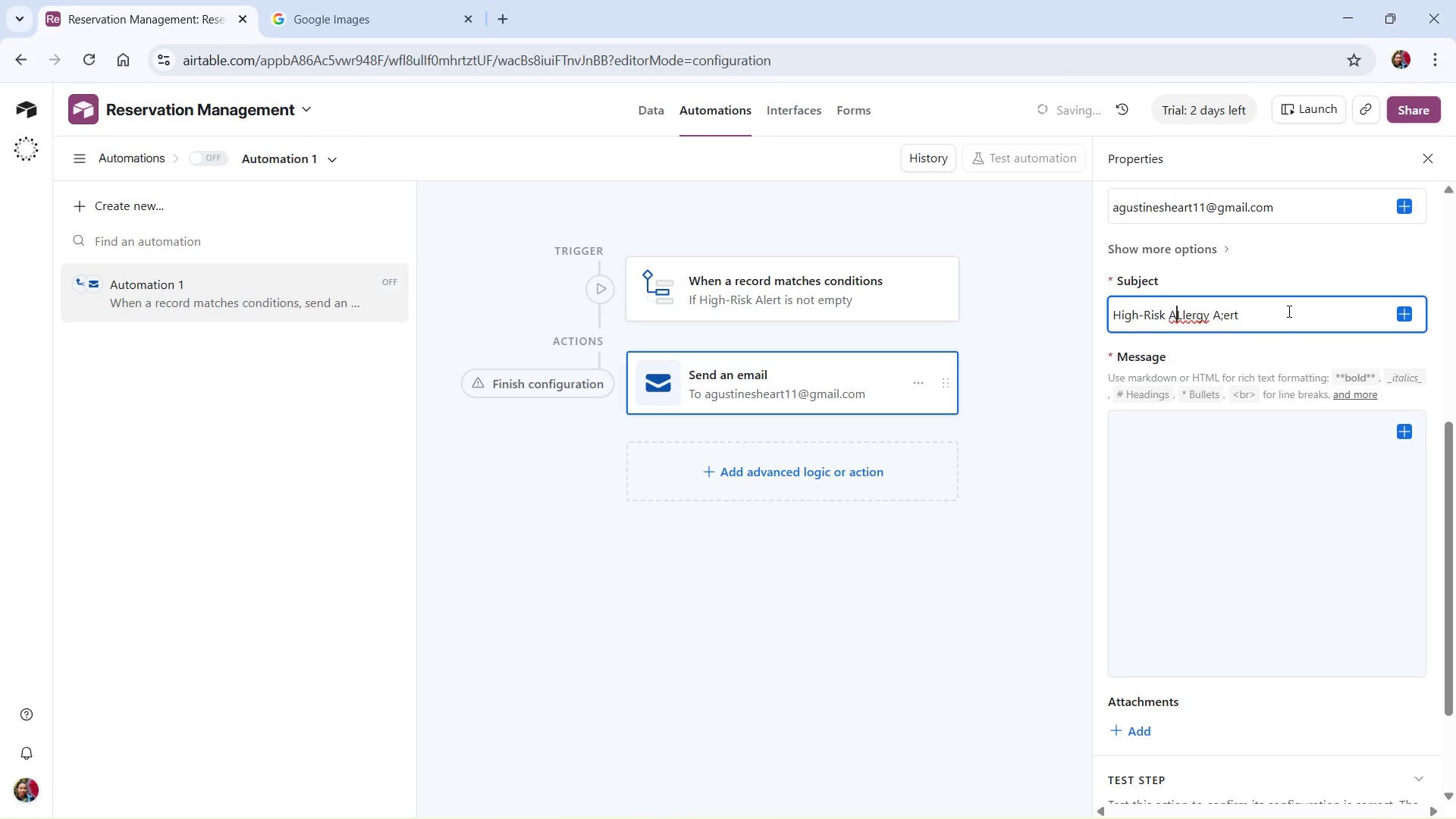 
key(Shift+ShiftLeft)
 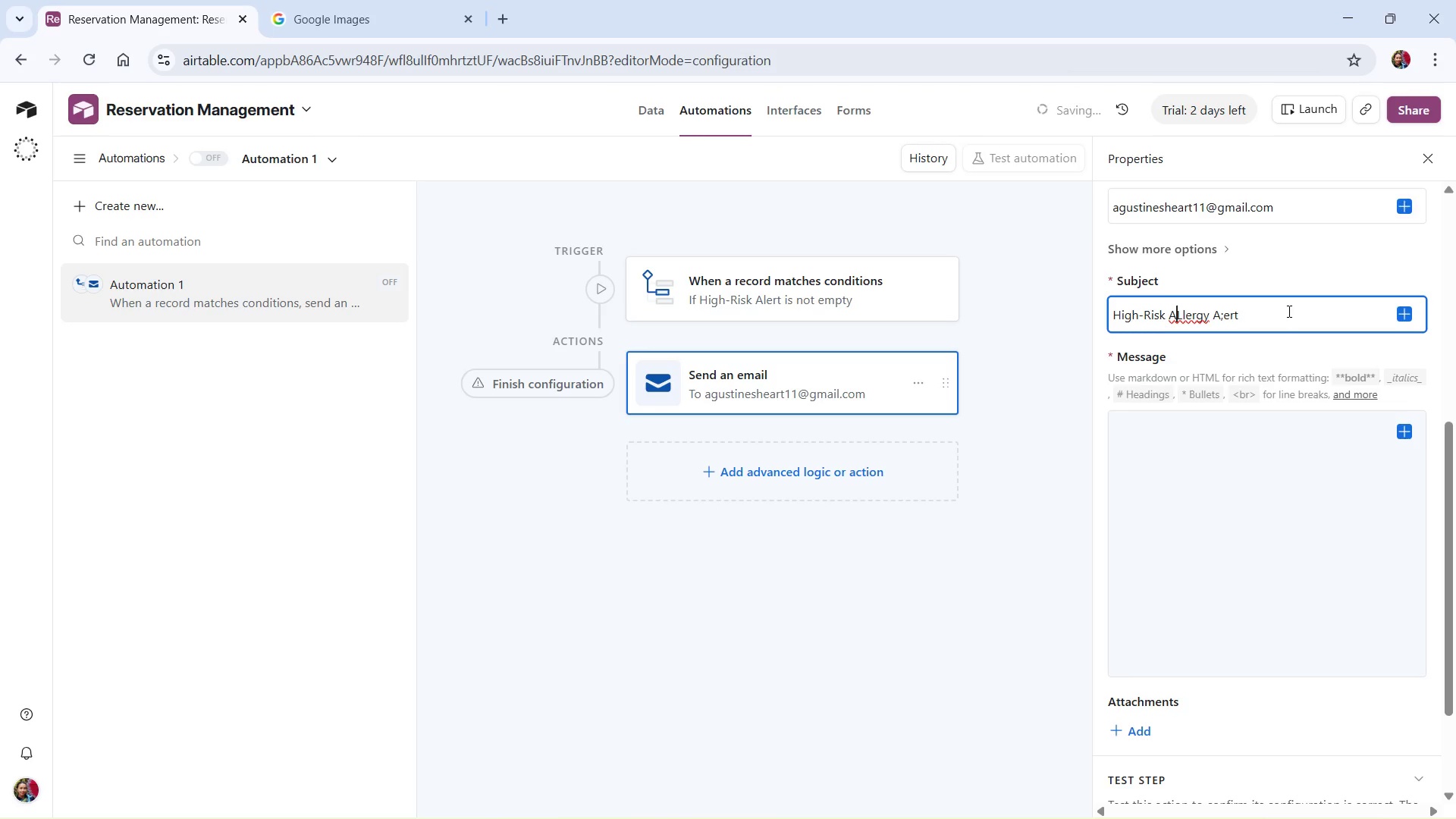 
key(Shift+ArrowRight)
 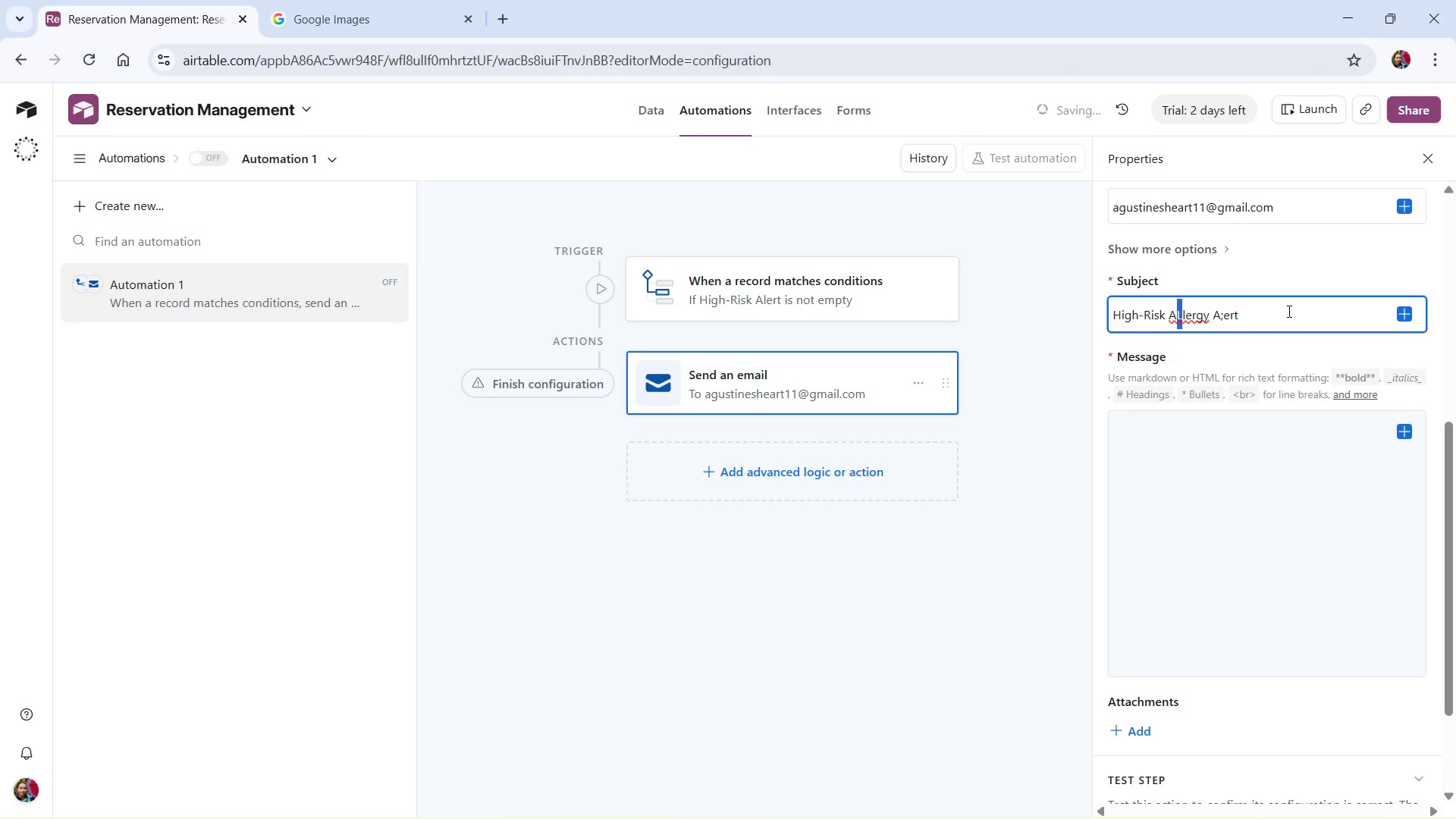 
key(L)
 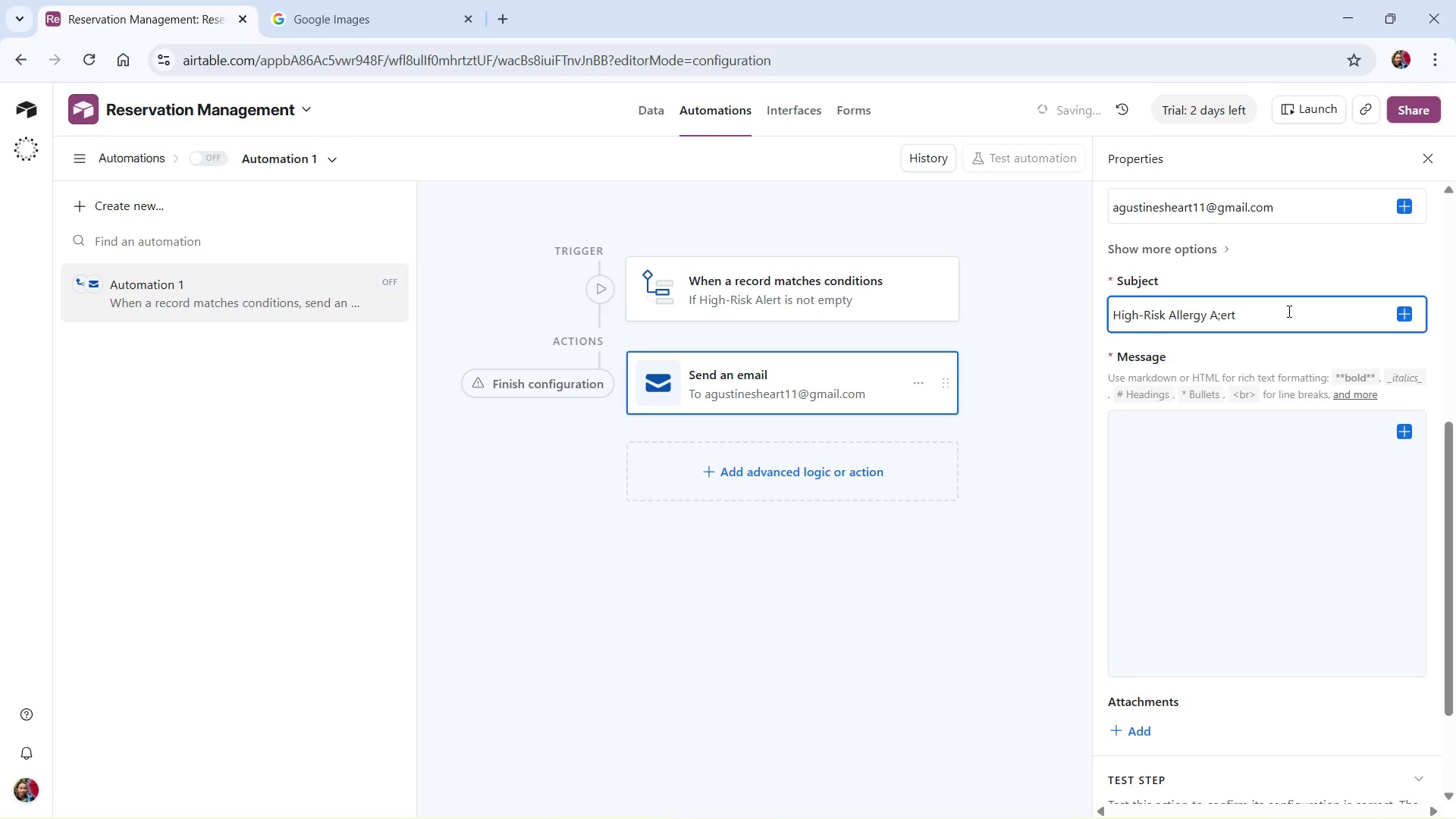 
key(Control+ArrowRight)
 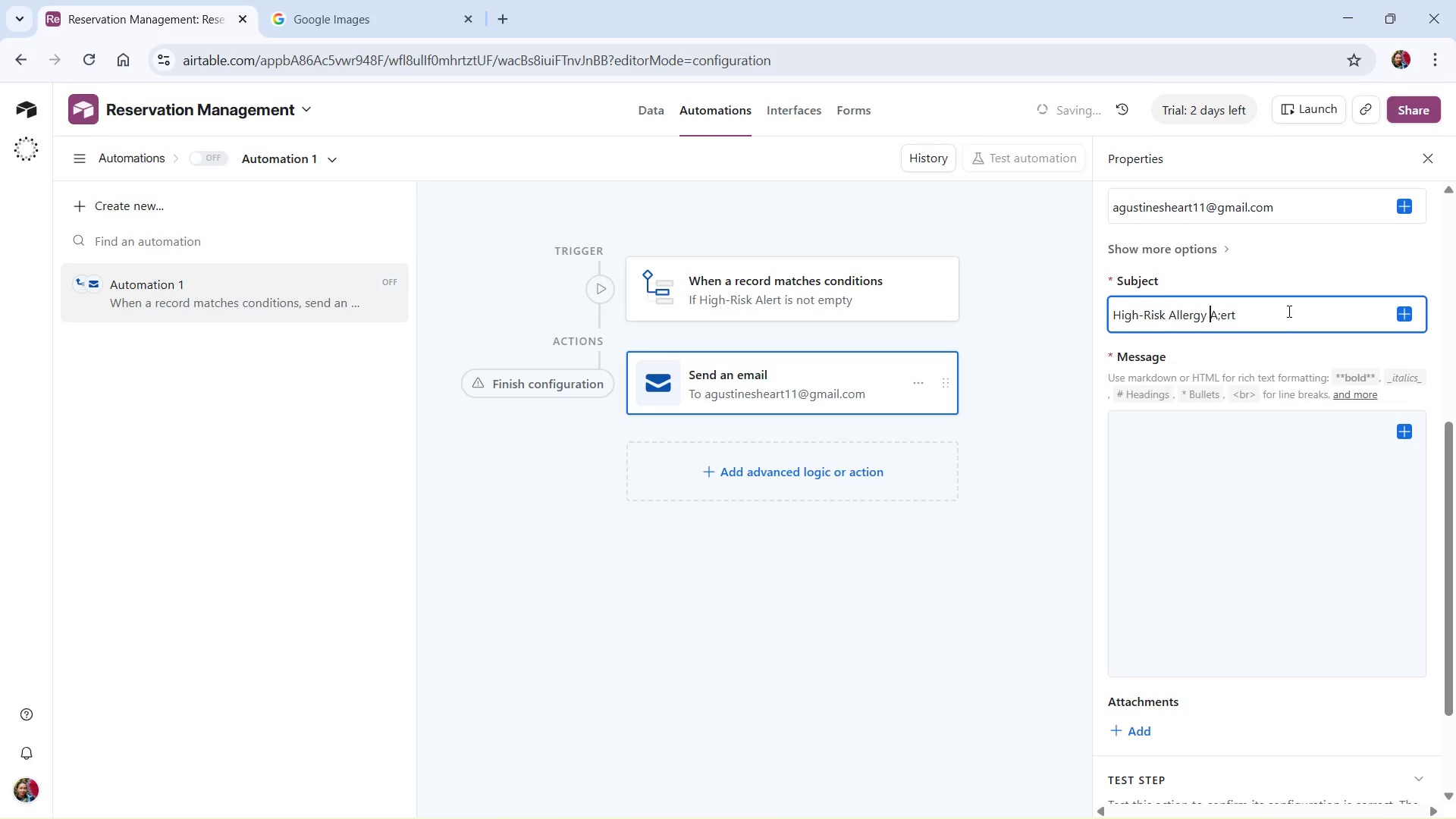 
key(ArrowRight)
 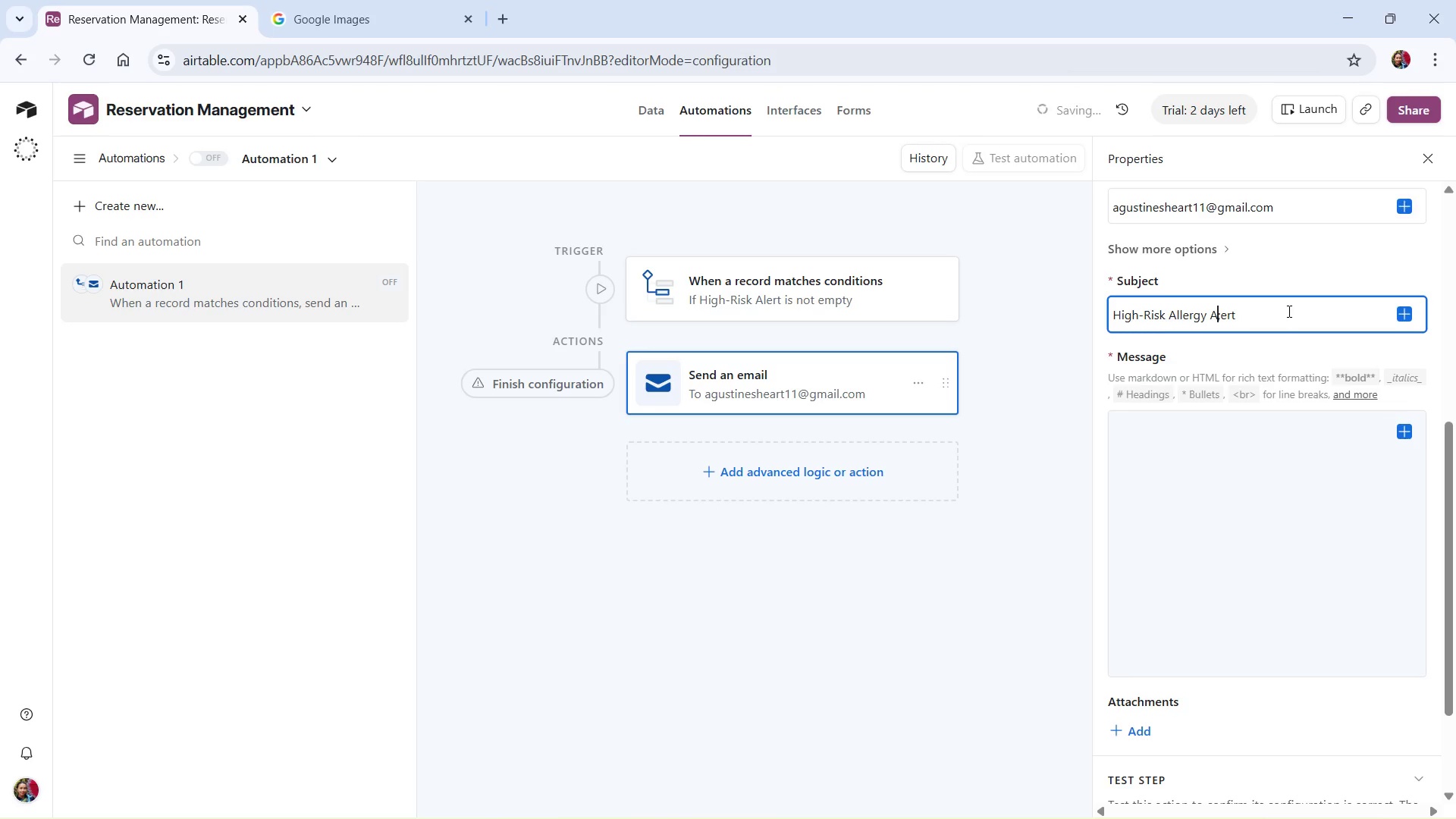 
key(Shift+ShiftLeft)
 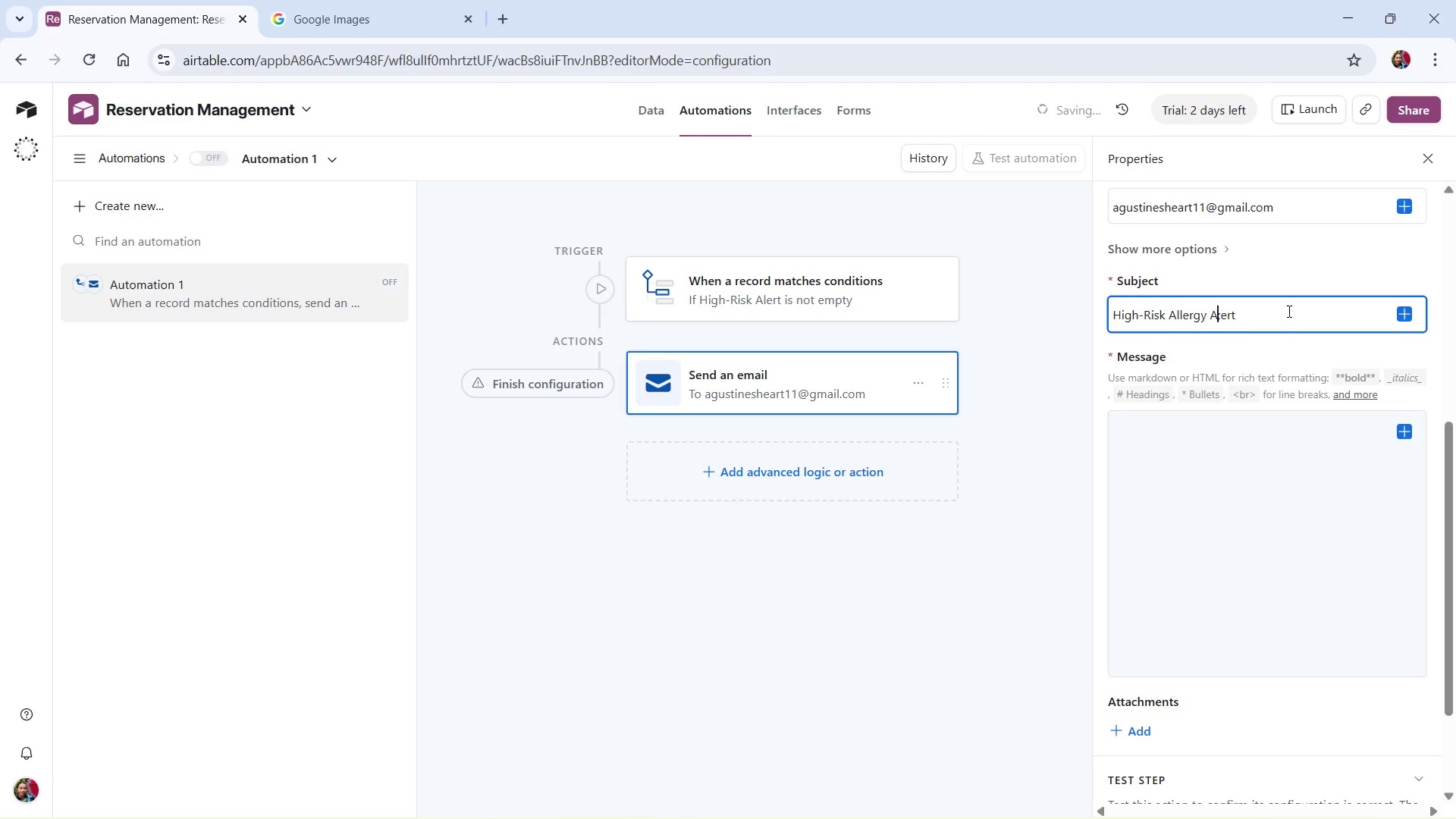 
key(Shift+ArrowRight)
 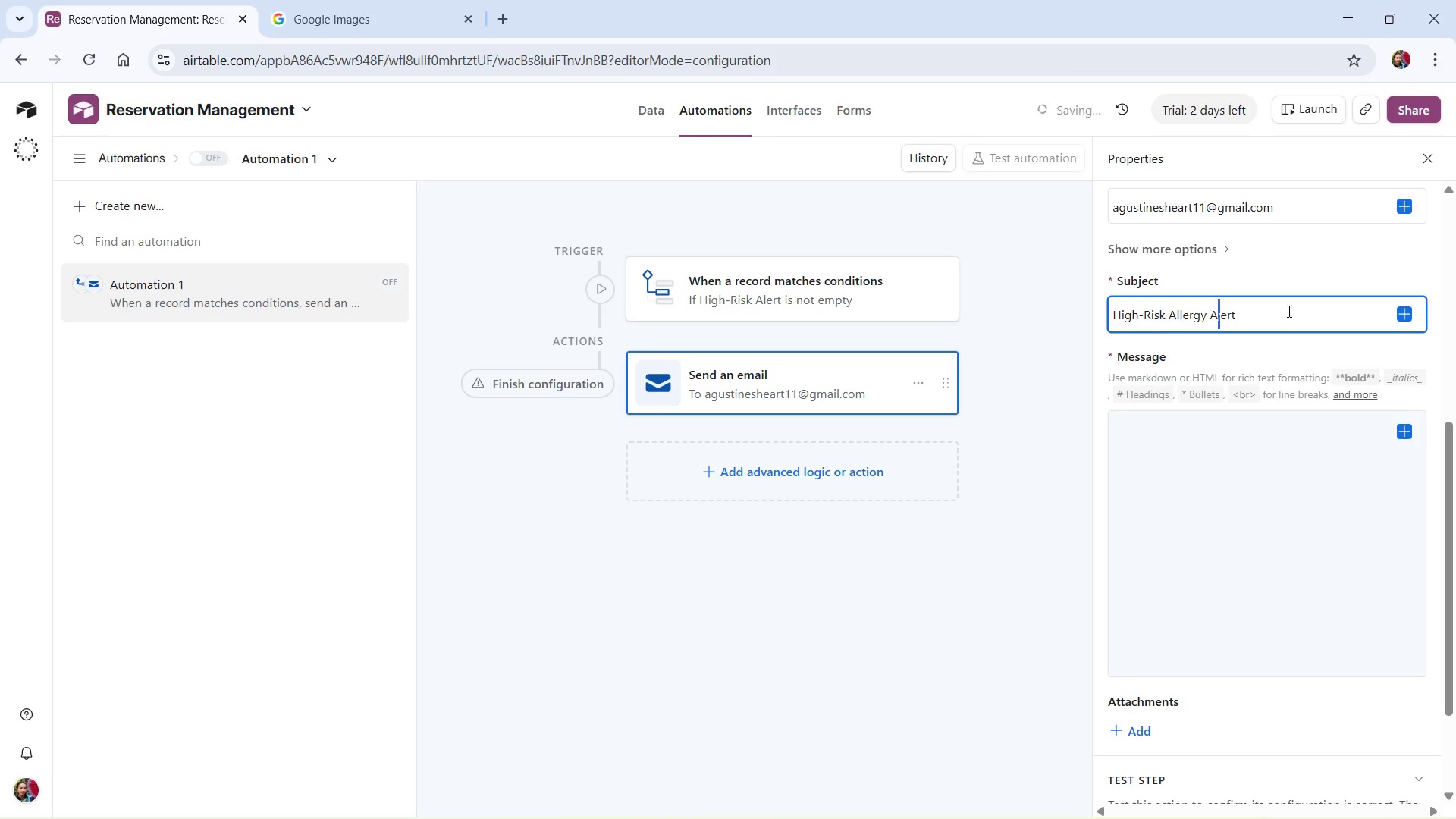 
key(L)
 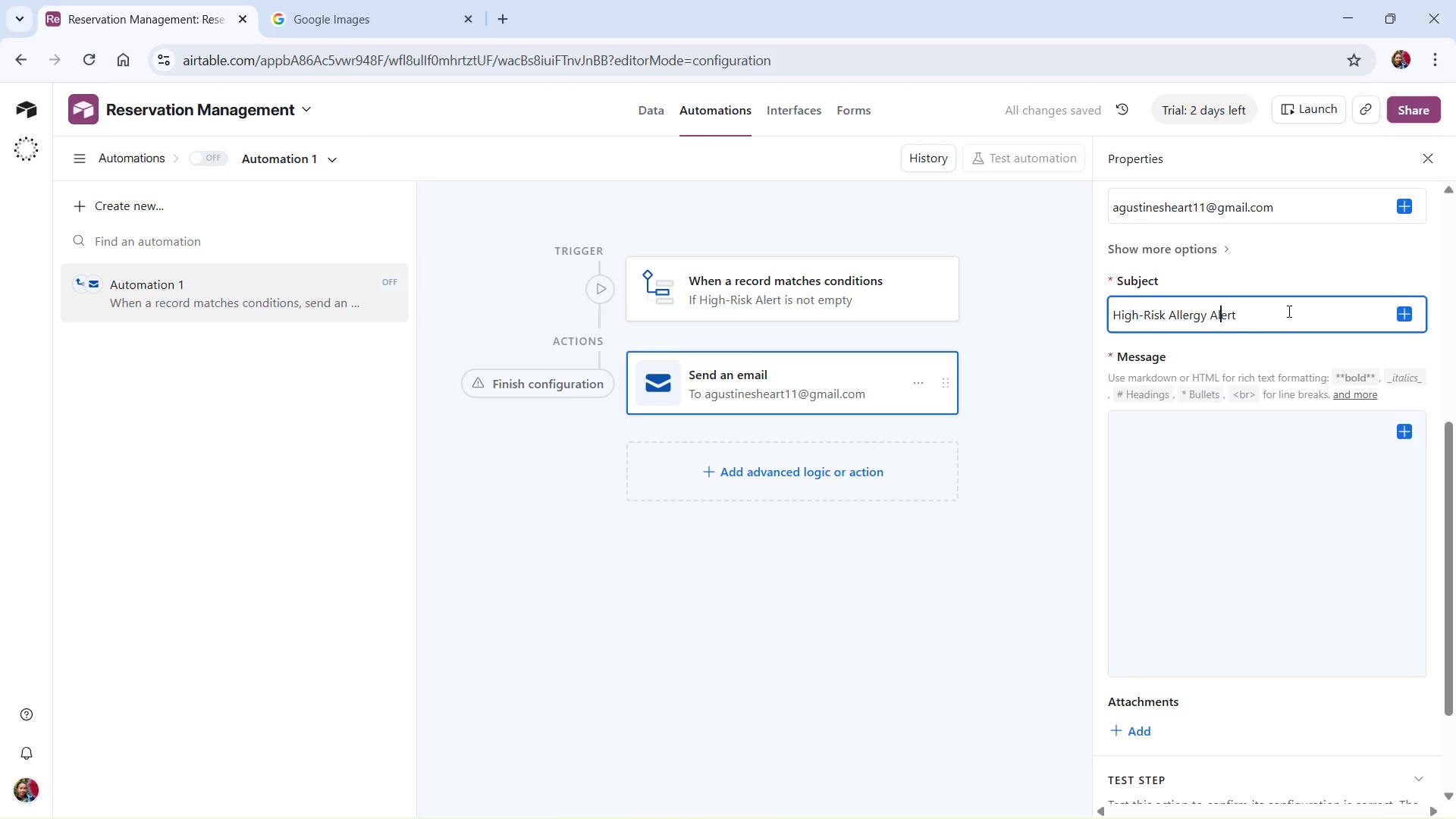 
key(Control+ArrowRight)
 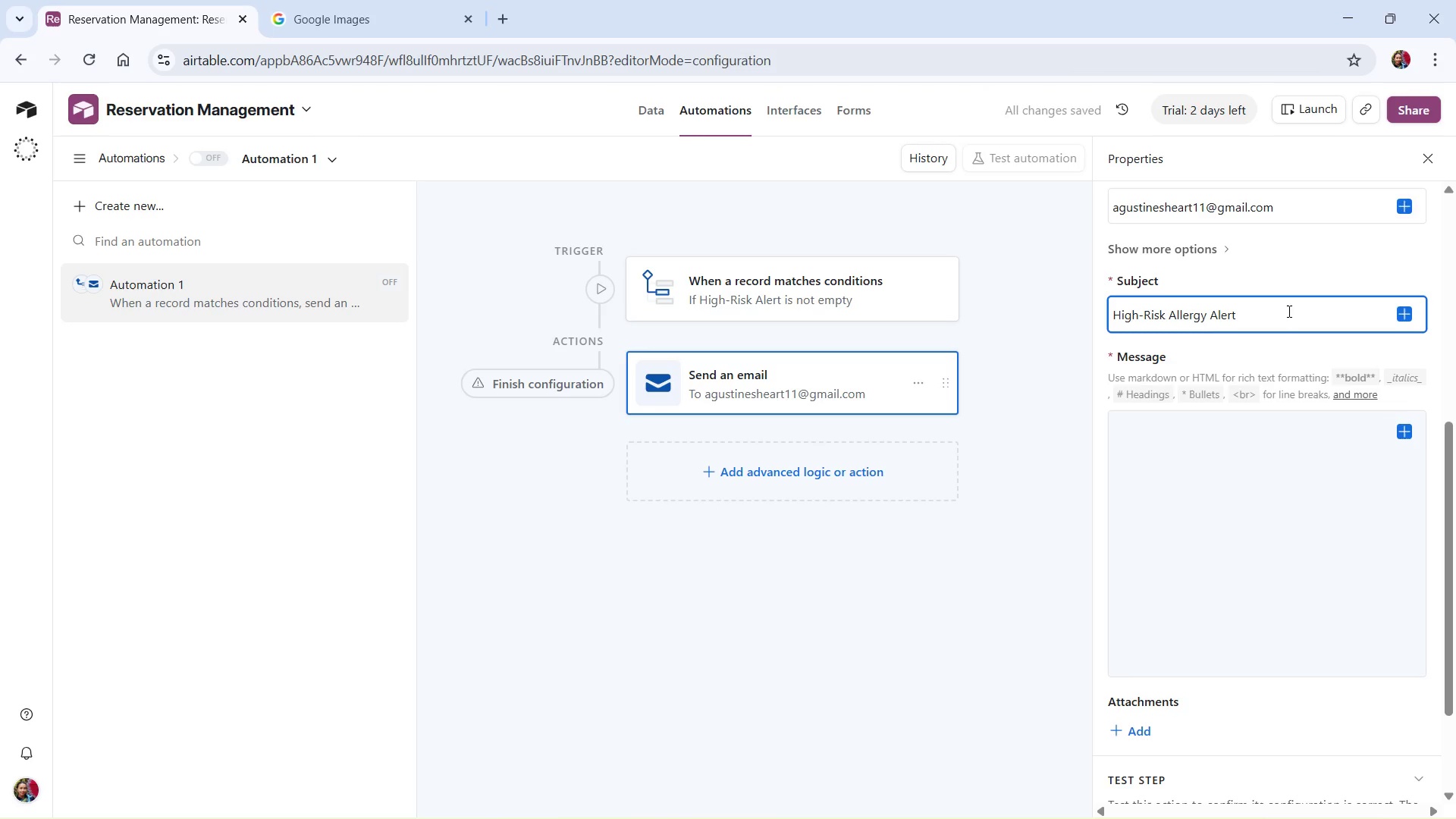 
type( -  Upcoming Reservation)
 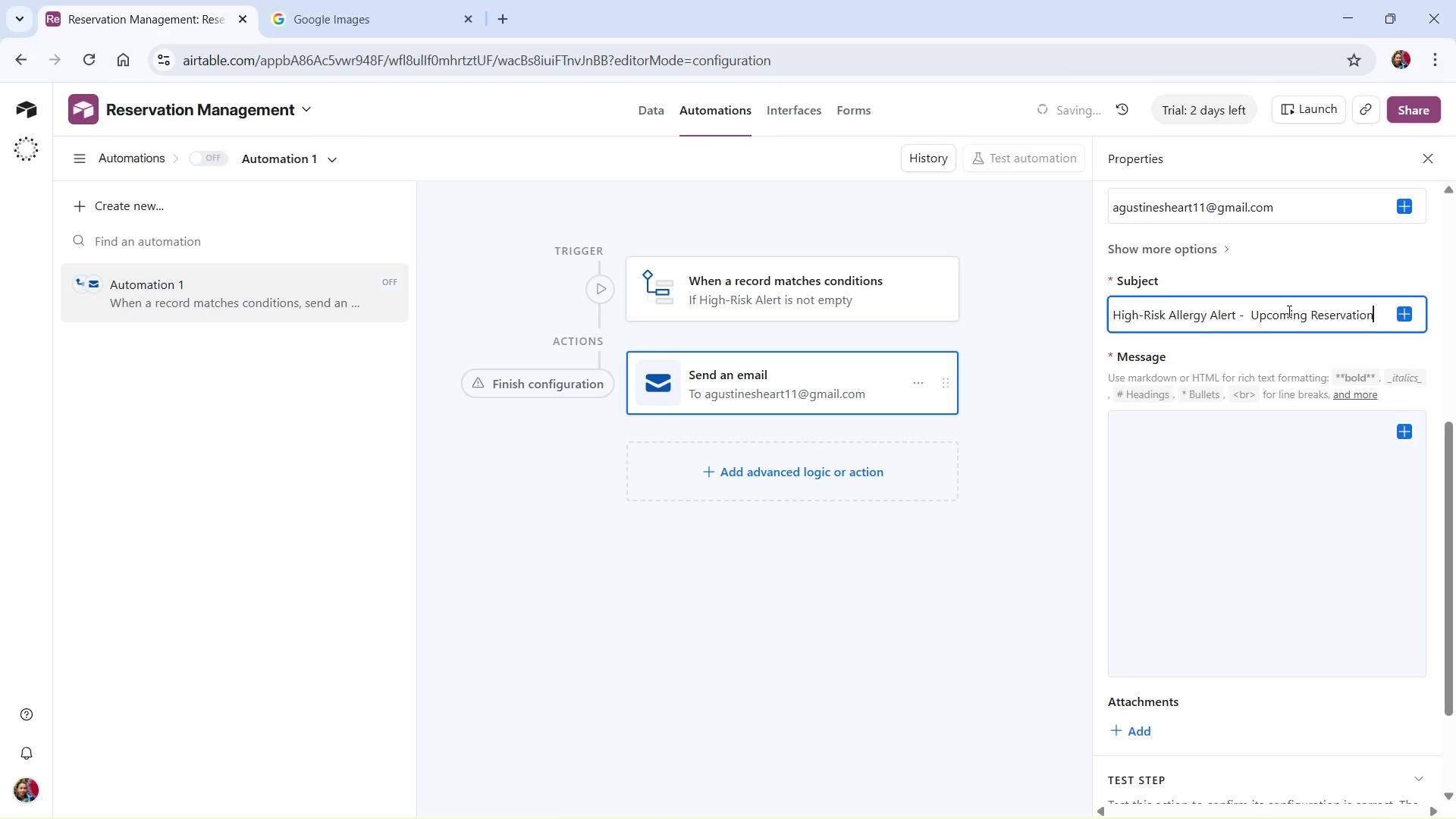 
left_click([1357, 438])
 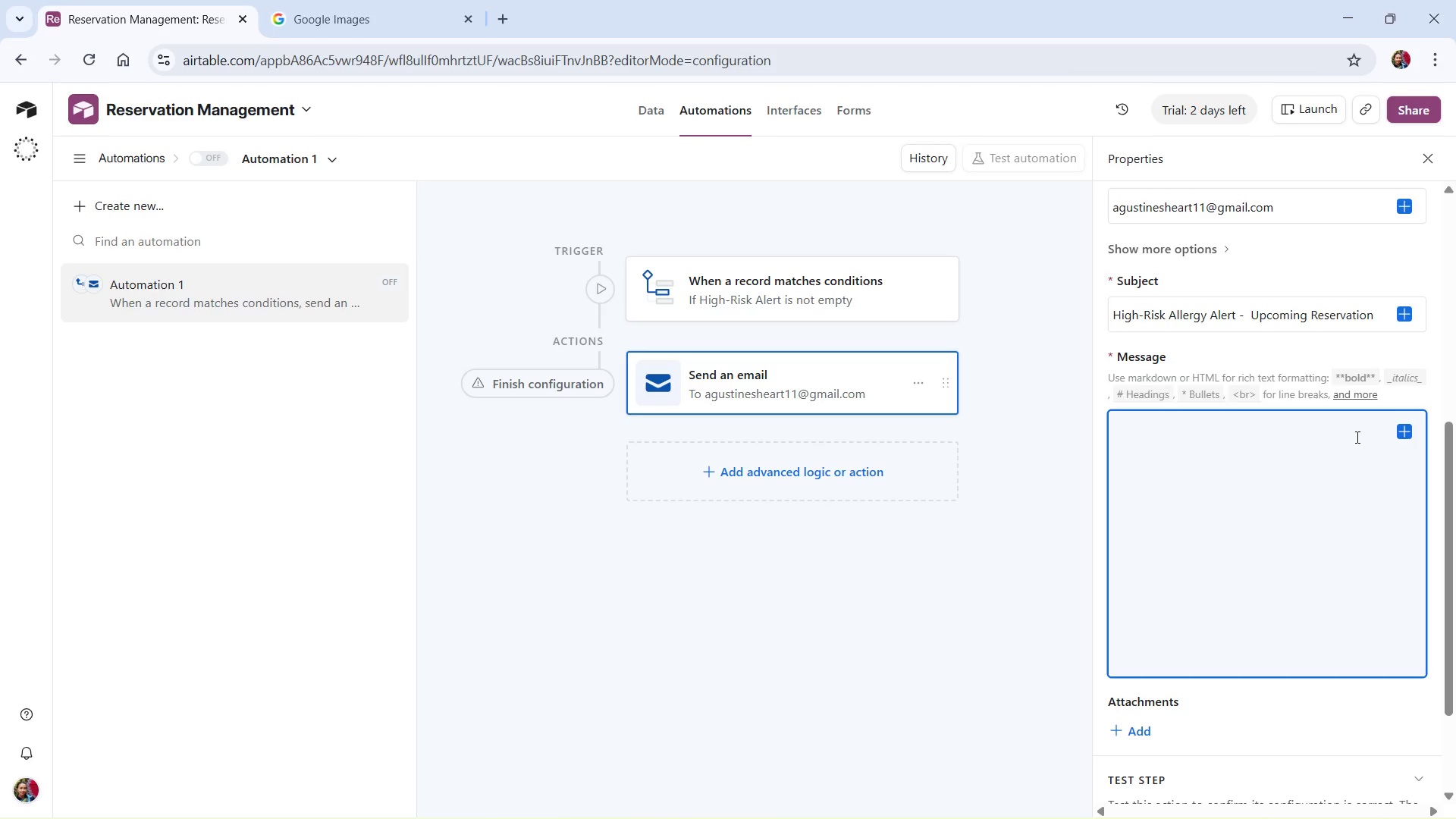 
wait(33.38)
 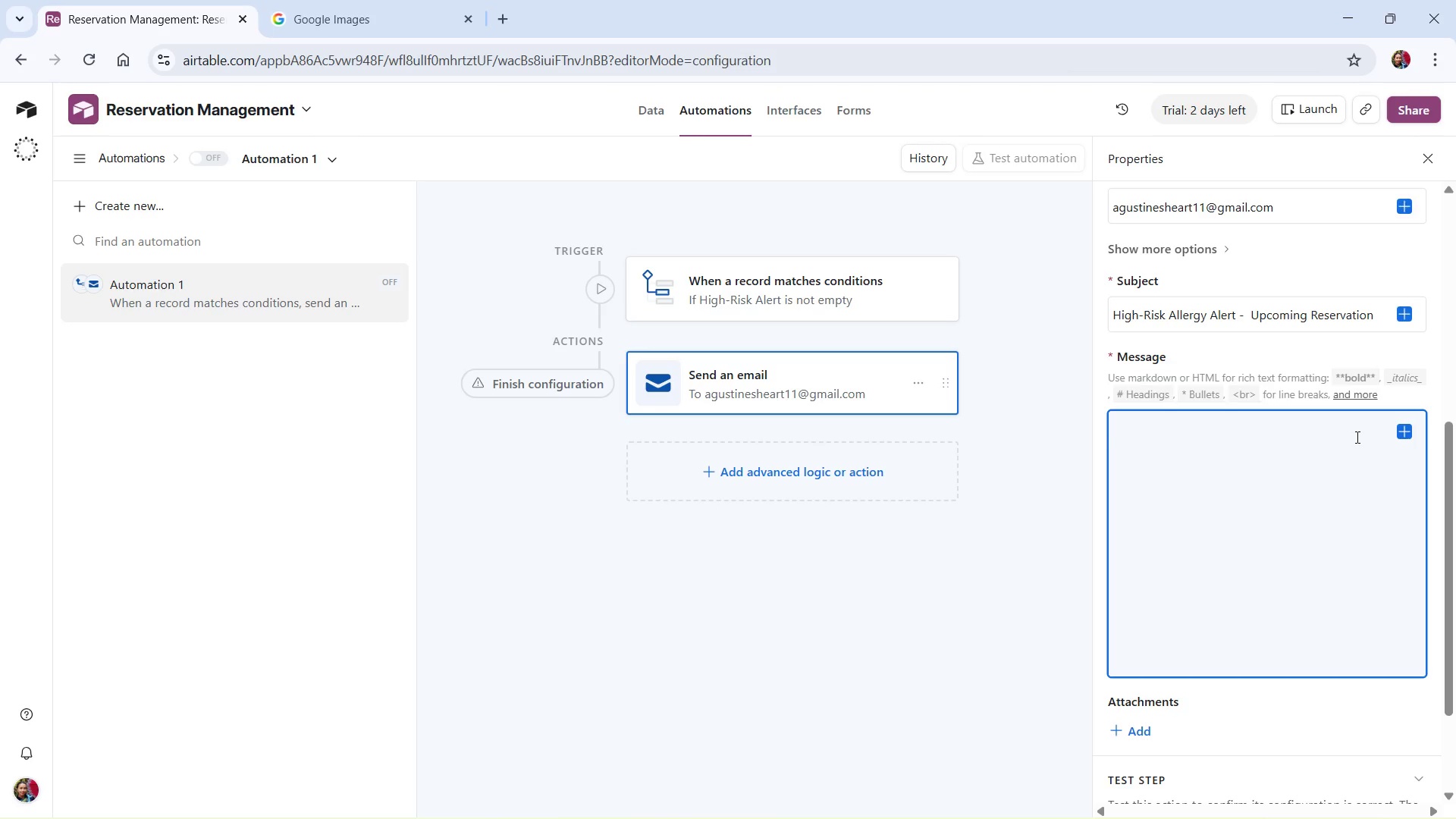 
type(A high-risk allergy has been identified for an upcoming reservation)
 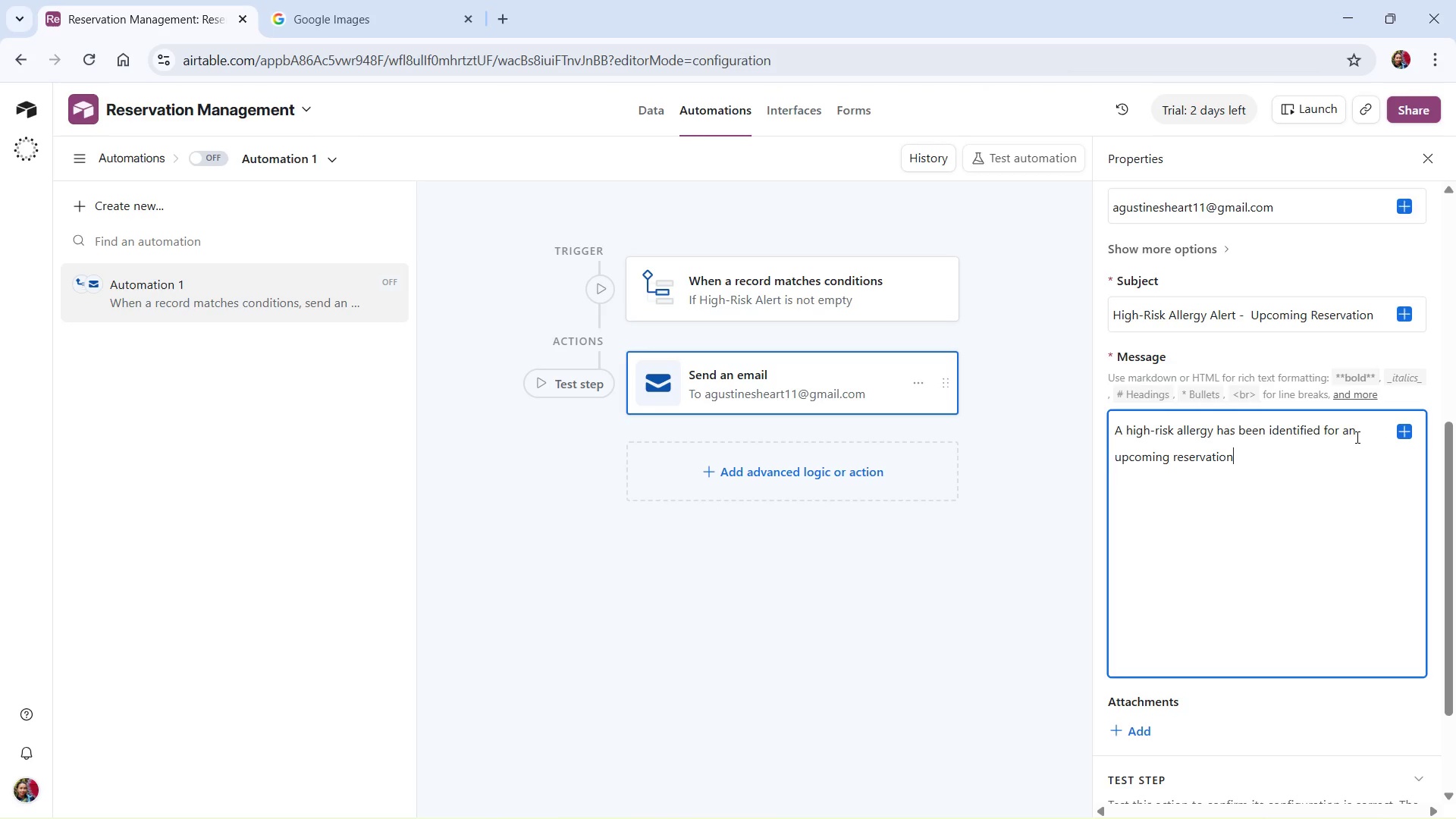 
key(Period)
 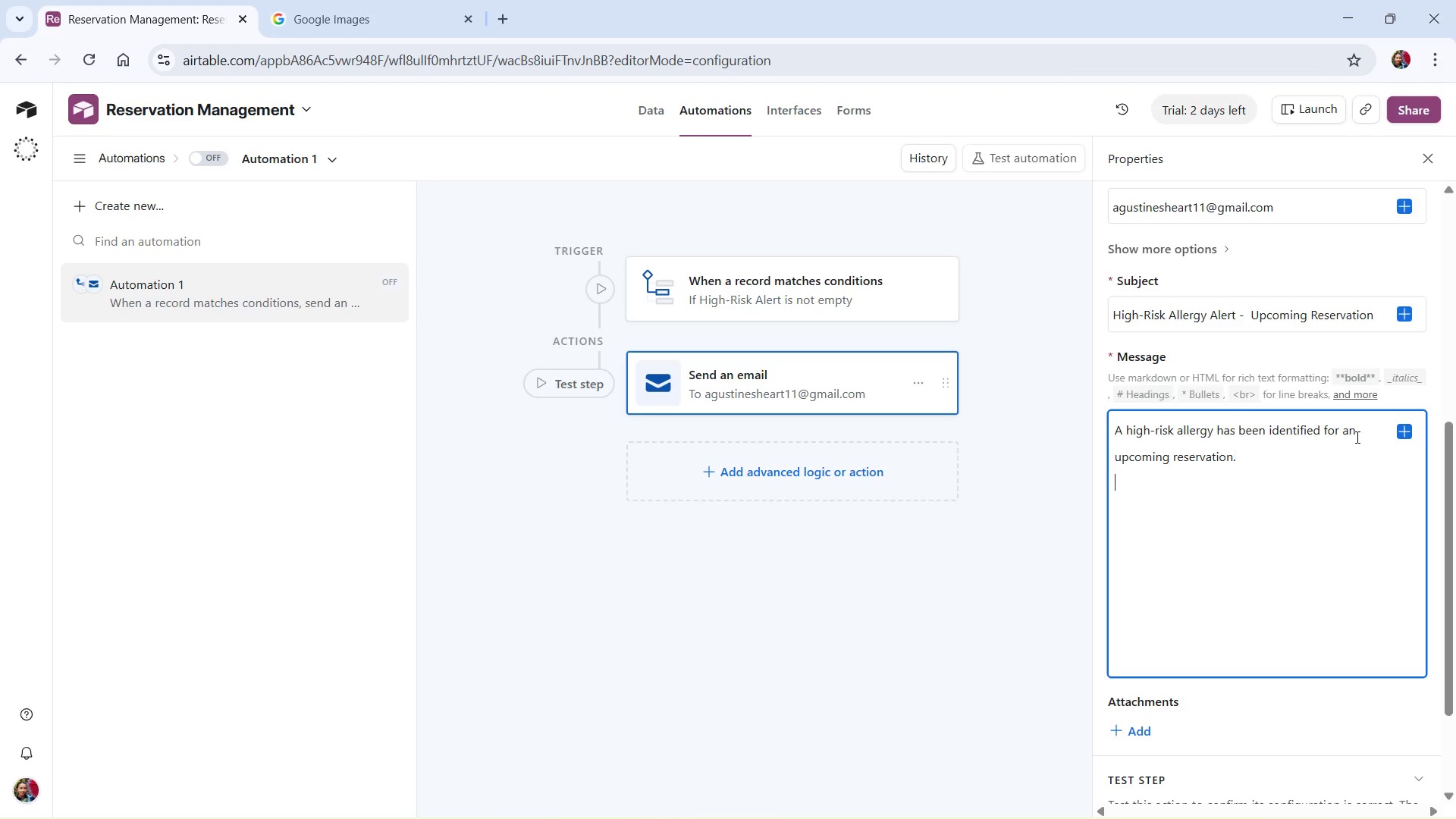 
key(Enter)
 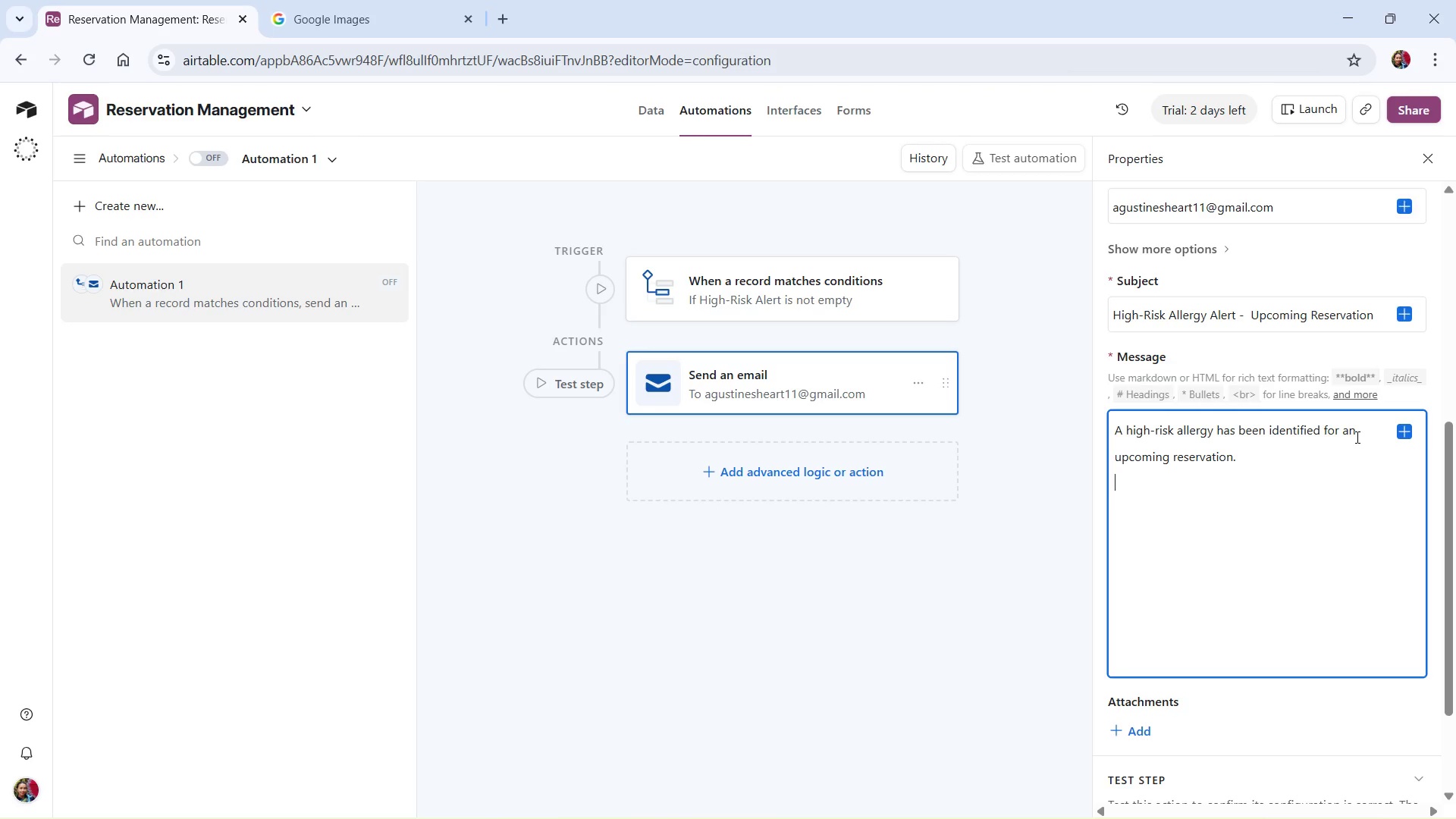 
key(Enter)
 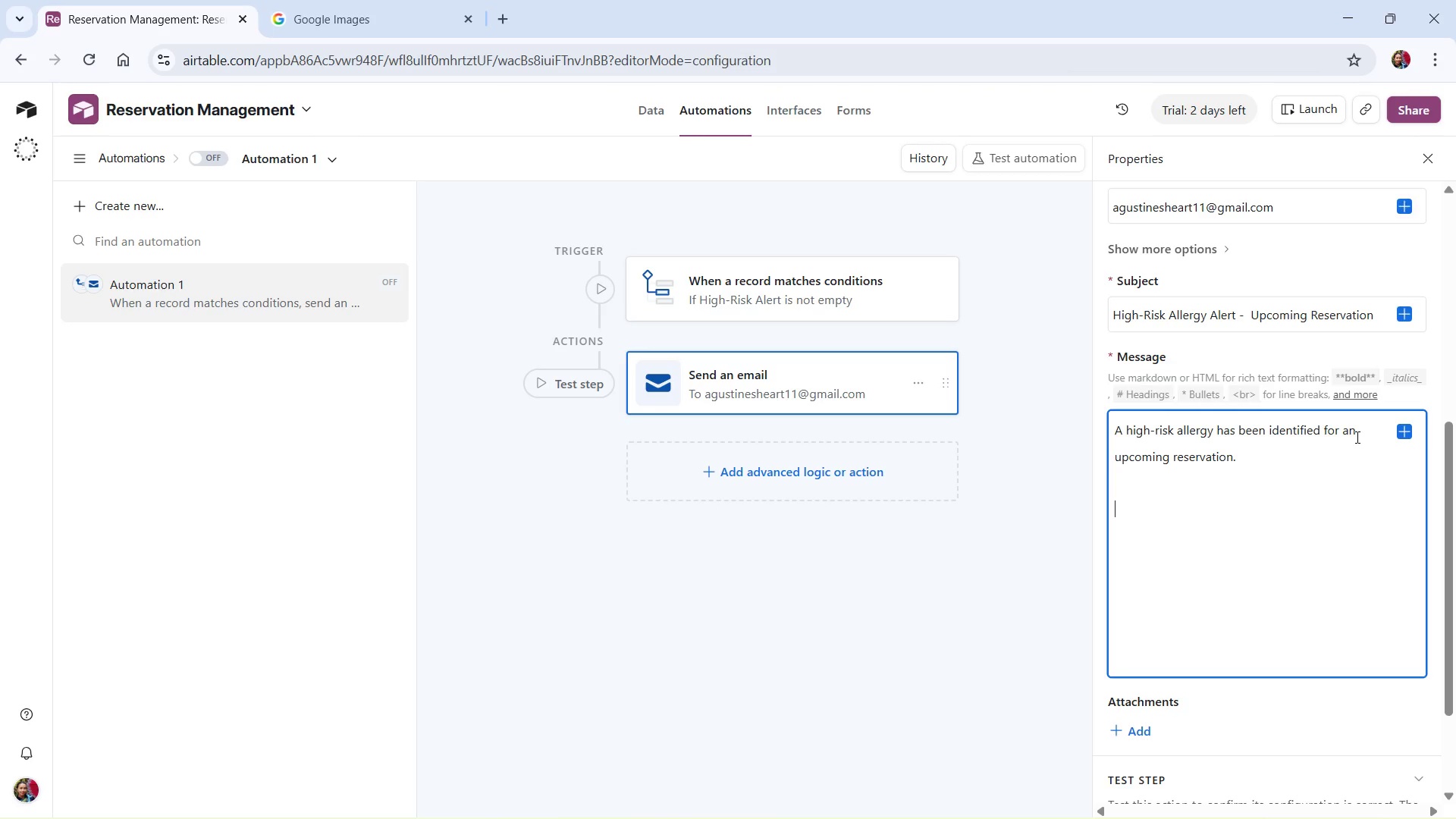 
type(Guest Name:)
 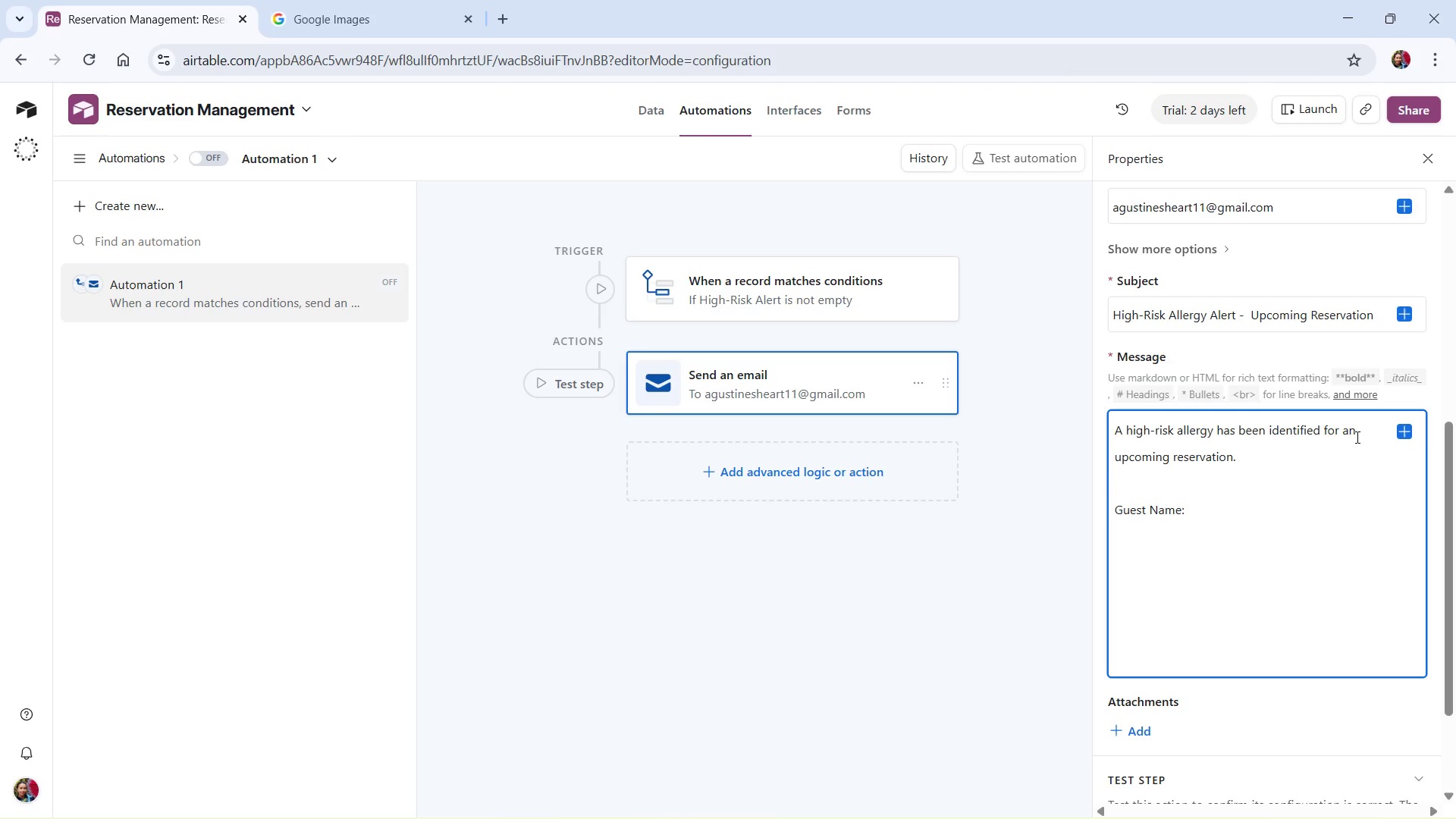 
wait(5.09)
 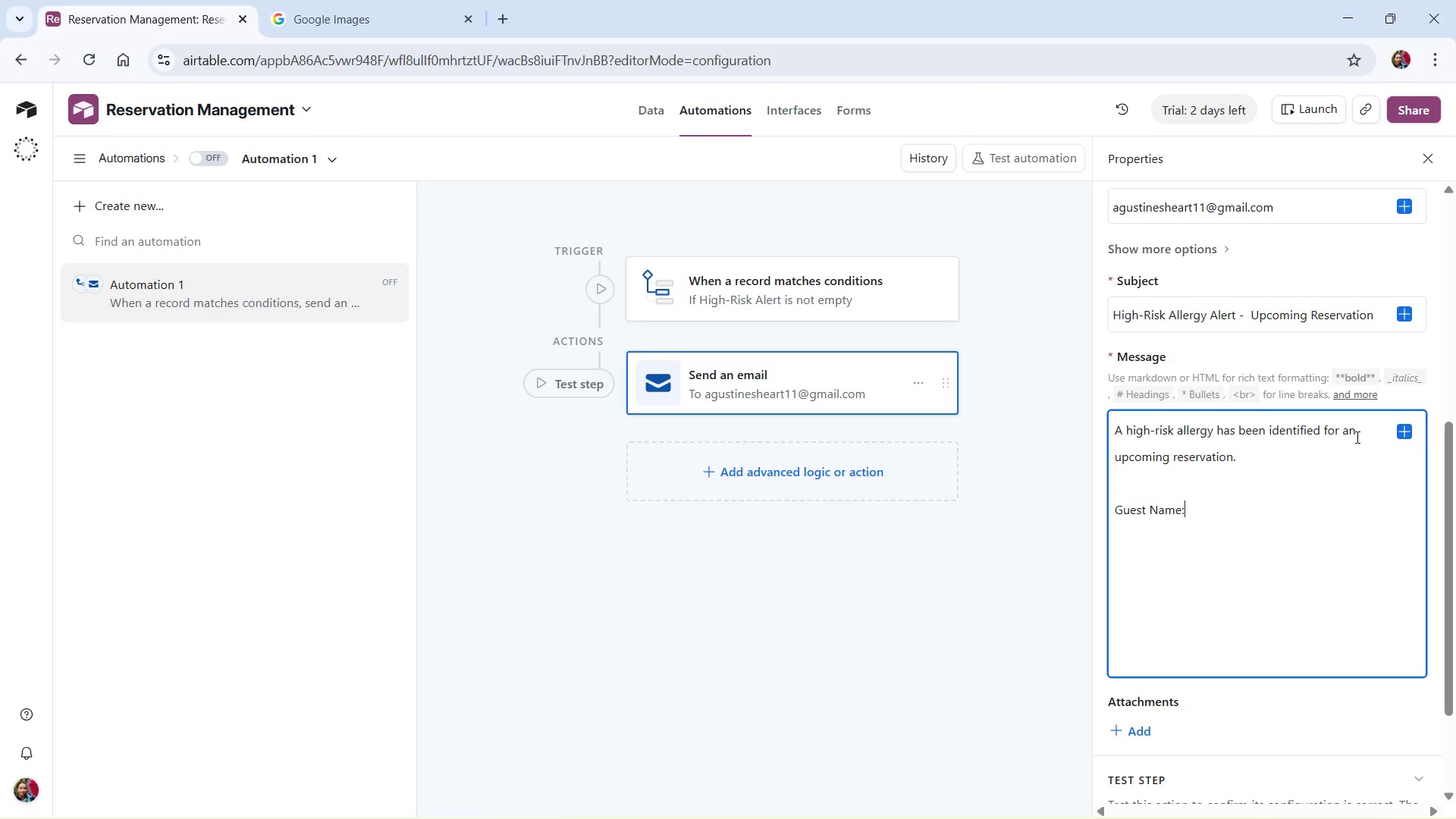 
key(Space)
 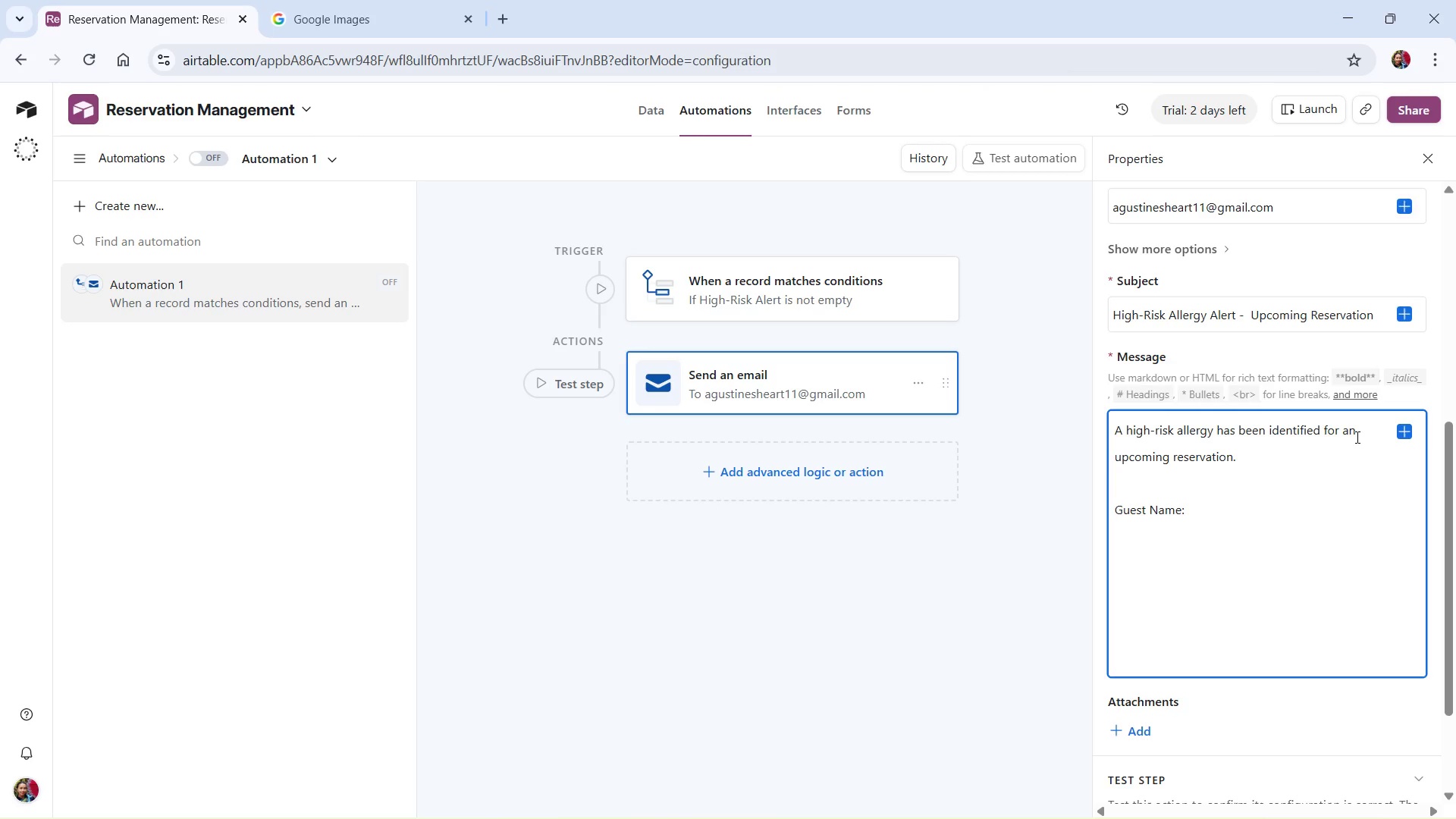 
hold_key(key=ShiftLeft, duration=1.44)
 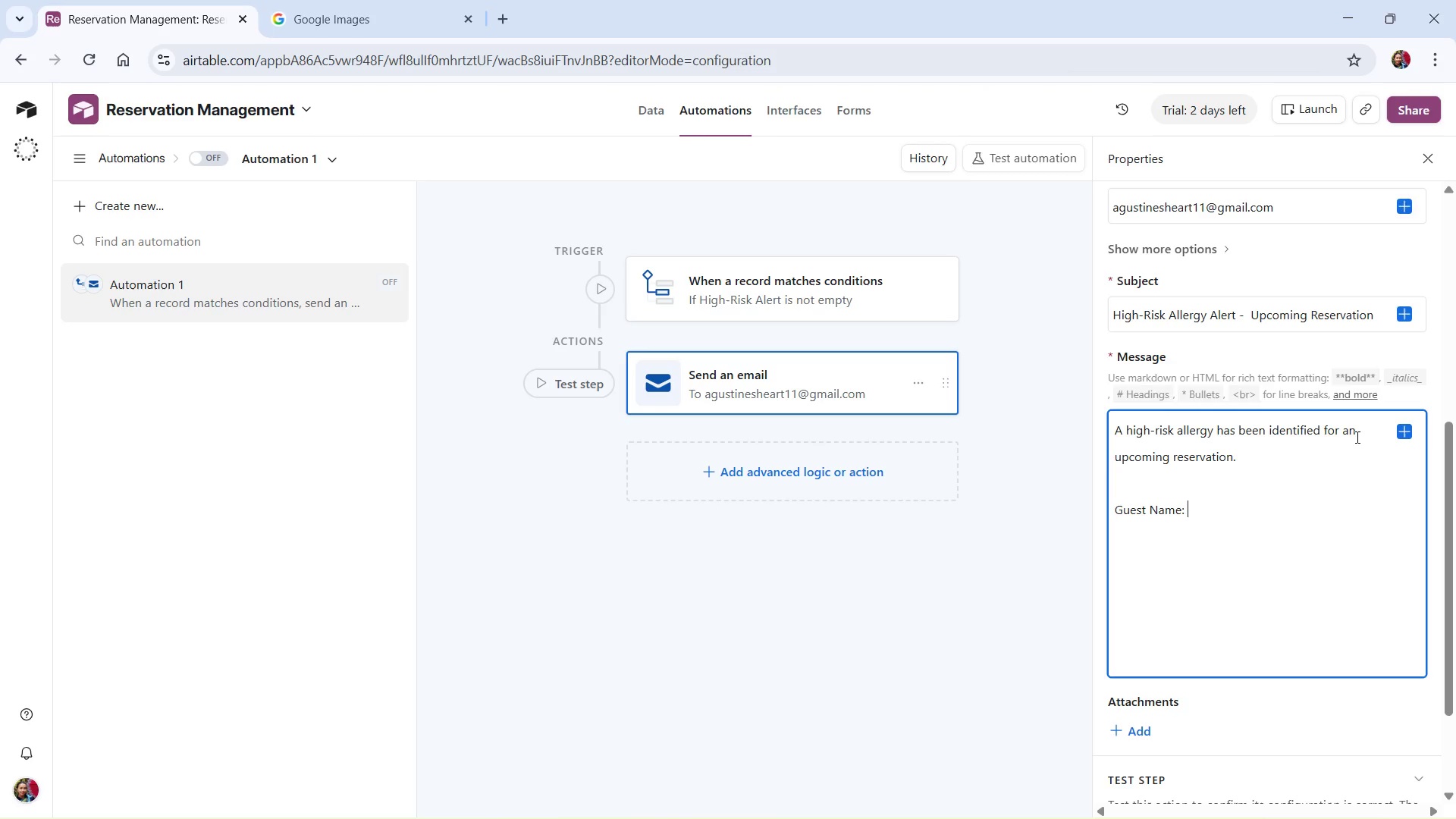 
key(NumpadEnter)
 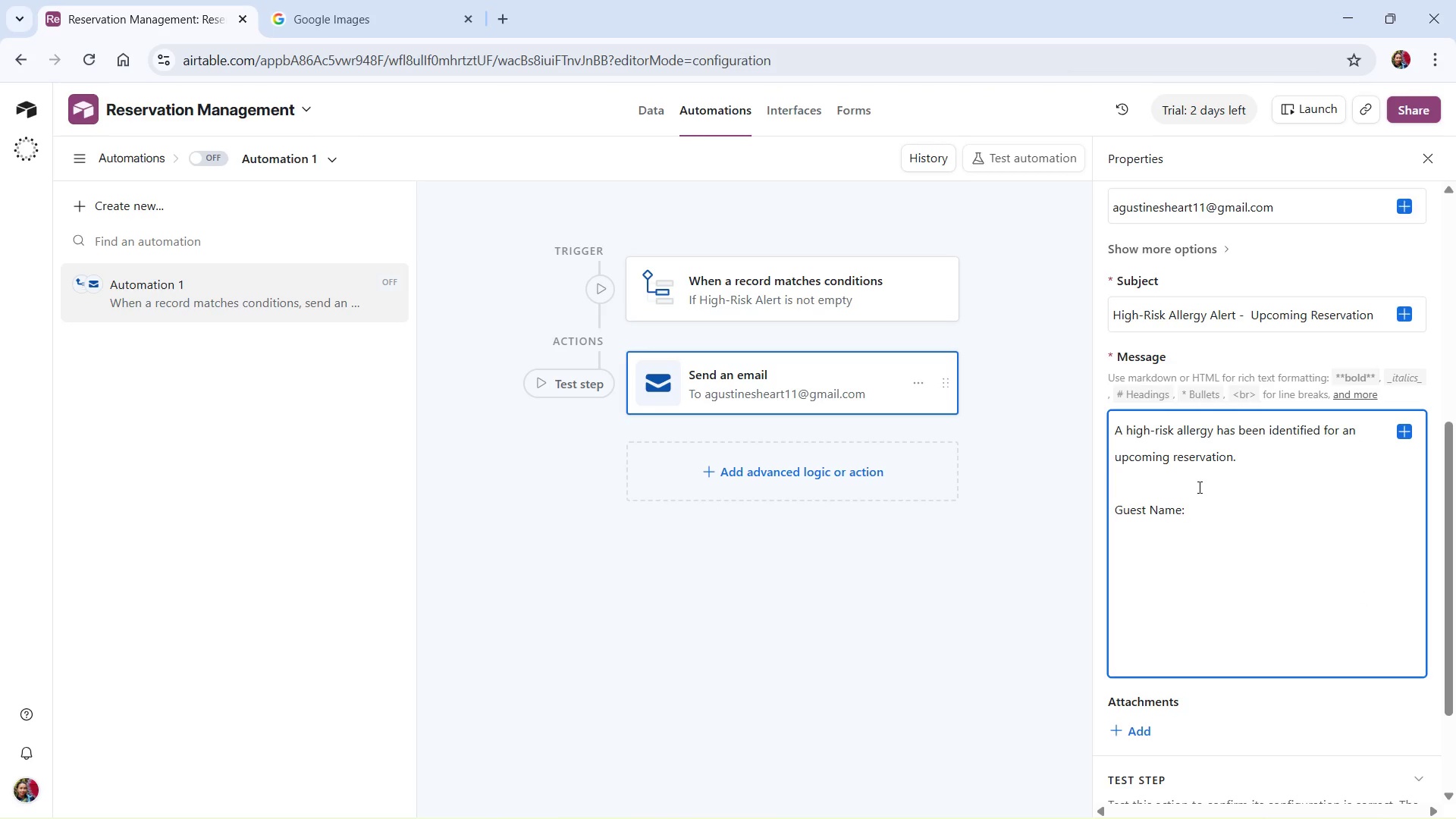 
wait(5.45)
 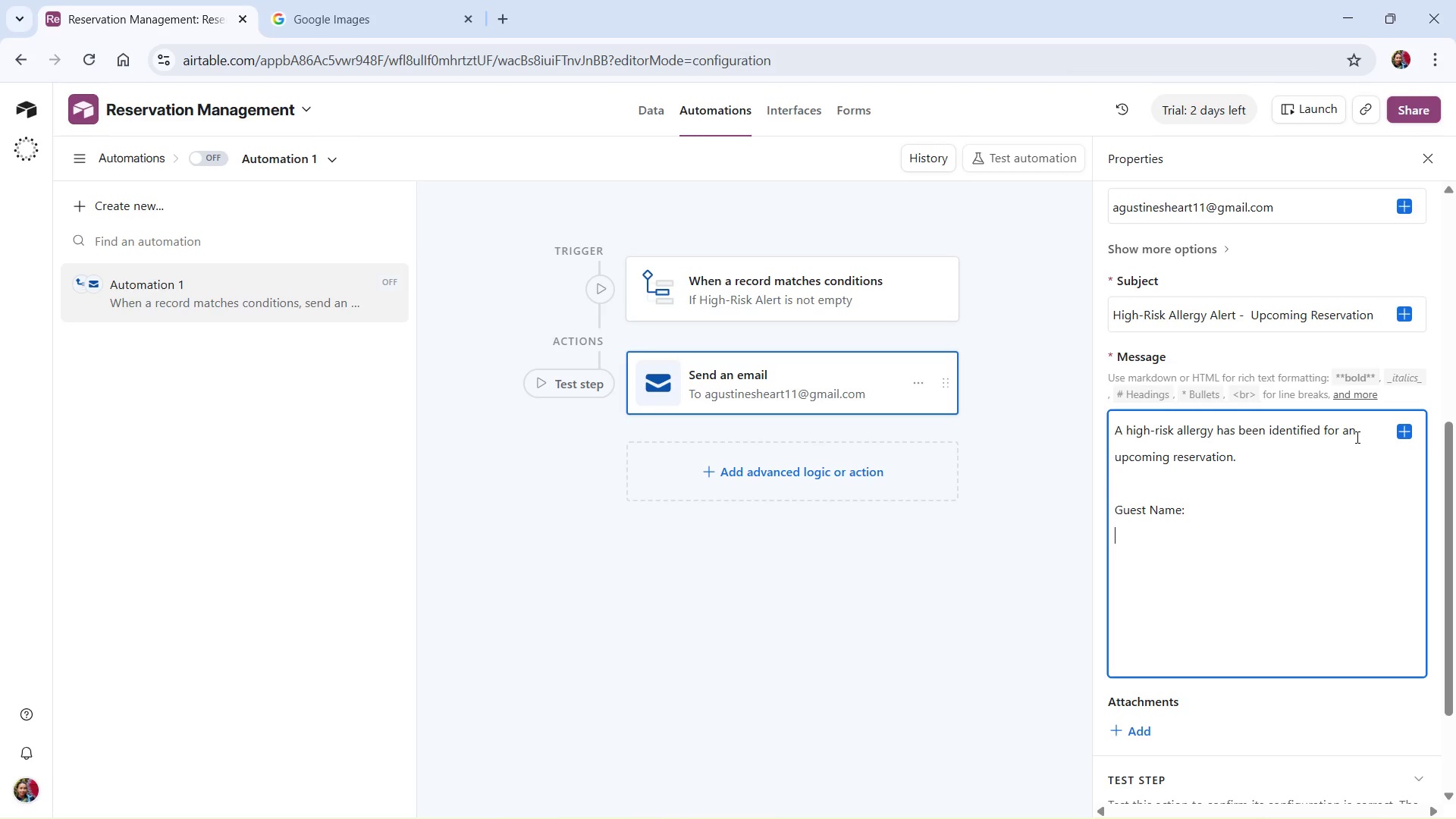 
left_click([1206, 510])
 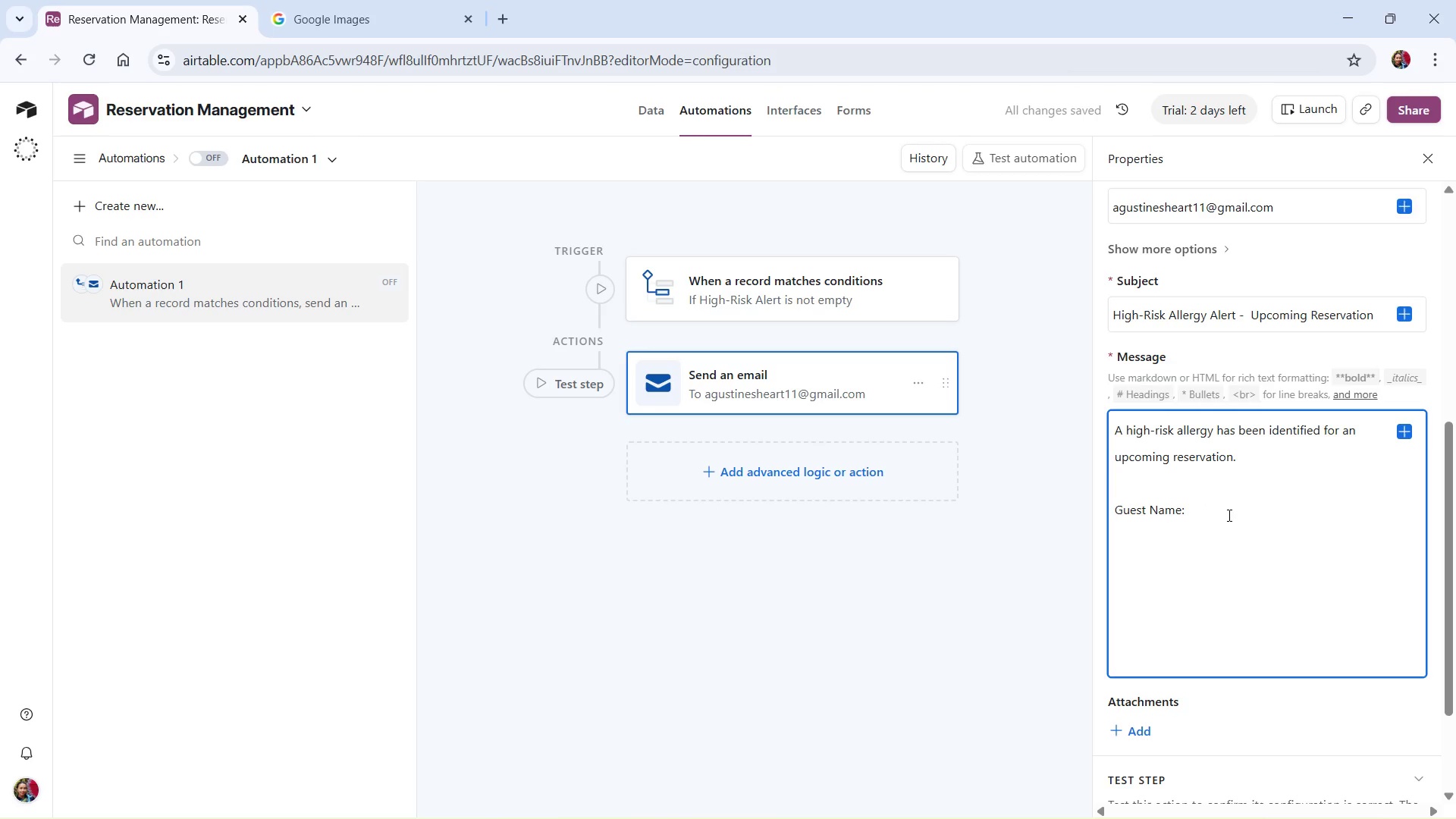 
key(Shift+BracketLeft)
 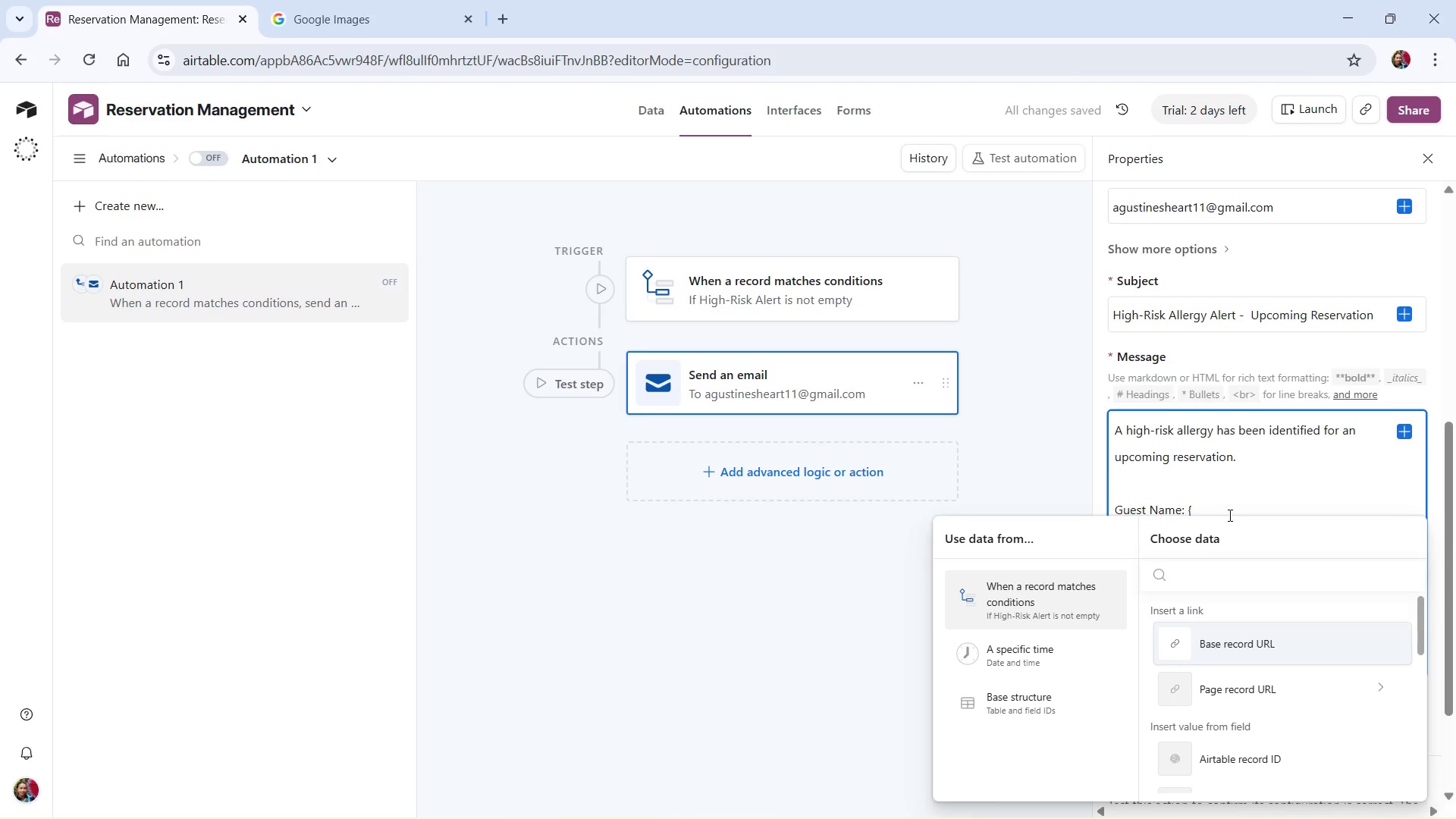 
wait(6.73)
 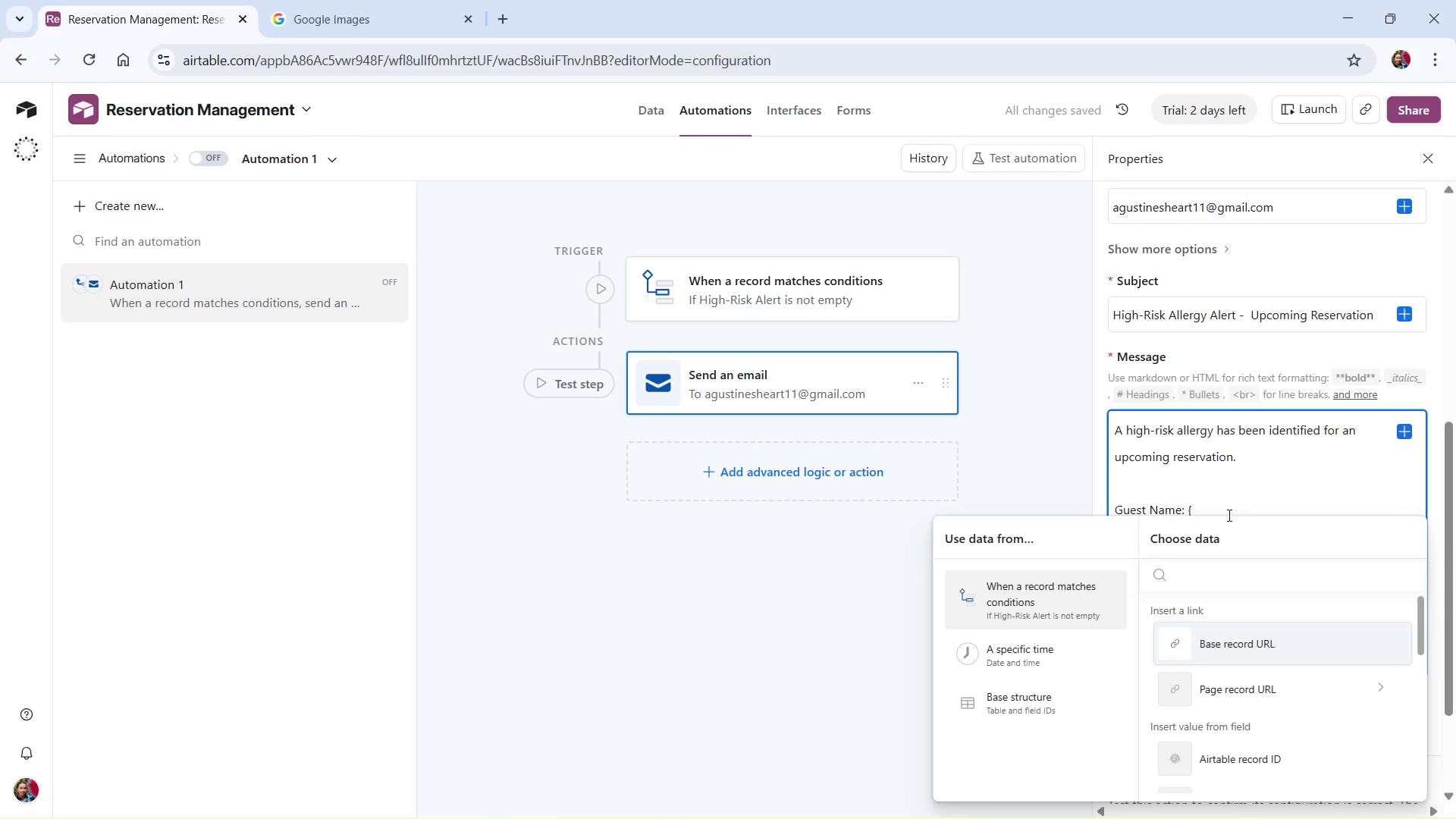 
type(Gu)
 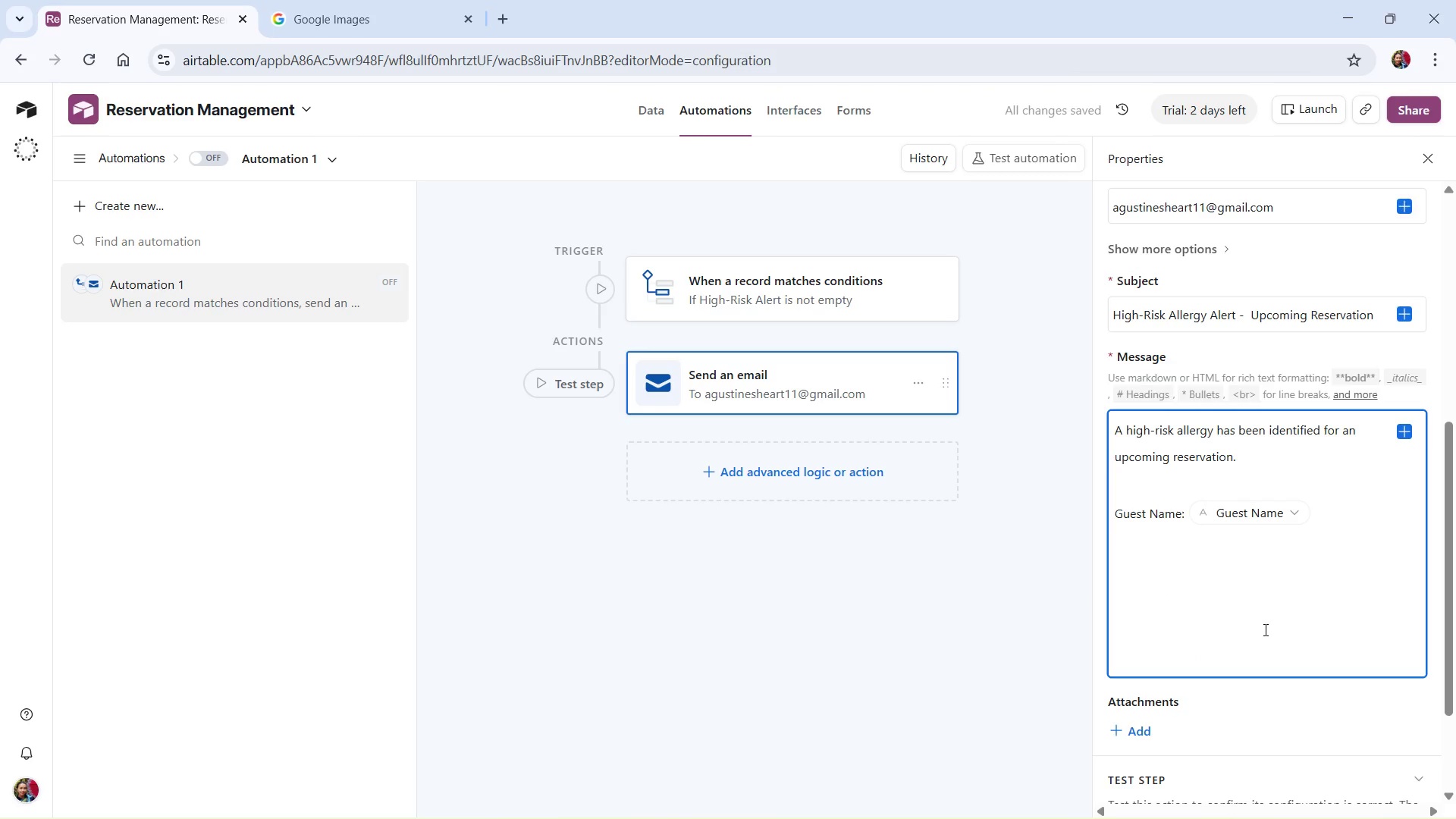 
key(NumpadEnter)
type(Re)
 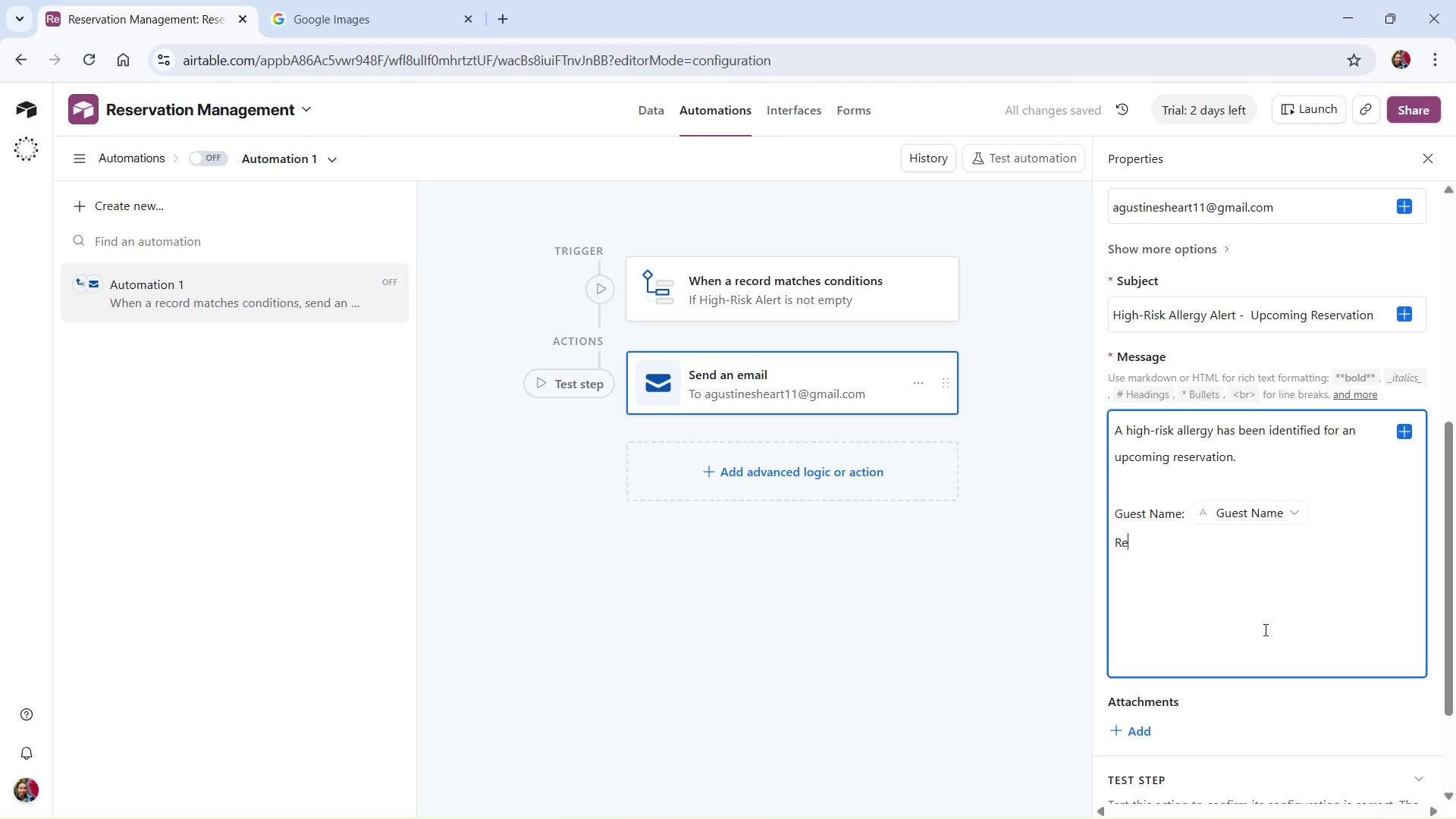 
type(servation Date: {)
 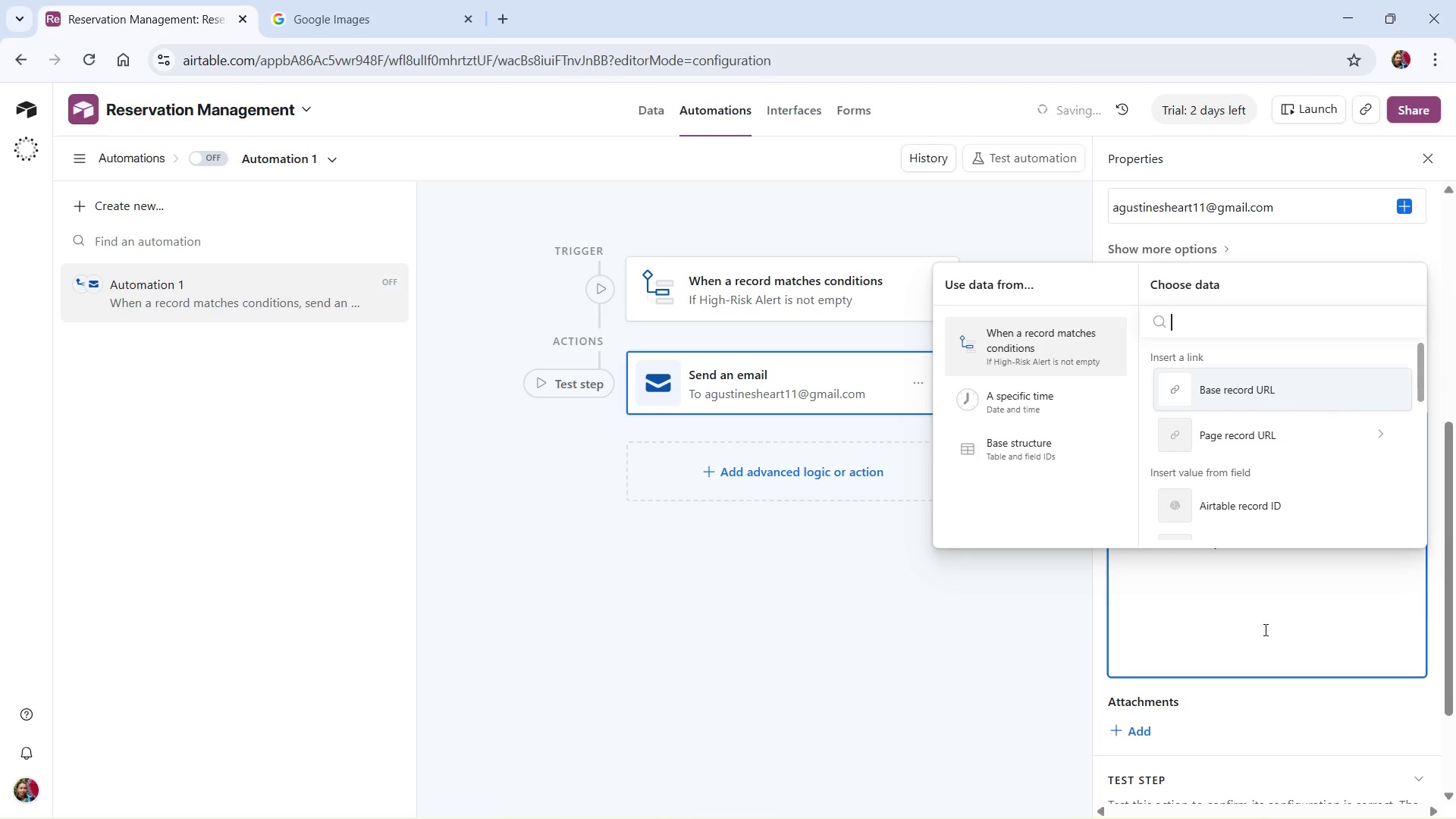 
type(Res)
 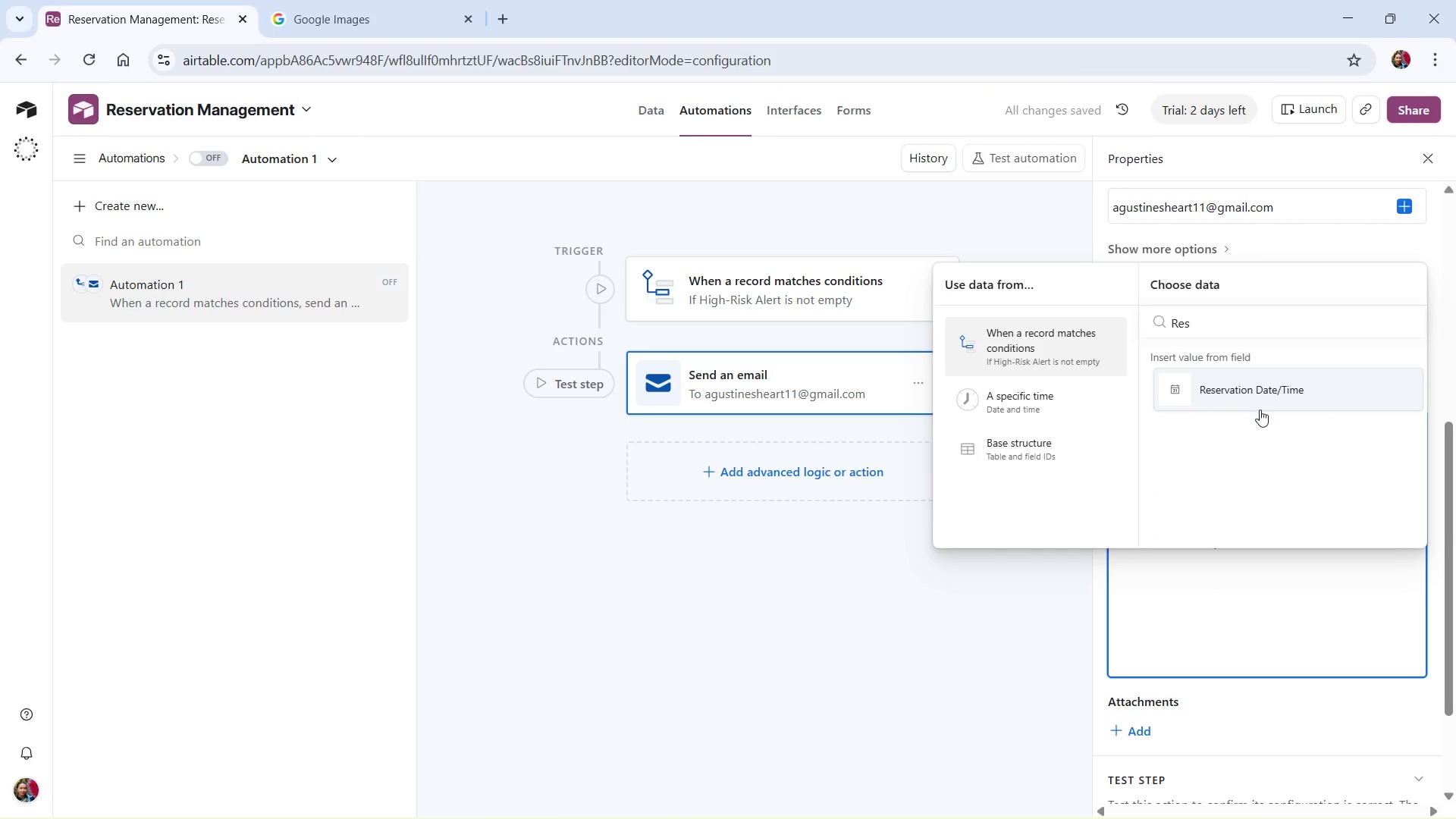 
left_click([1266, 391])
 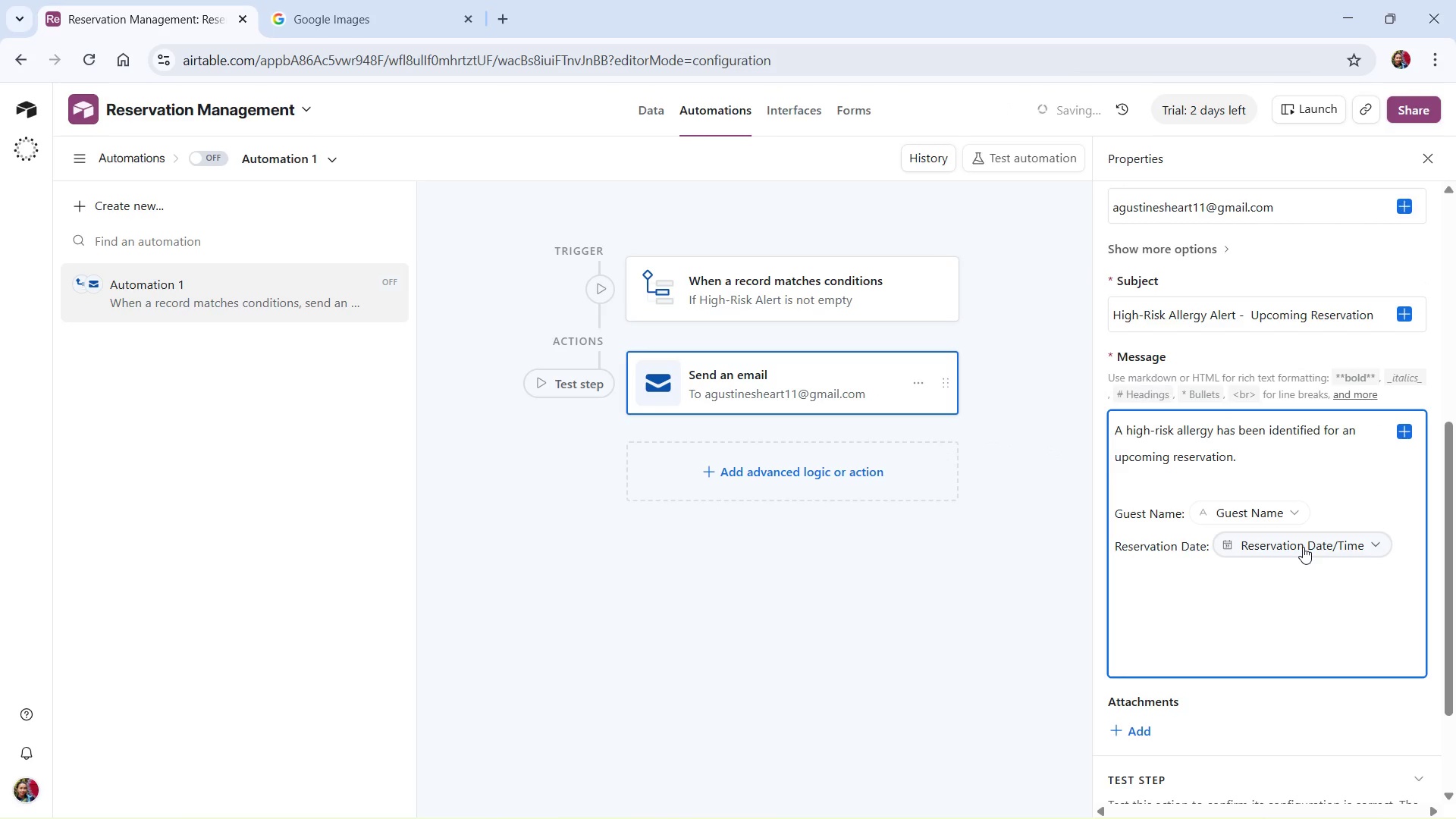 
key(NumpadEnter)
 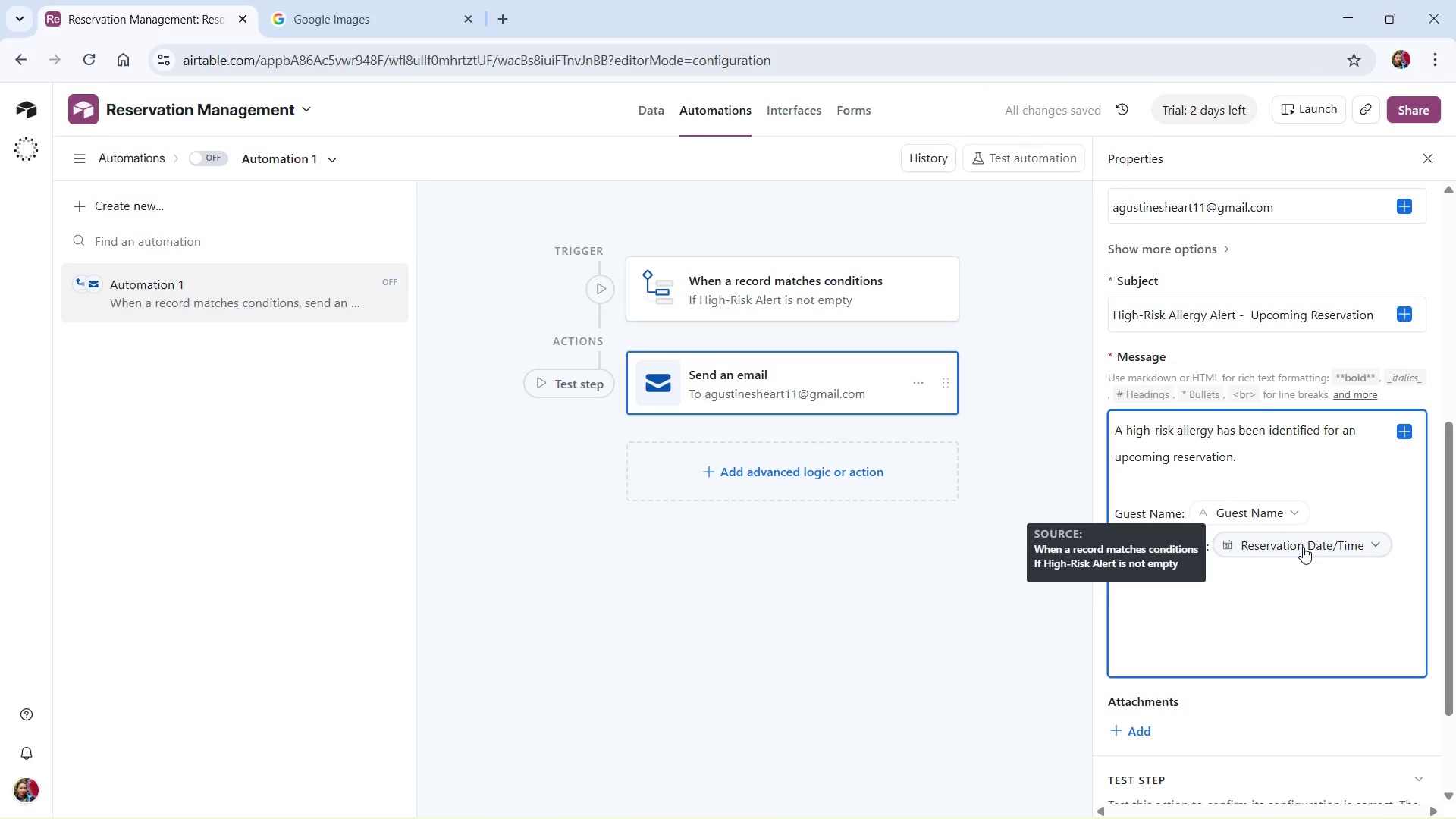 
type(Party Size: P)
 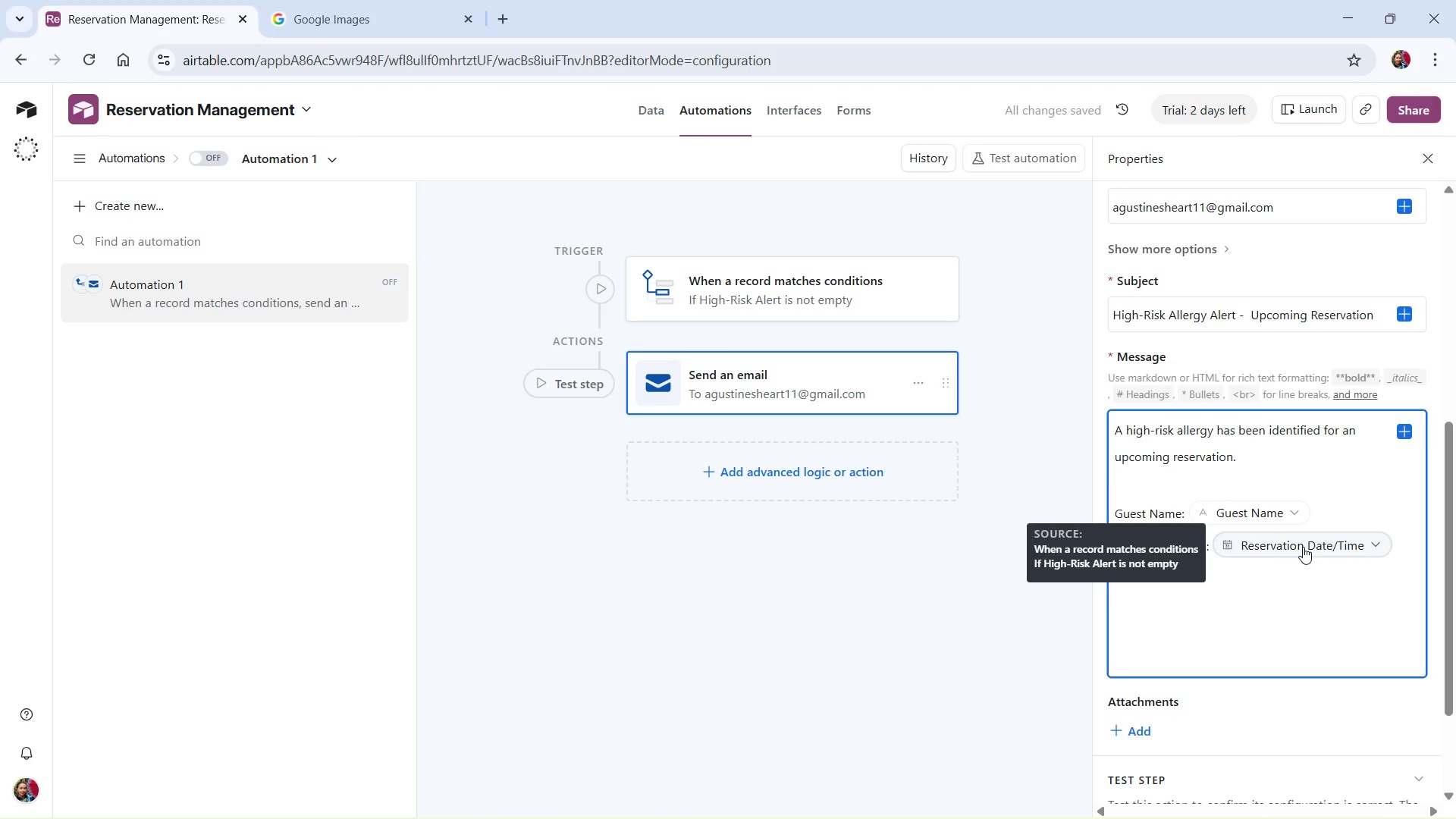 
left_click([1269, 563])
 